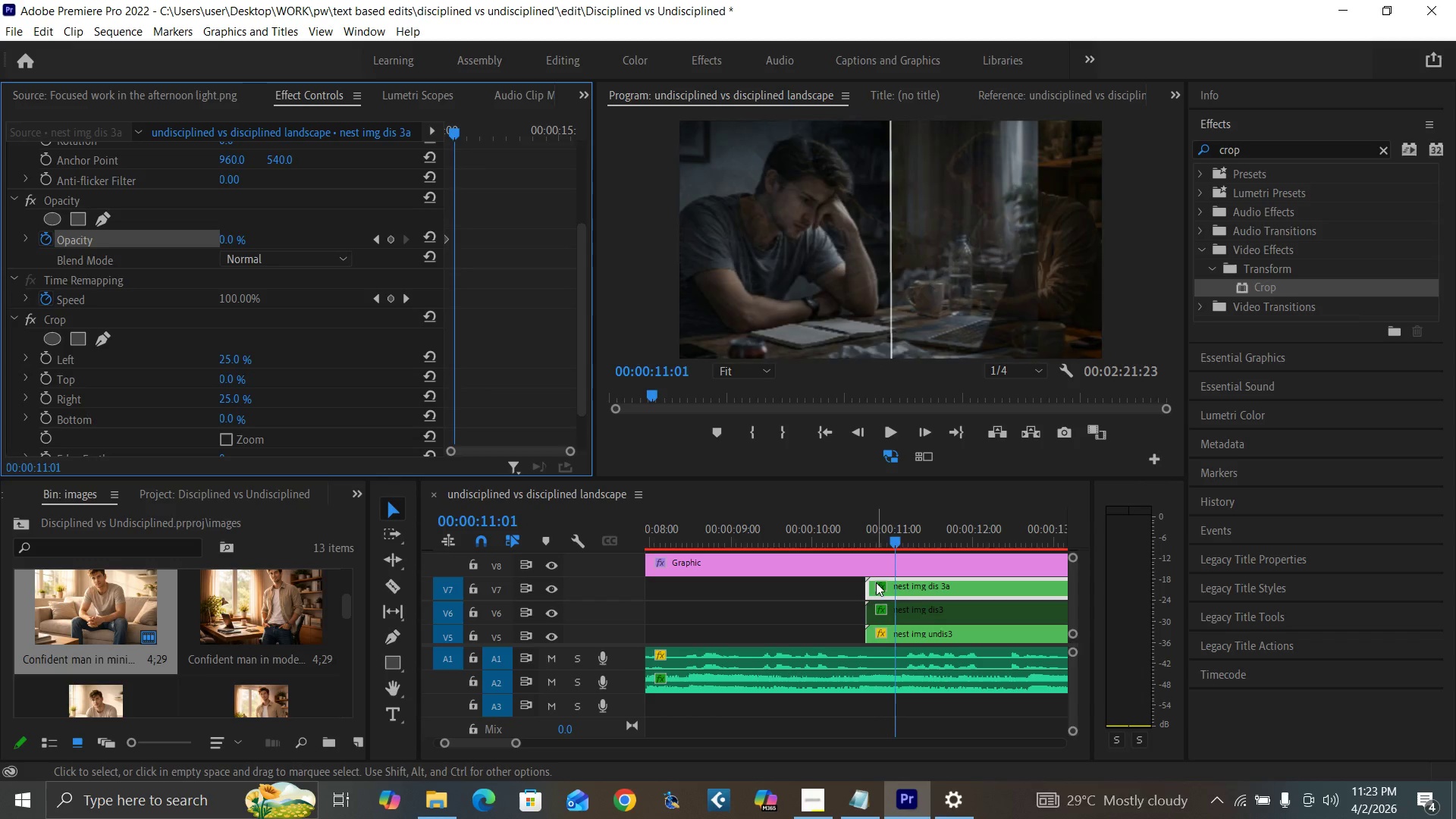 
key(ArrowRight)
 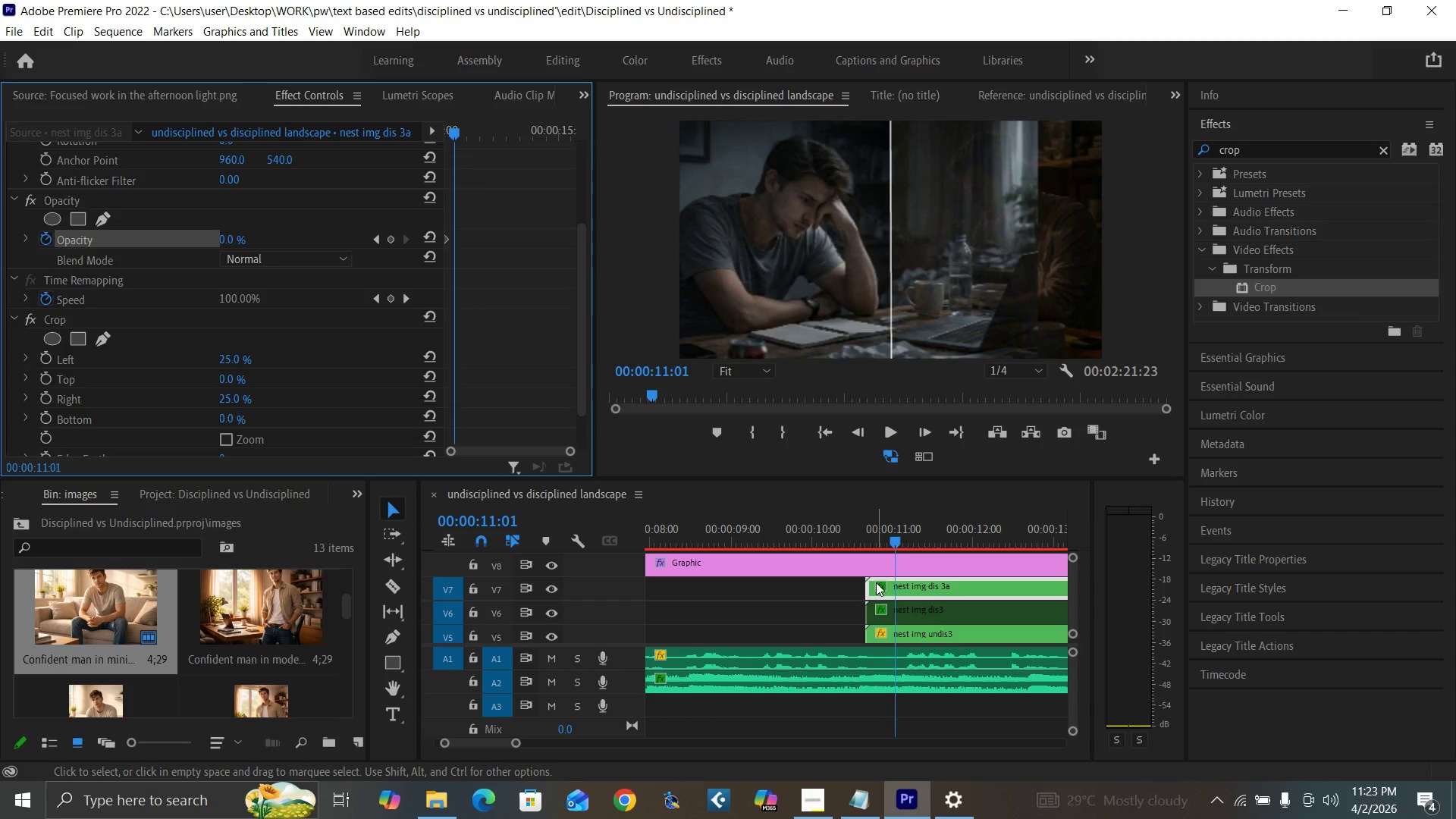 
key(ArrowRight)
 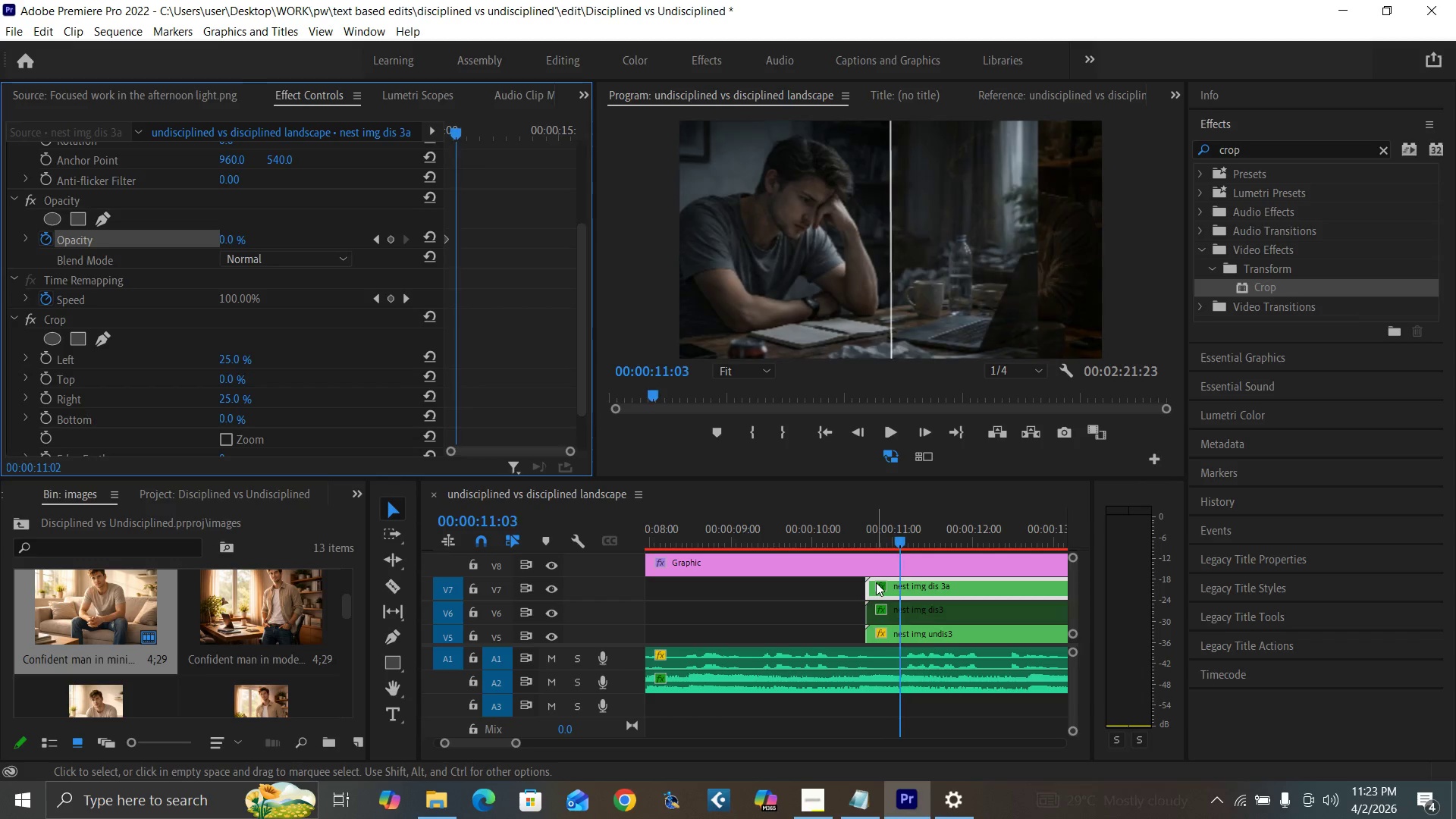 
key(ArrowRight)
 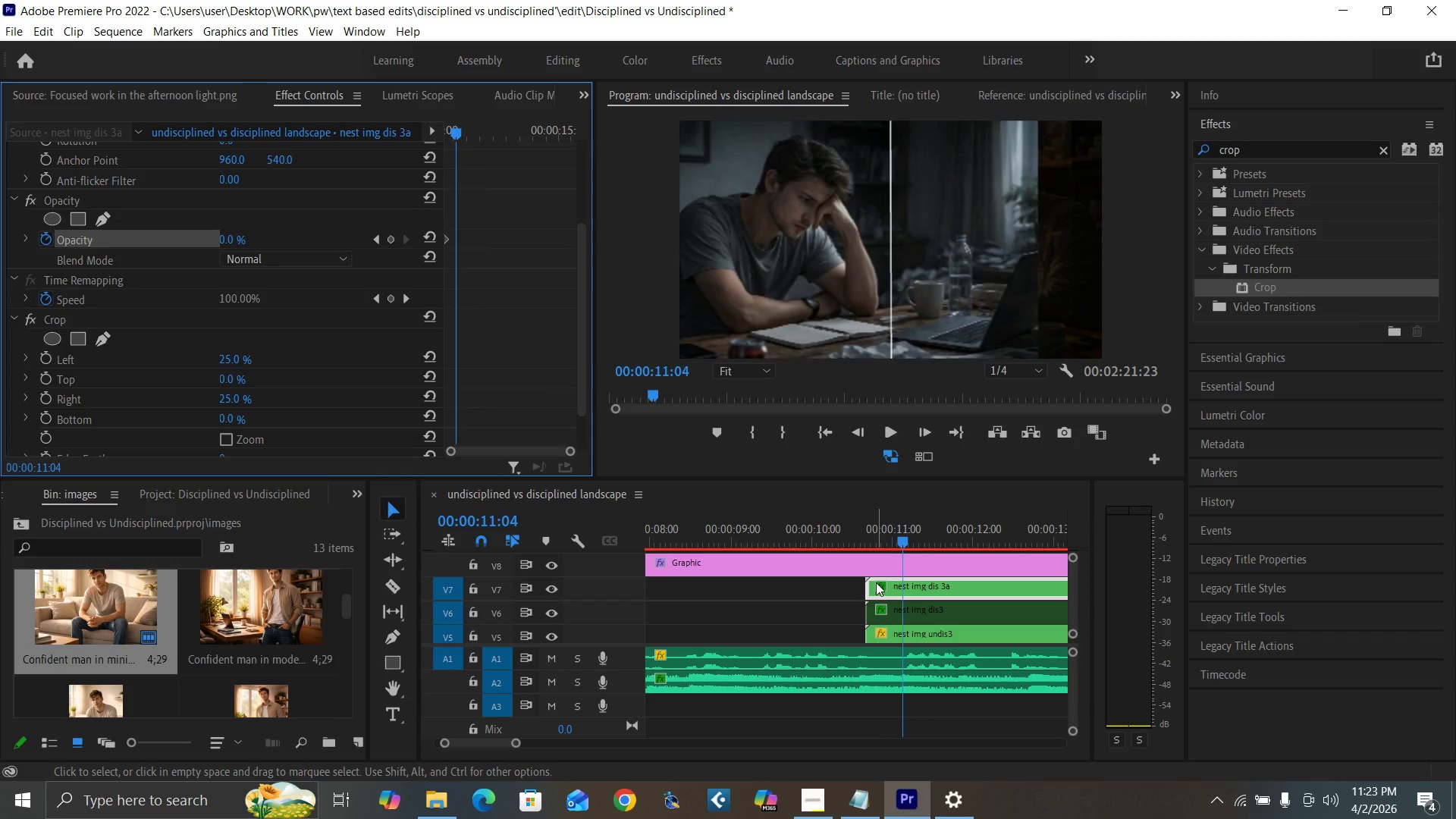 
key(ArrowRight)
 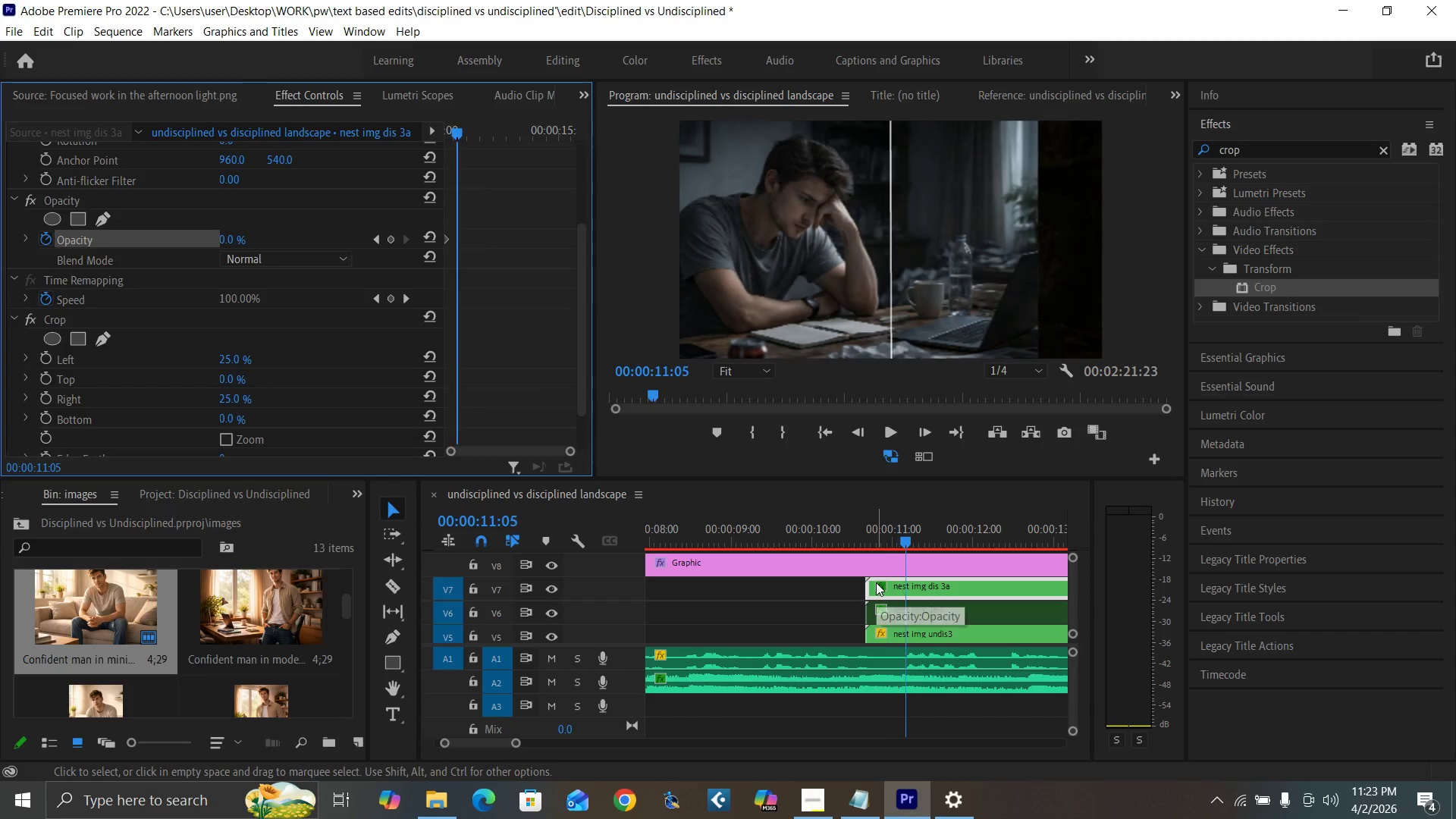 
key(ArrowRight)
 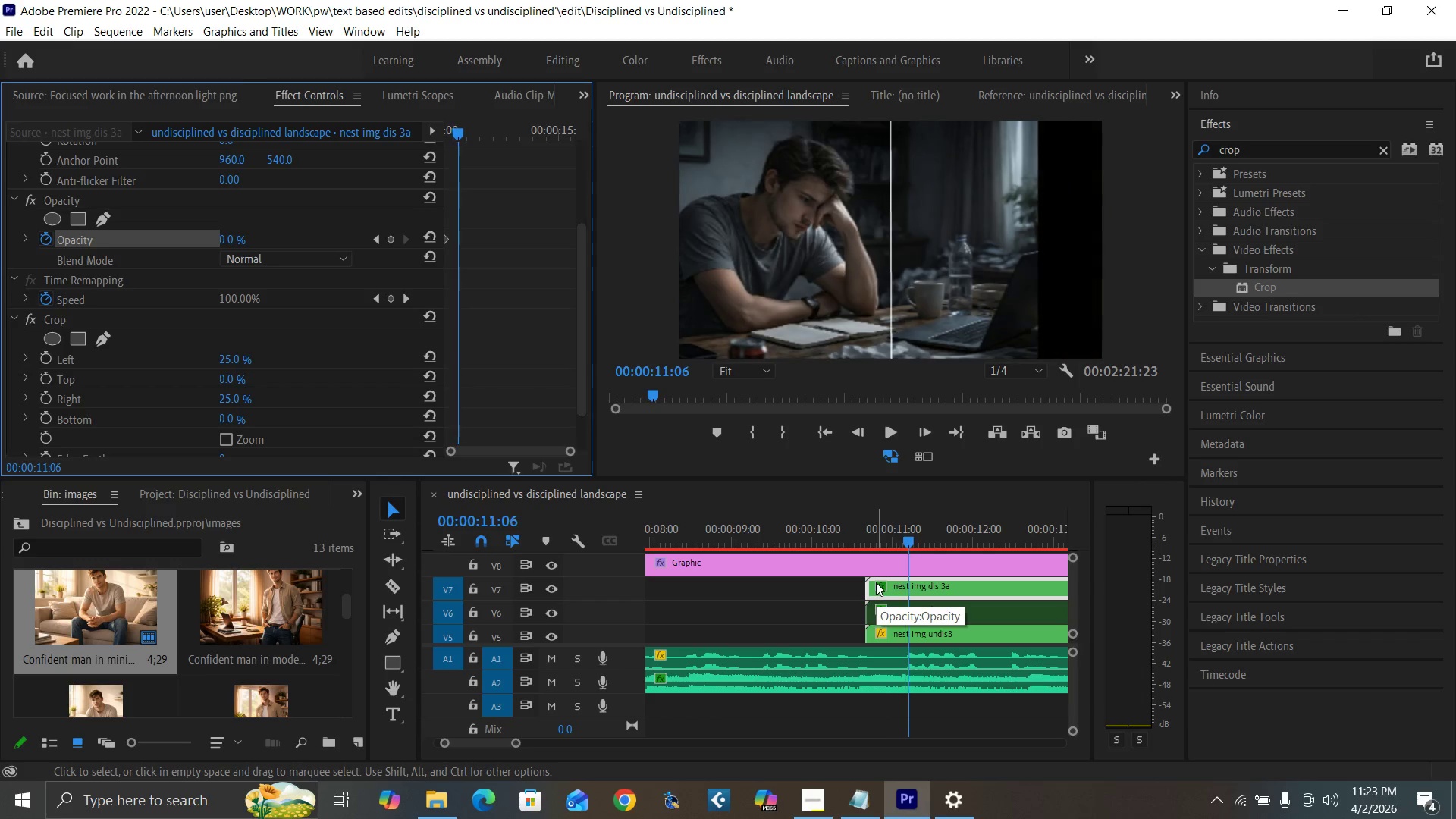 
key(ArrowRight)
 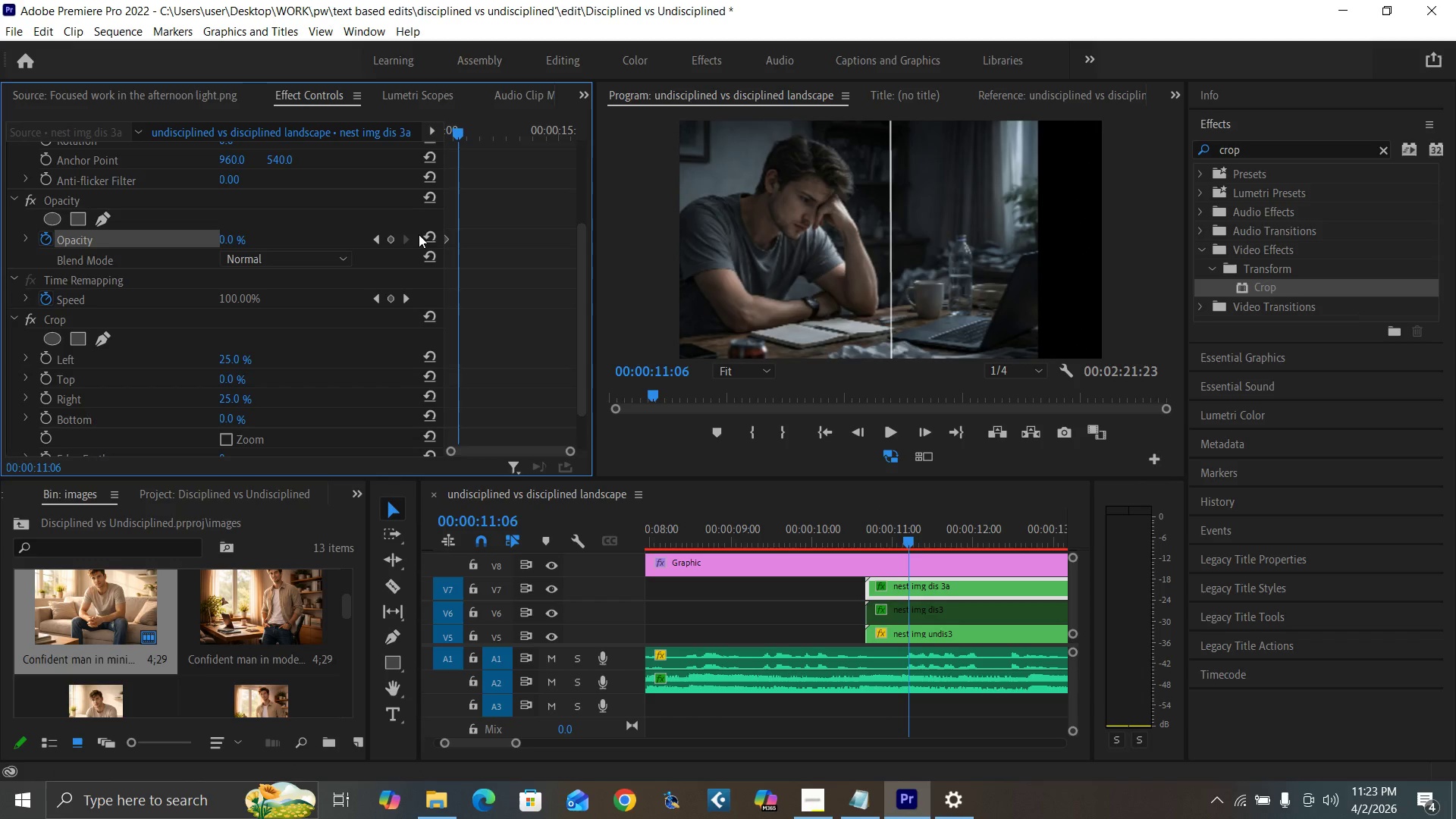 
left_click([425, 234])
 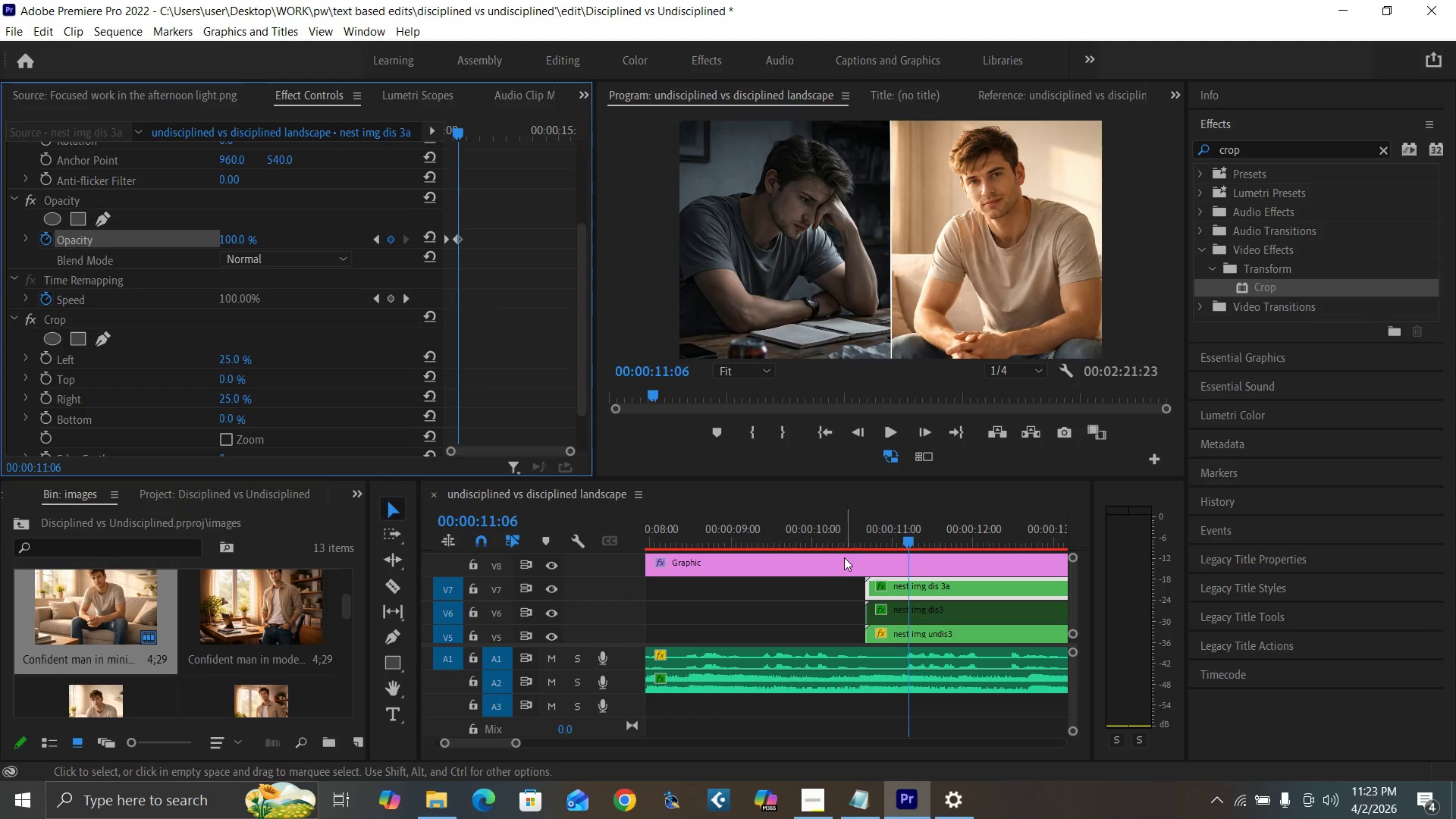 
left_click([833, 541])
 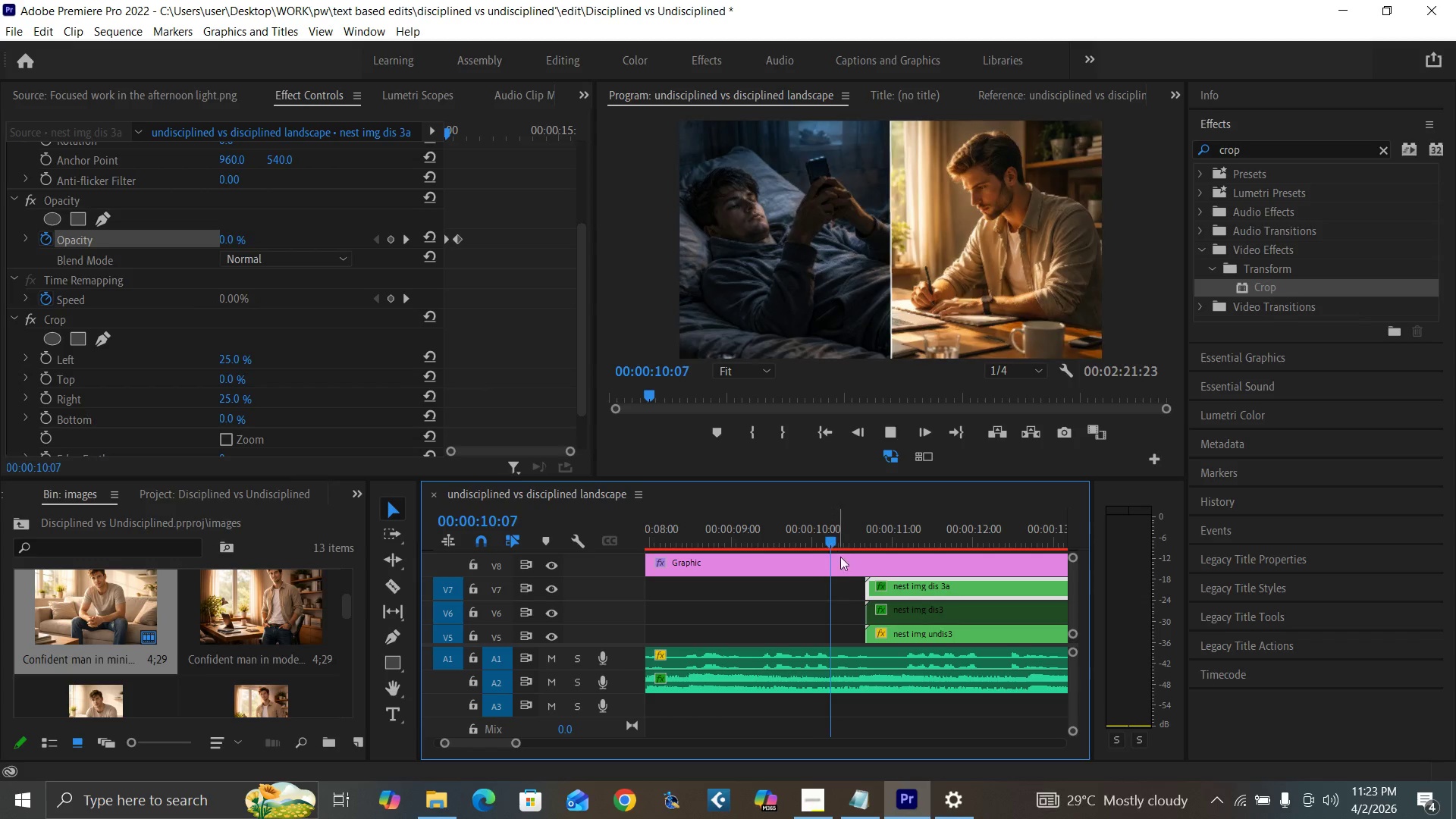 
key(Space)
 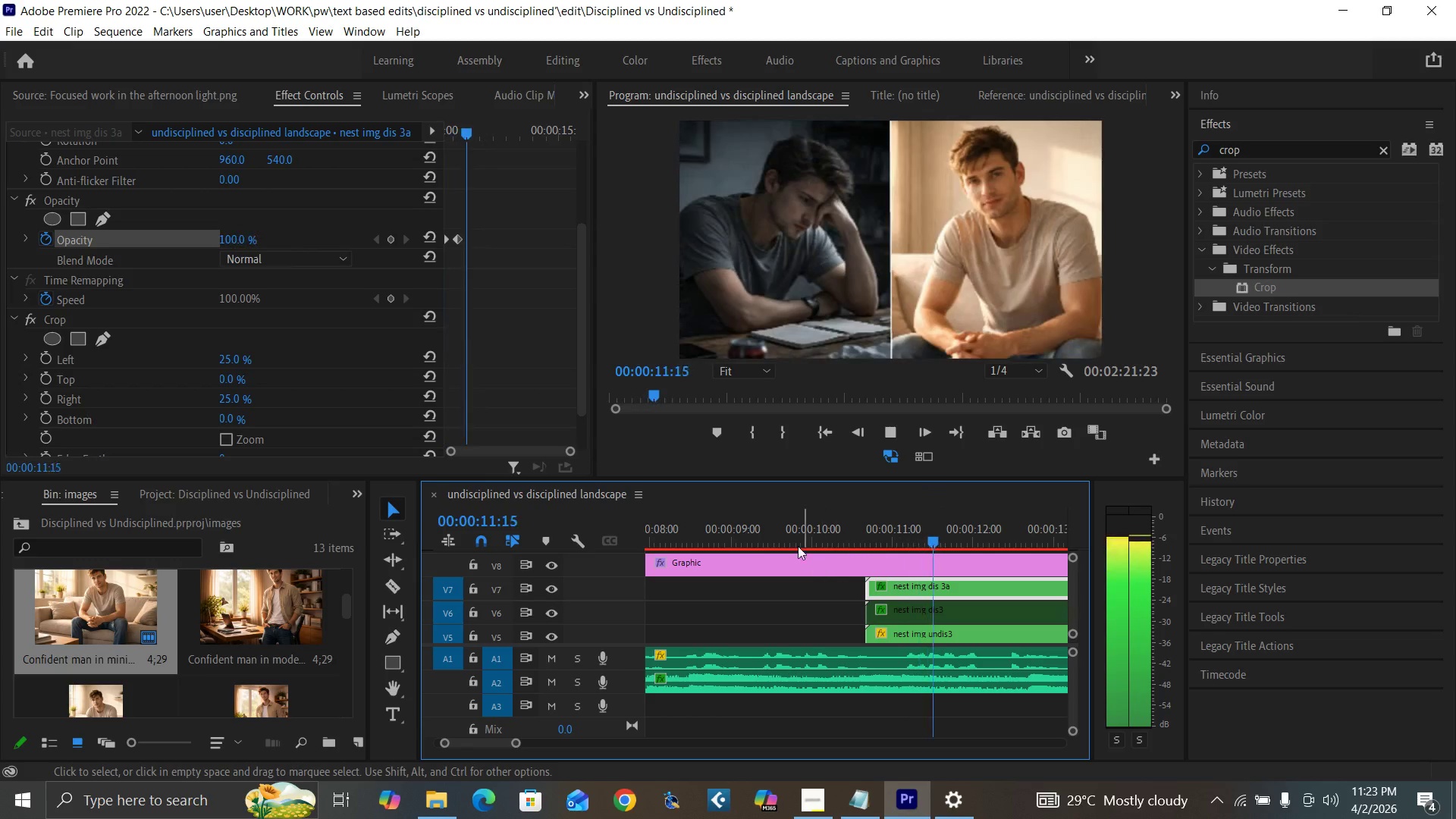 
left_click([792, 538])
 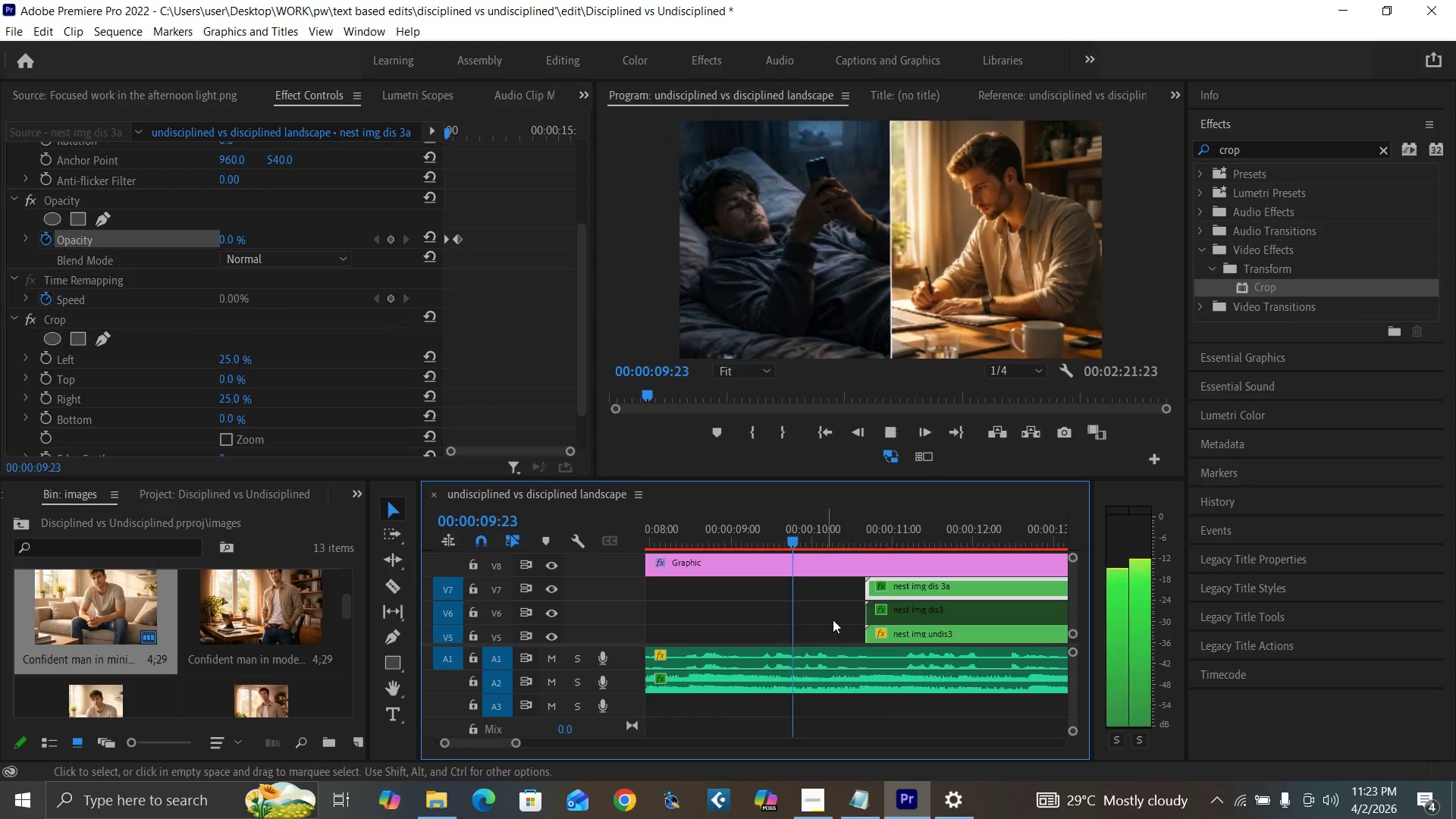 
key(Space)
 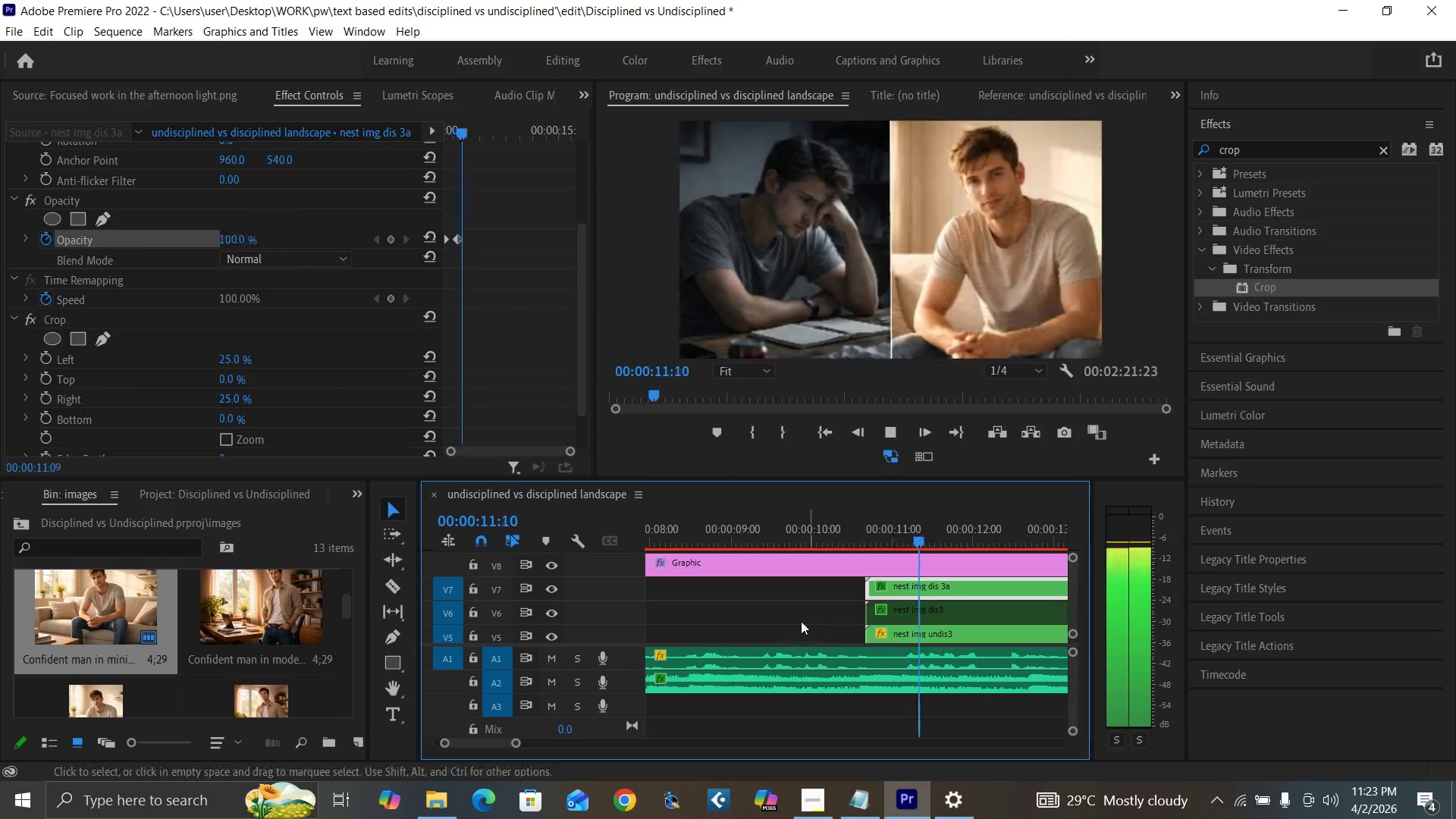 
key(Space)
 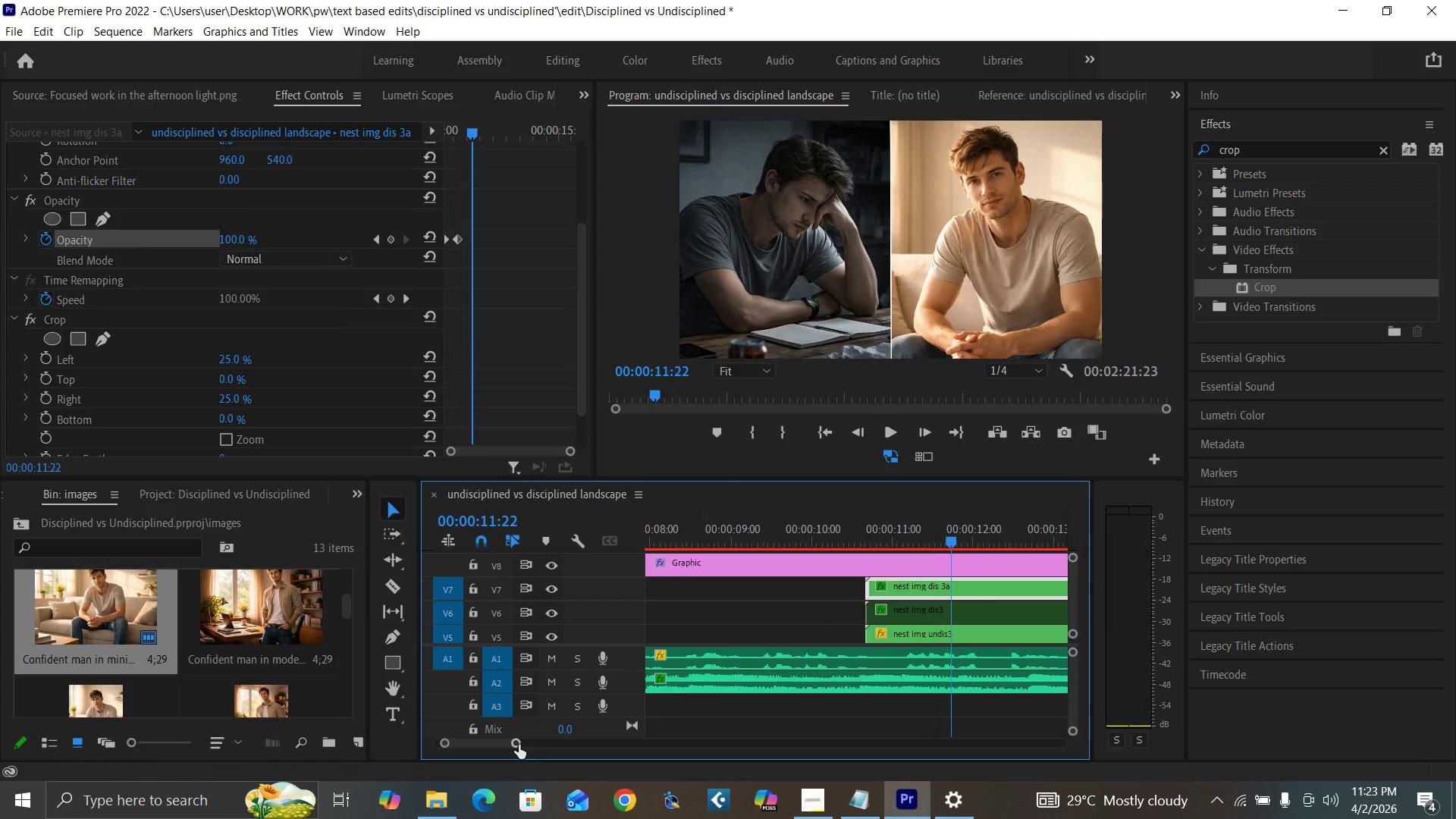 
left_click_drag(start_coordinate=[519, 745], to_coordinate=[558, 755])
 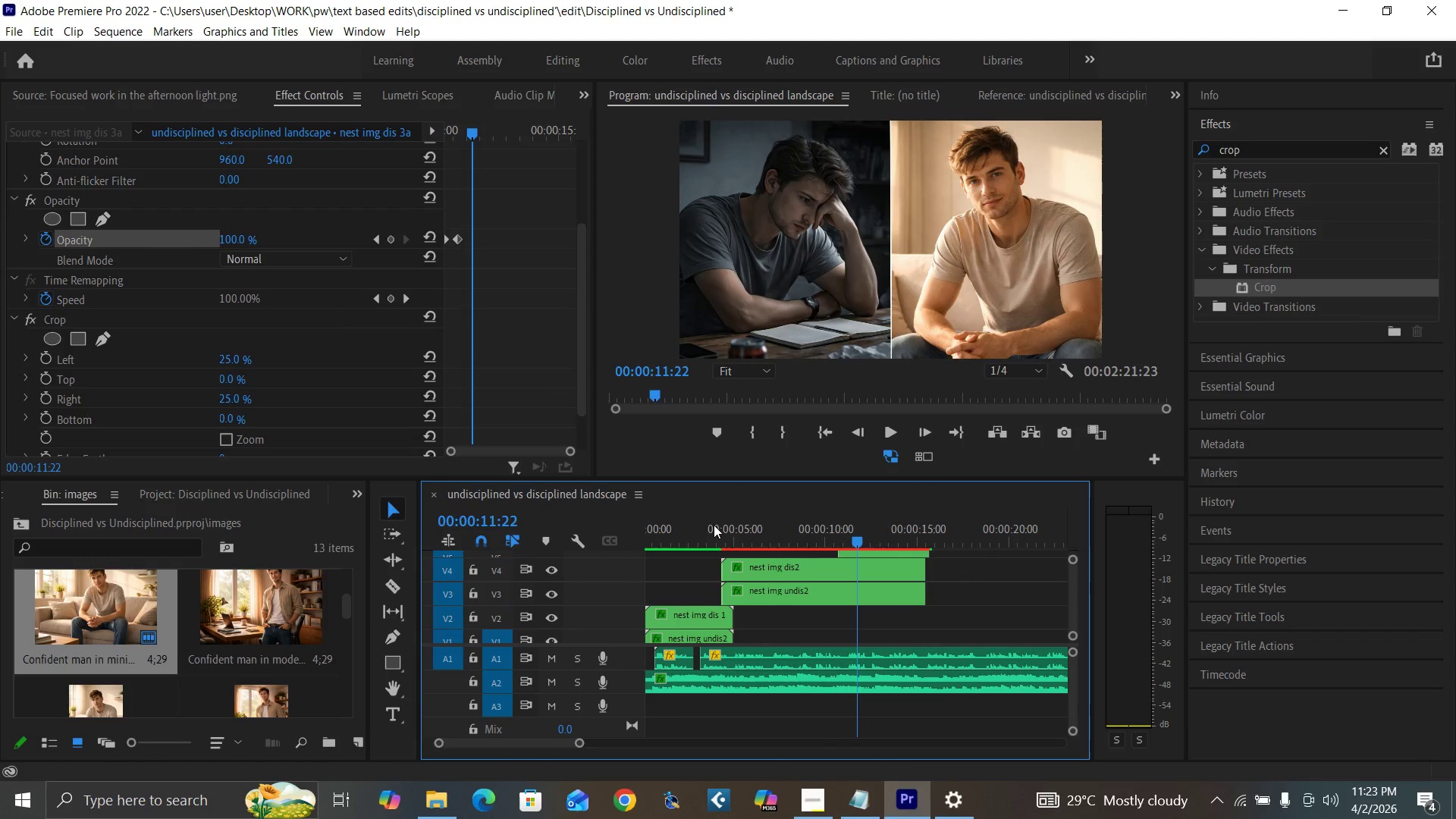 
left_click([723, 539])
 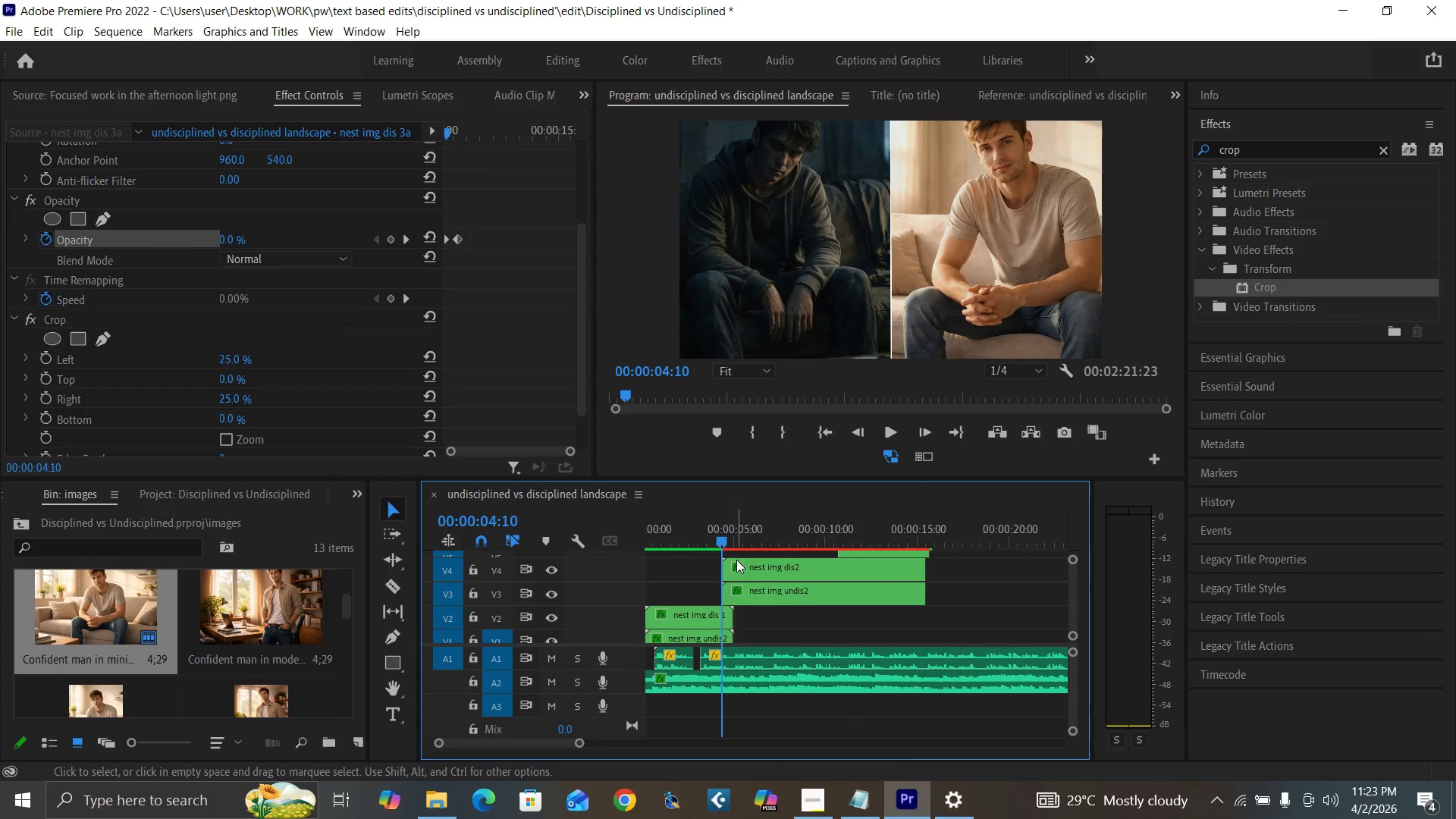 
key(Equal)
 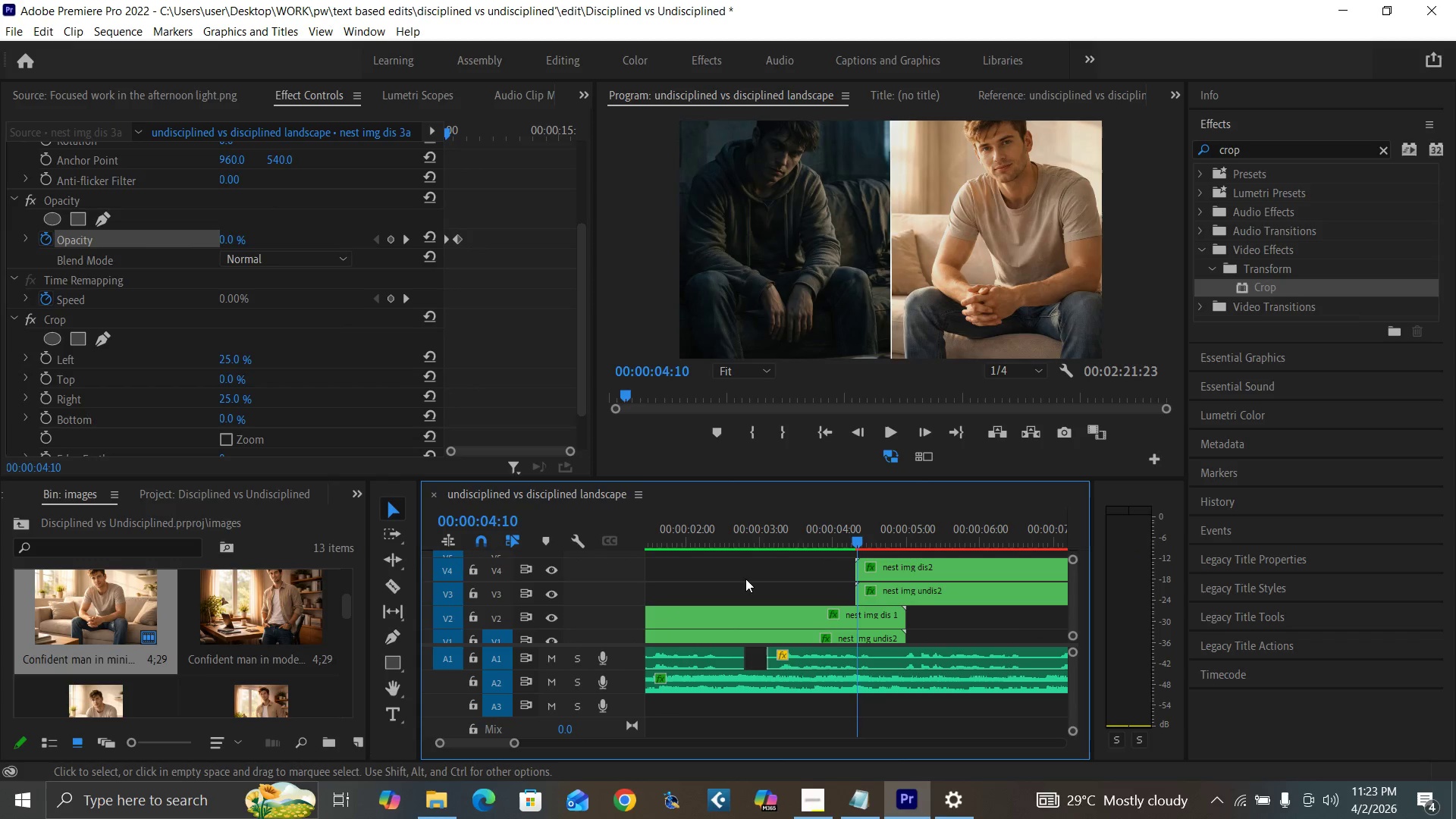 
key(Equal)
 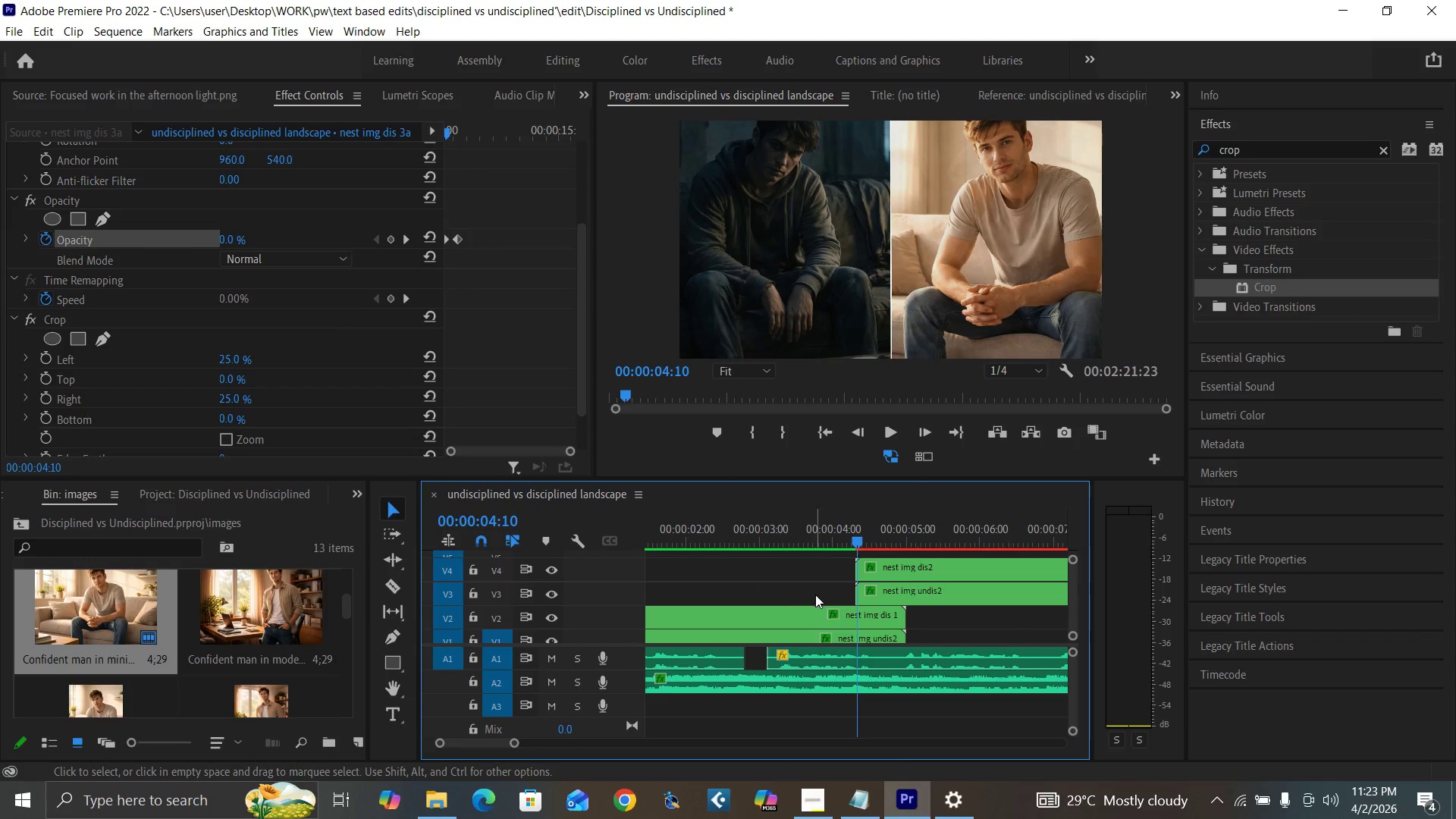 
key(ArrowLeft)
 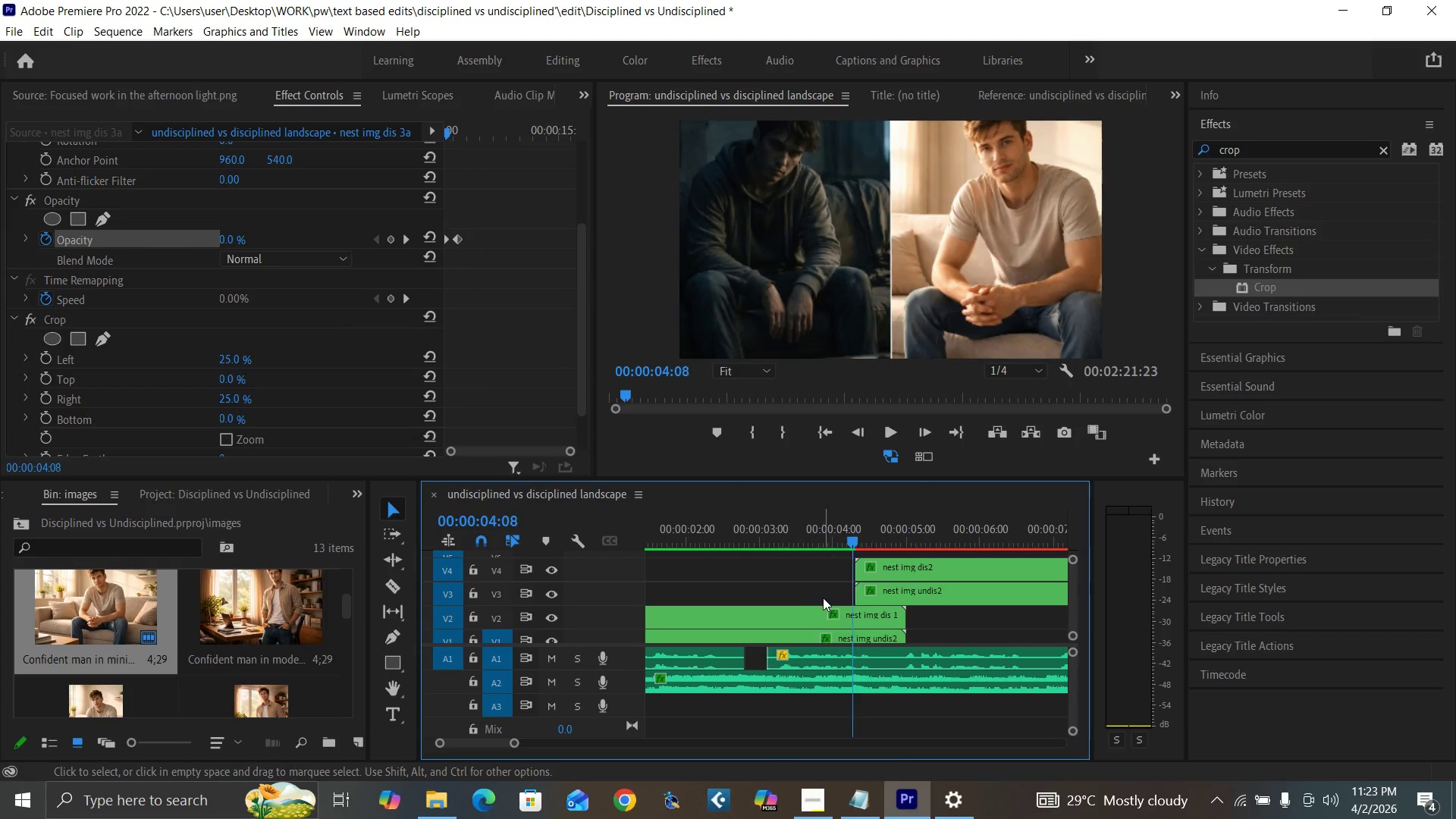 
key(ArrowLeft)
 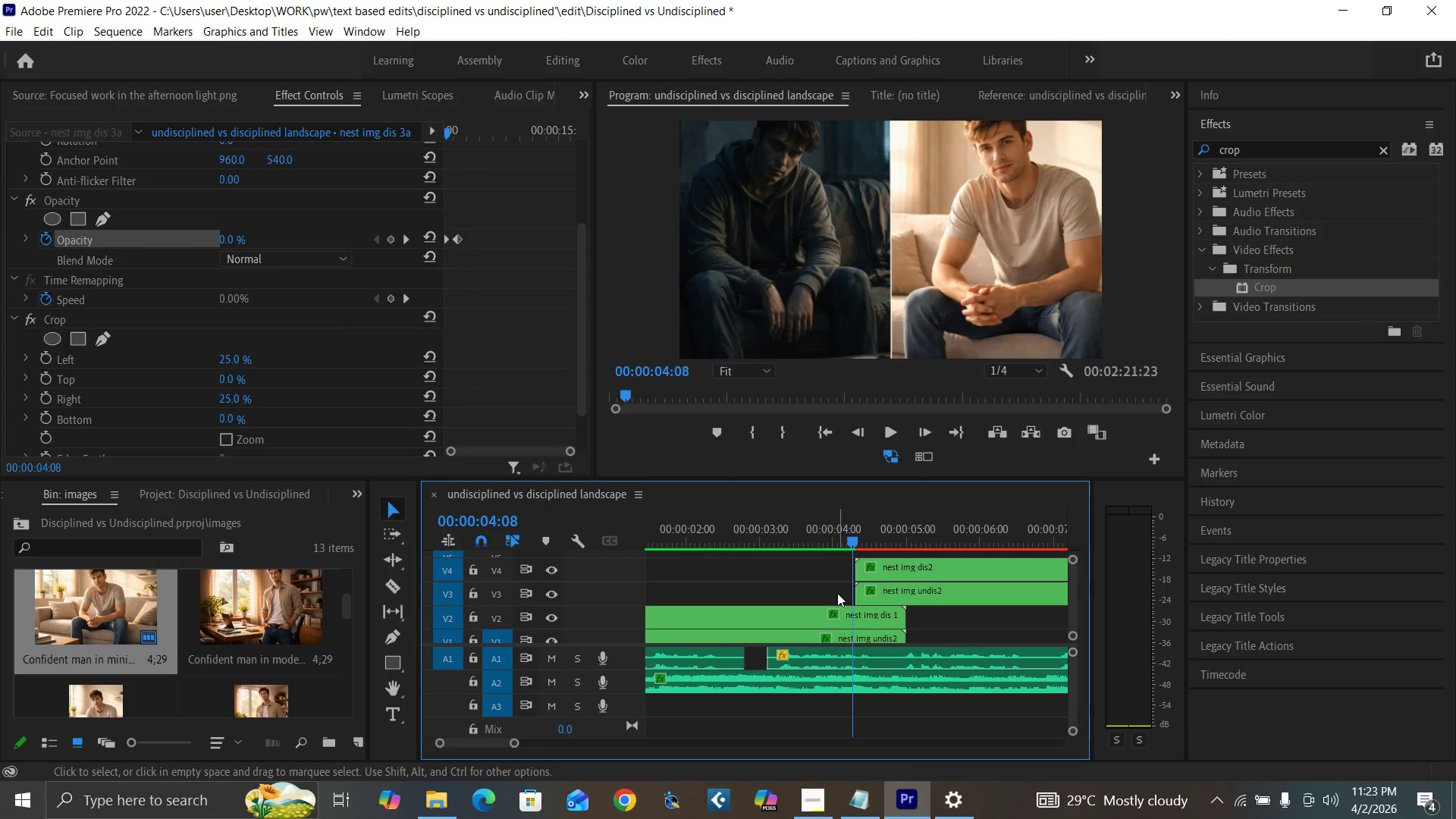 
key(ArrowRight)
 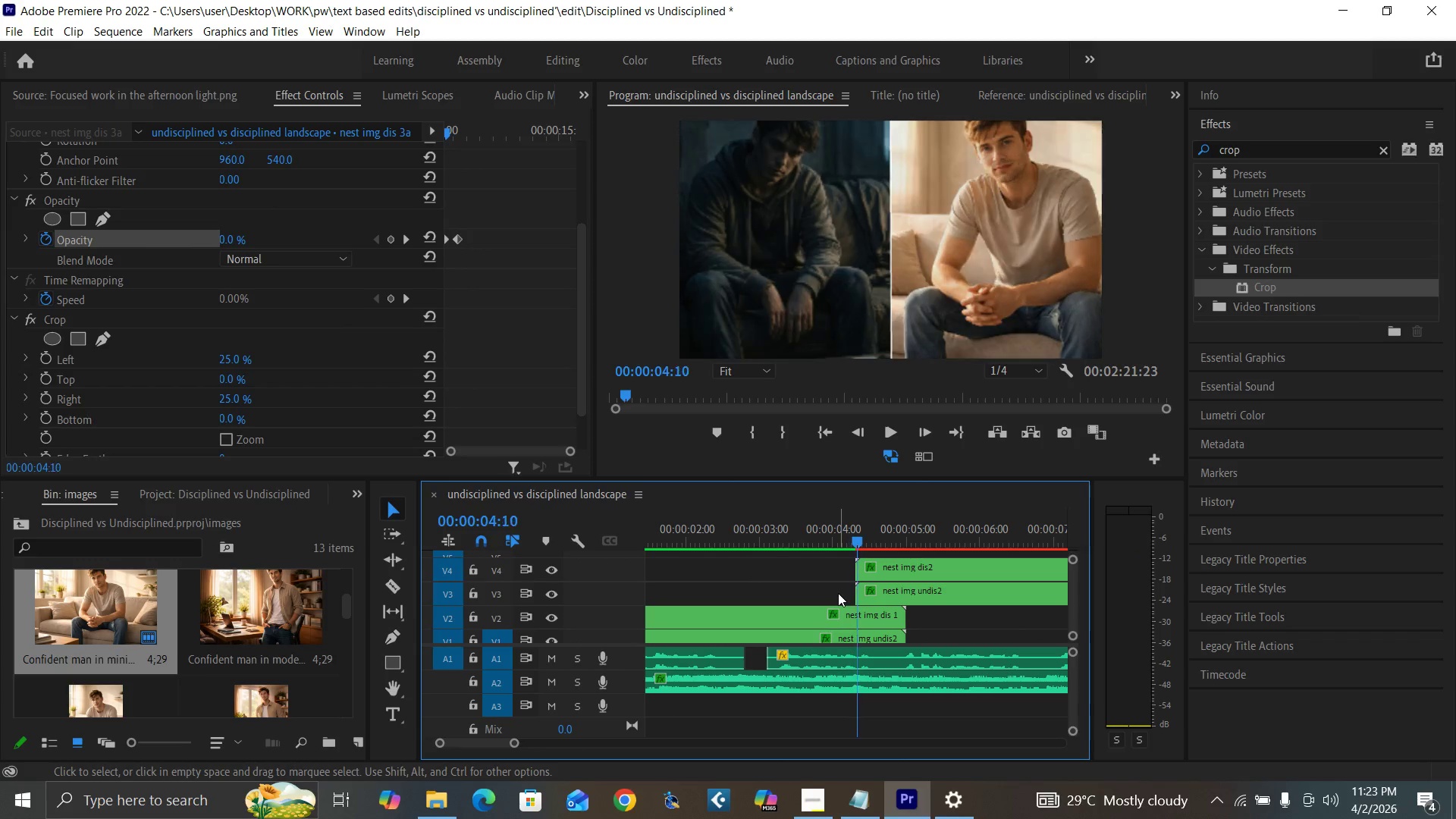 
key(ArrowRight)
 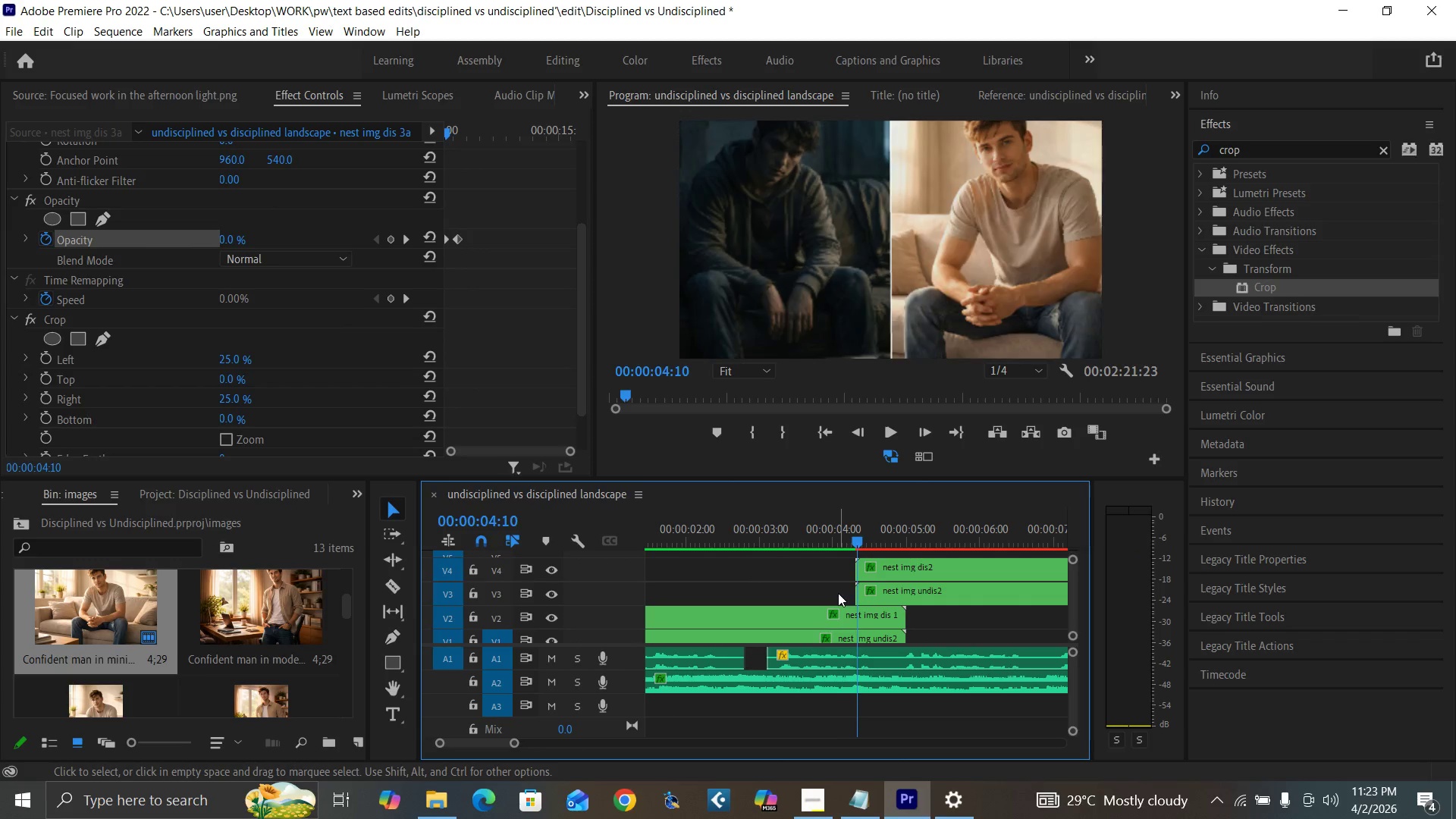 
key(ArrowRight)
 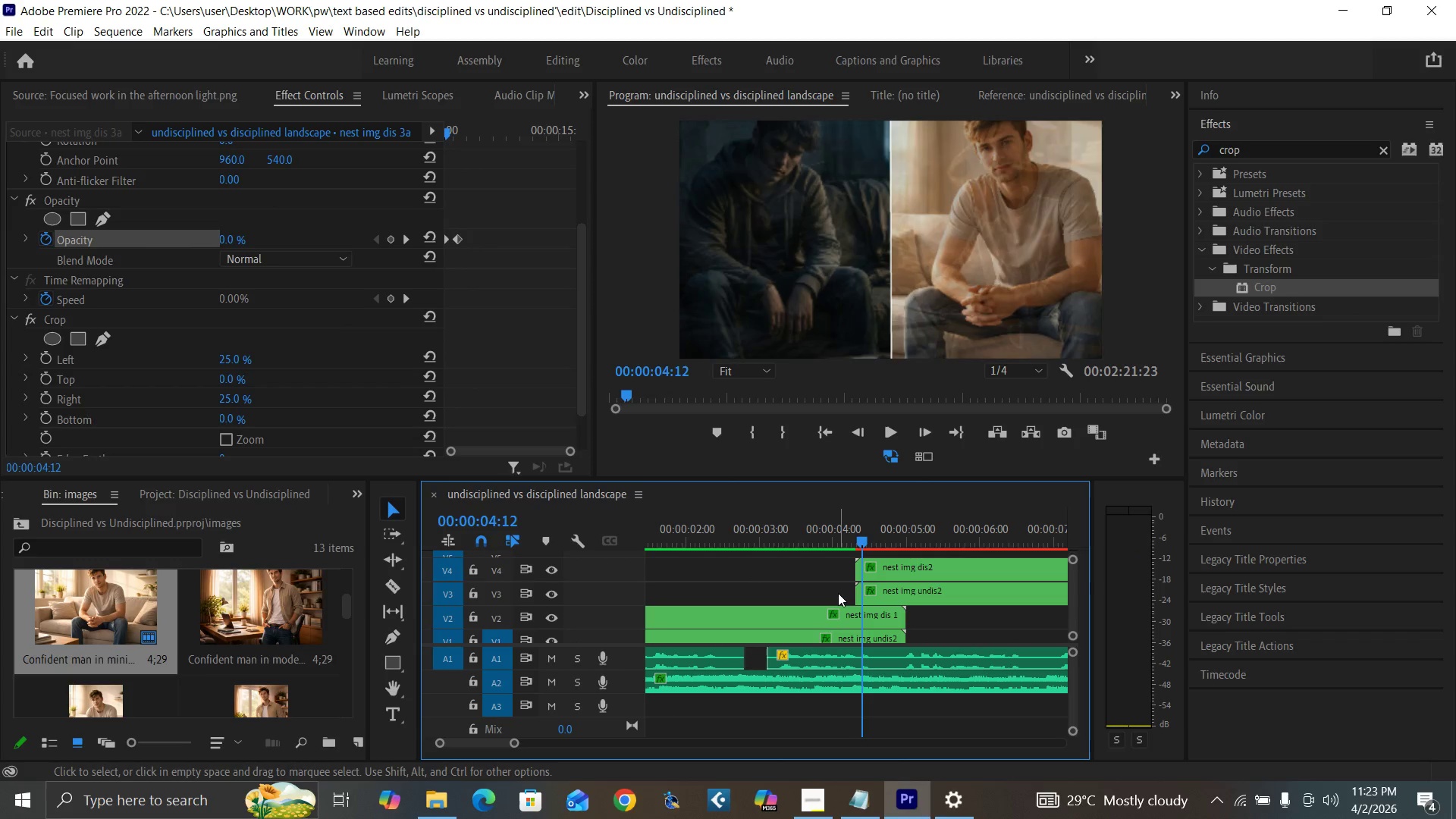 
key(ArrowRight)
 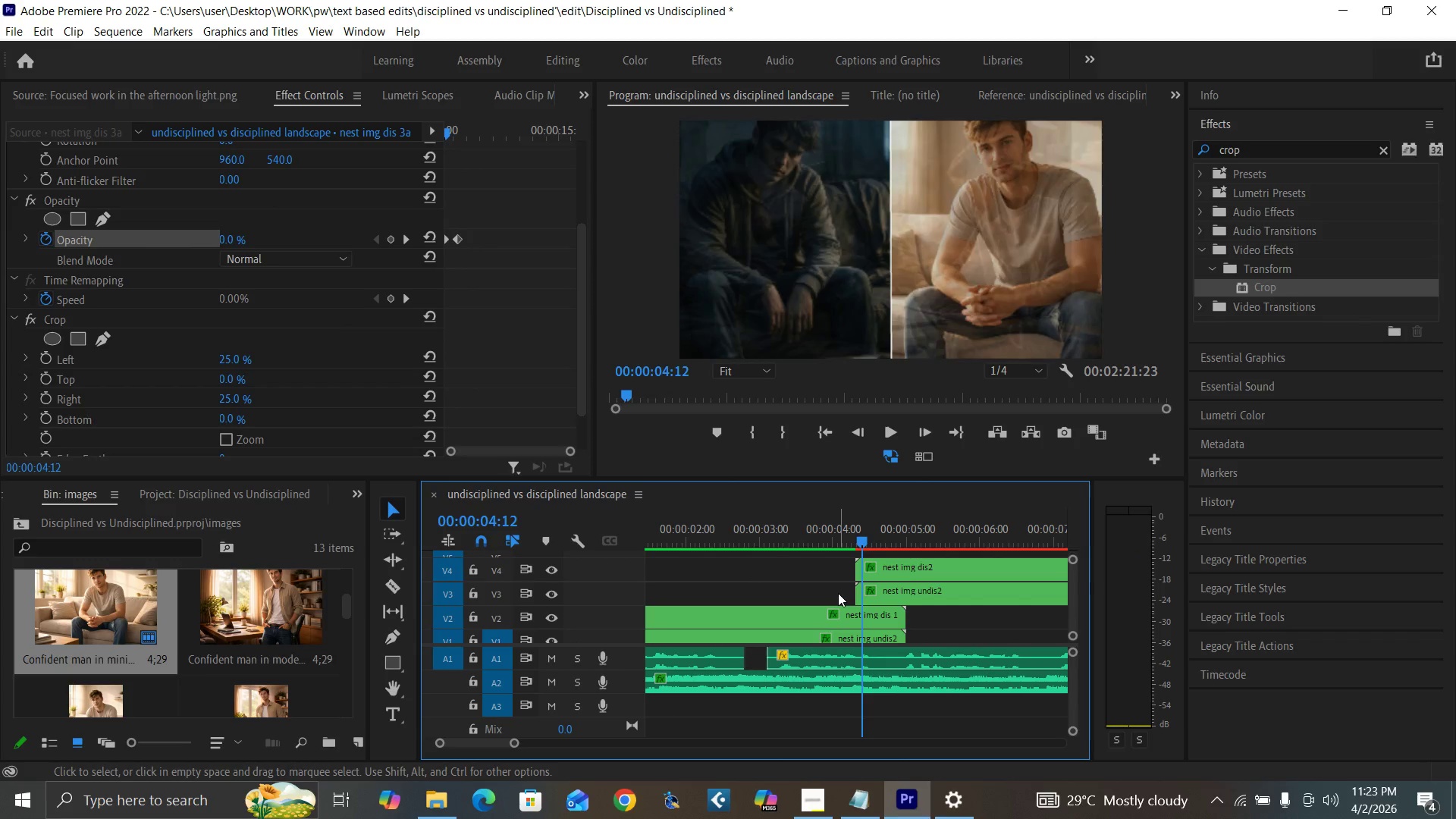 
key(ArrowRight)
 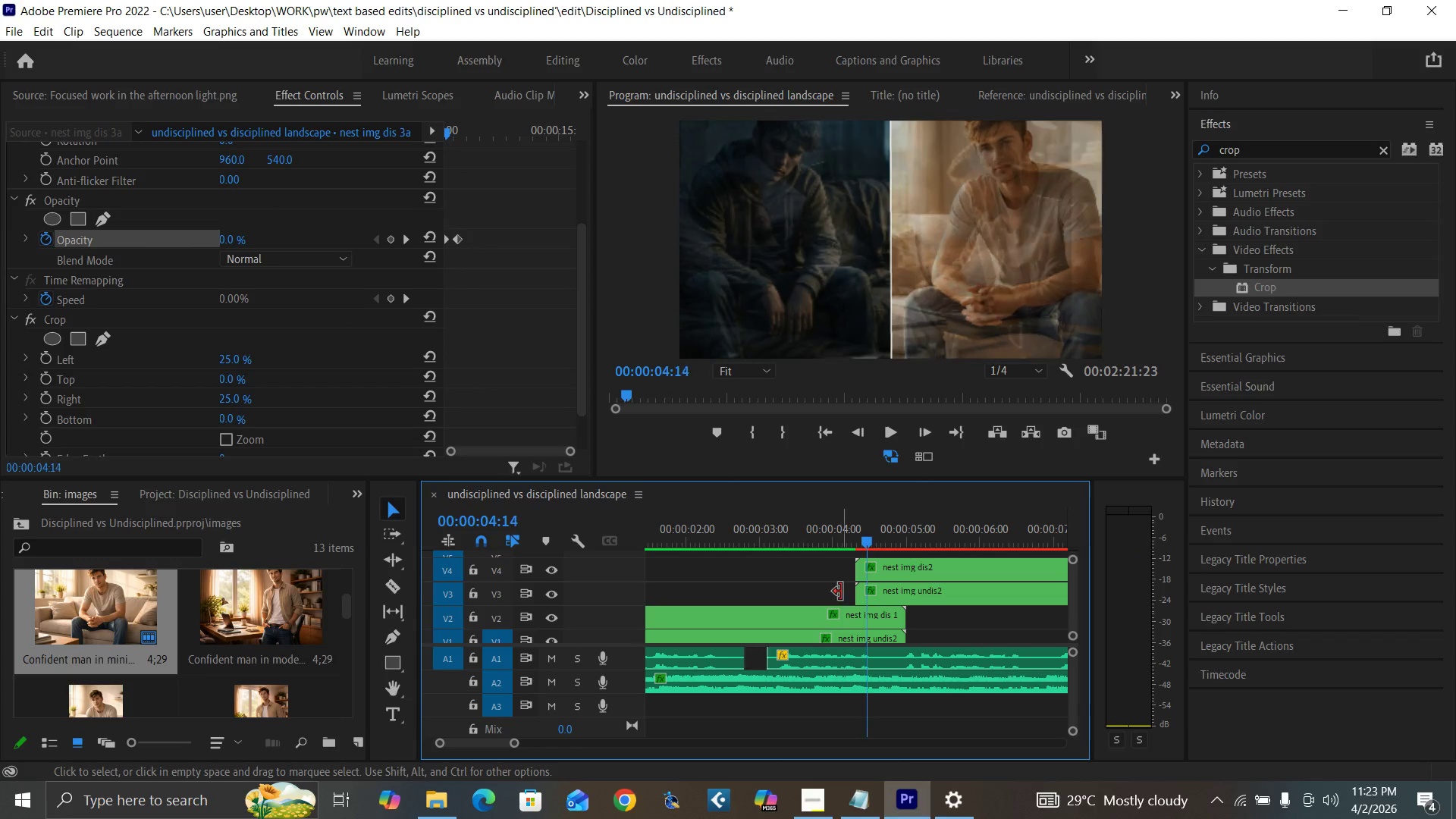 
key(ArrowRight)
 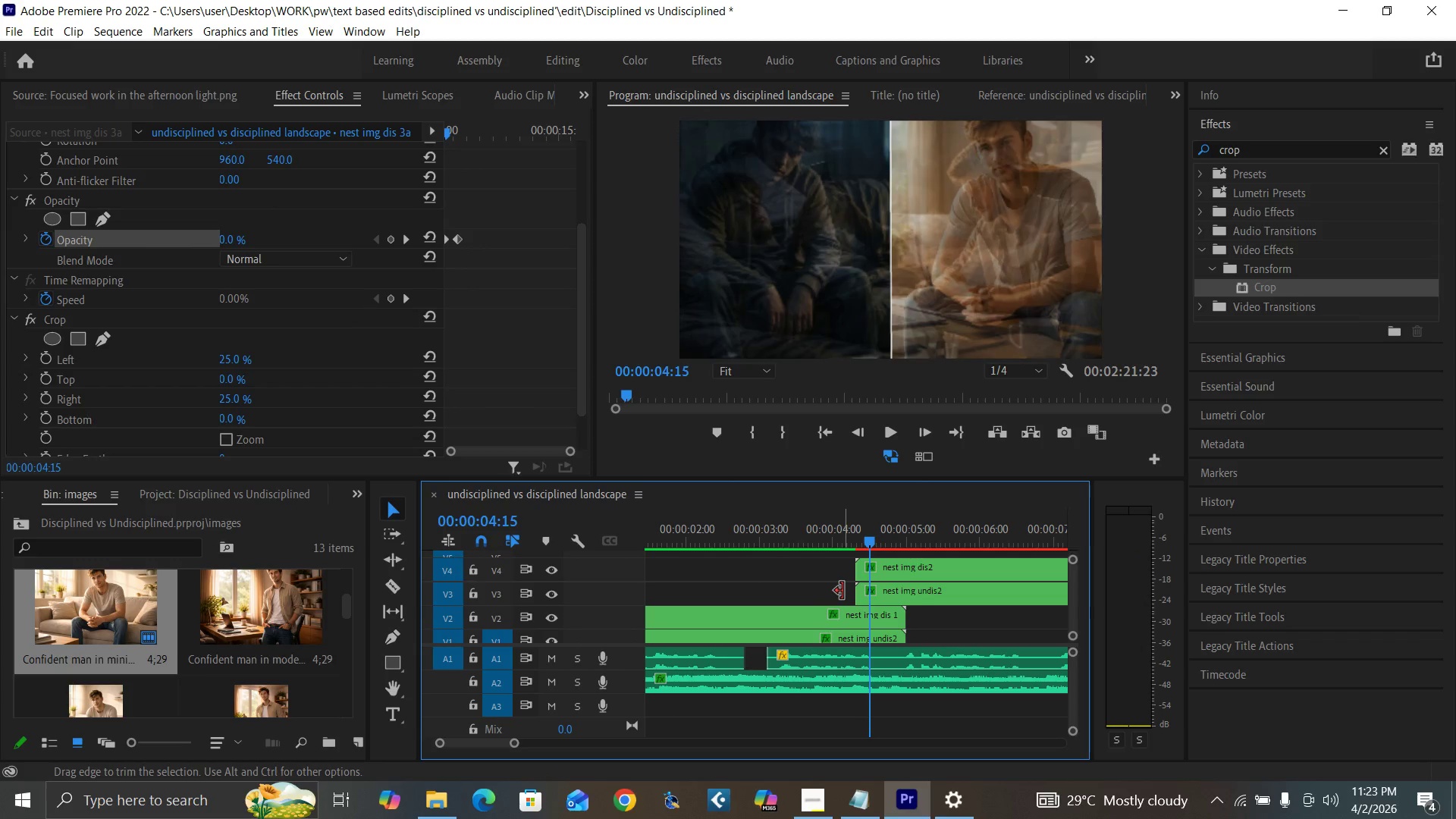 
key(ArrowRight)
 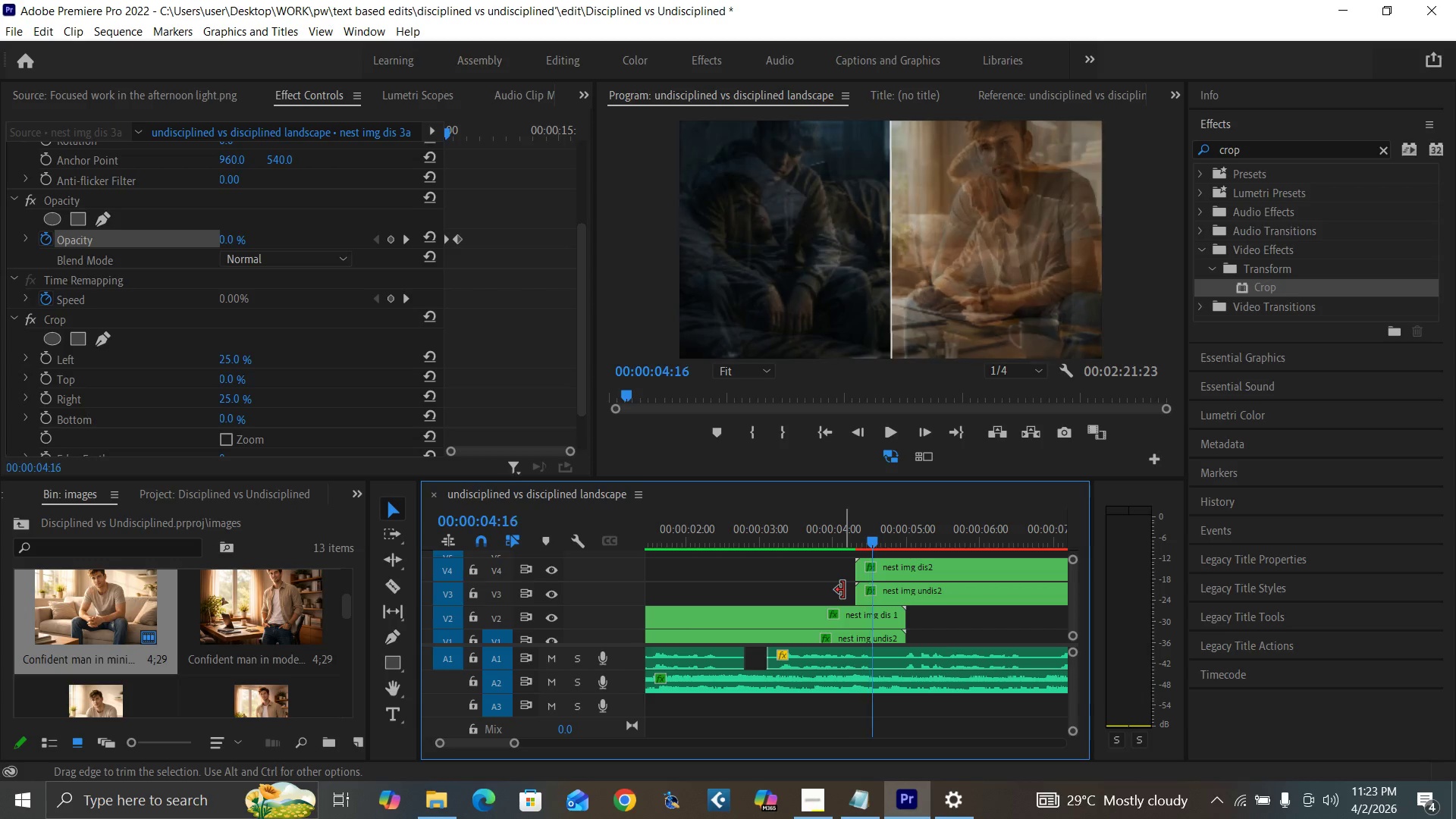 
key(ArrowRight)
 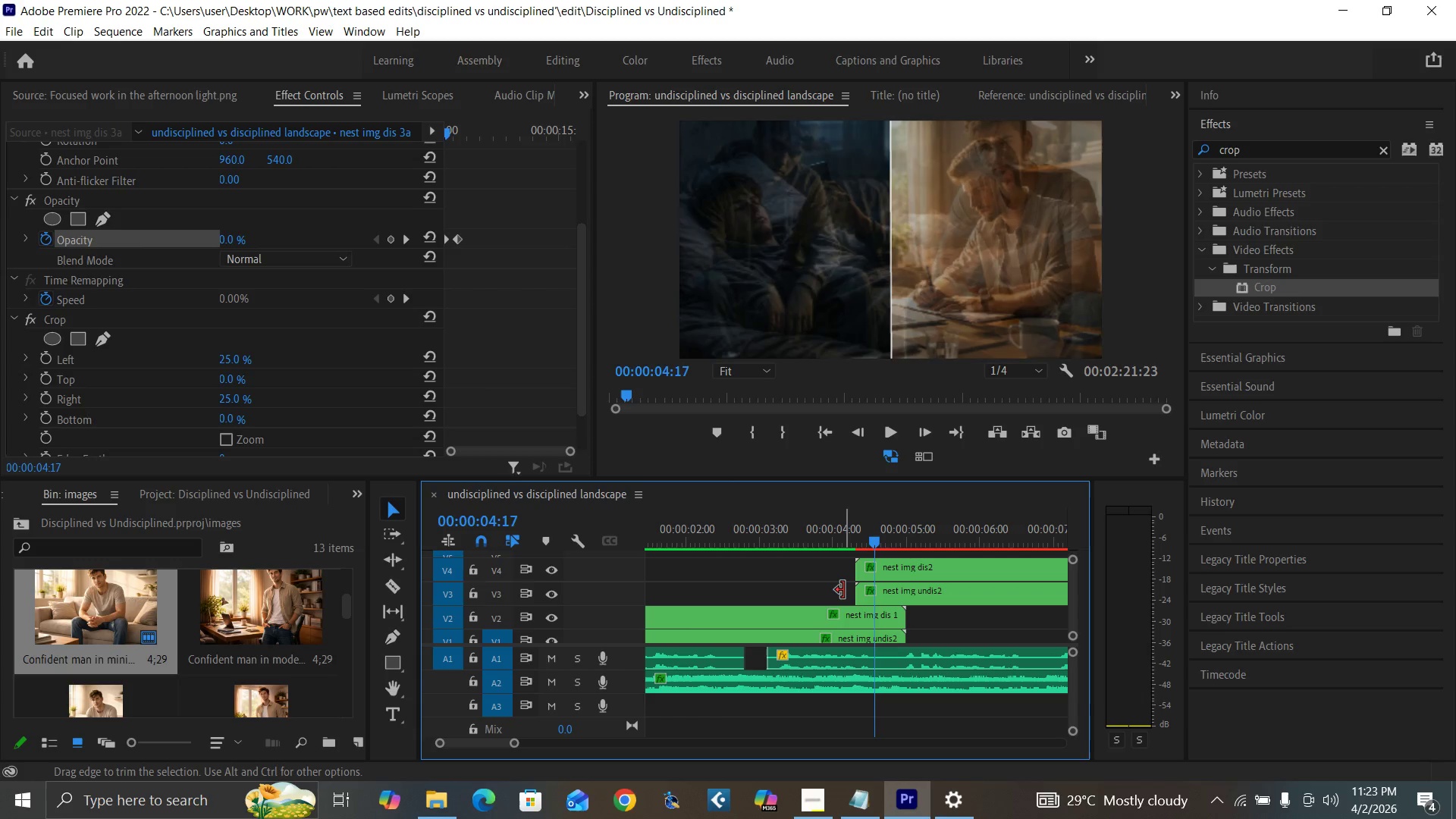 
key(ArrowRight)
 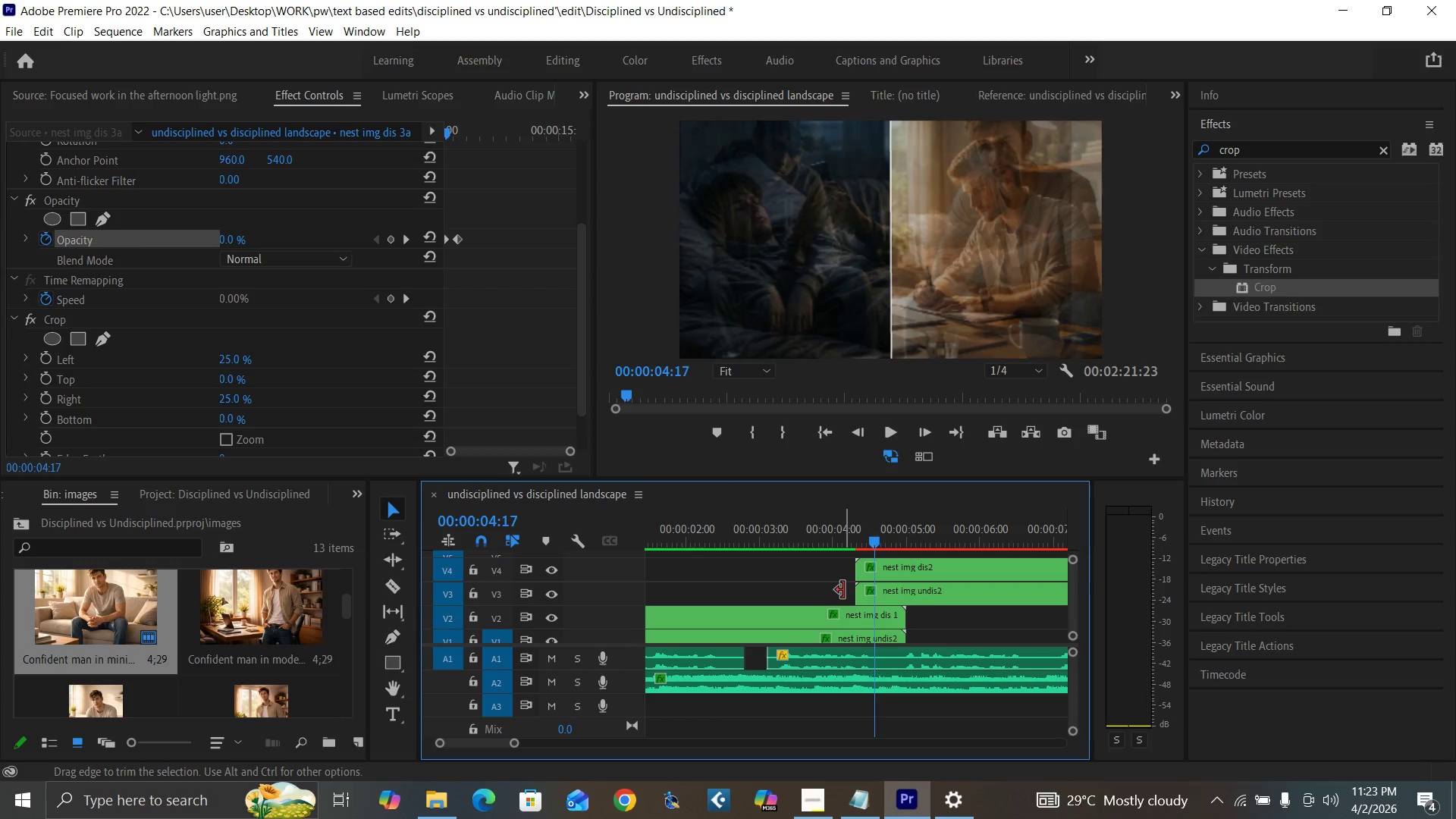 
key(ArrowRight)
 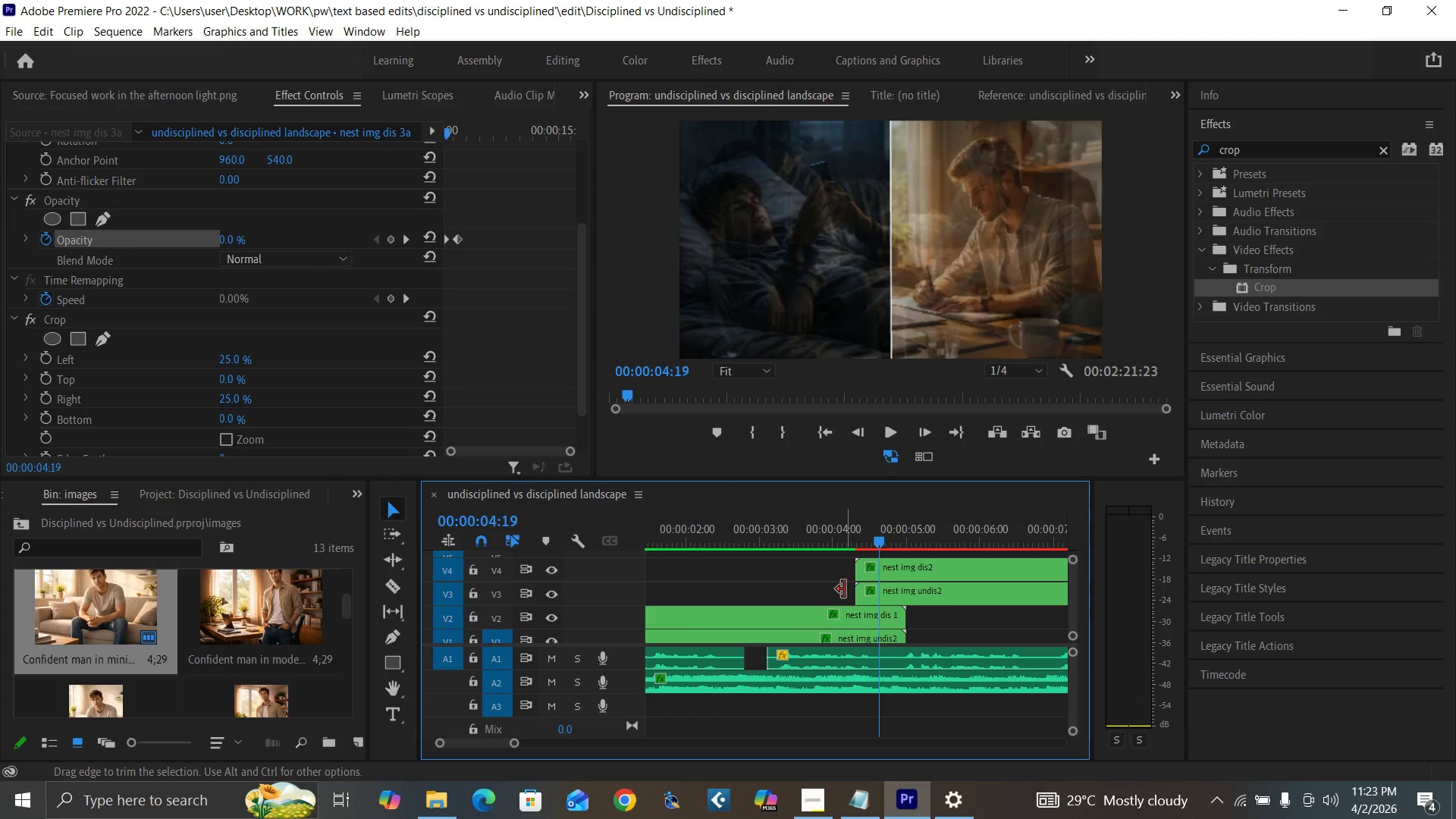 
key(ArrowRight)
 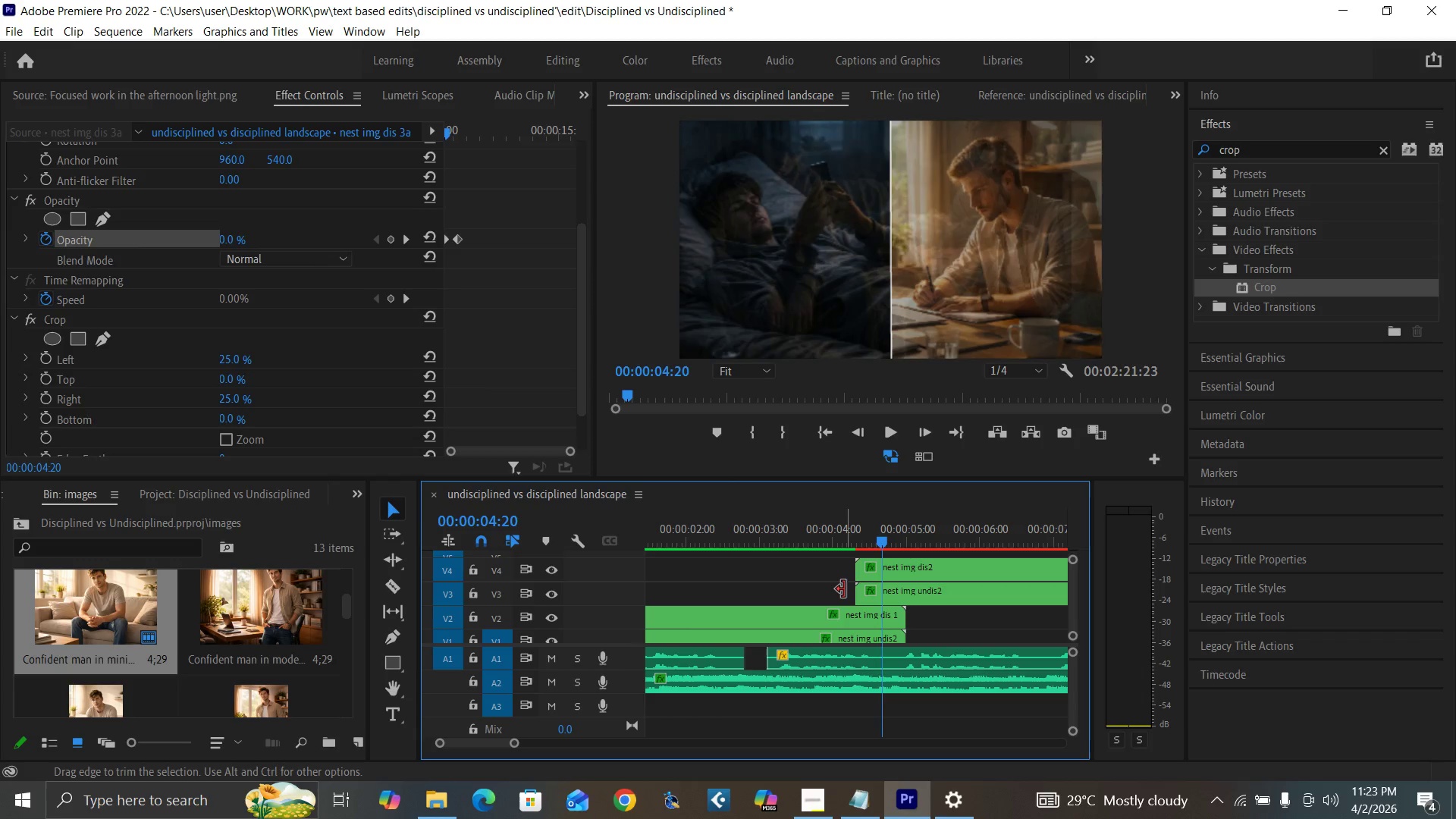 
key(ArrowRight)
 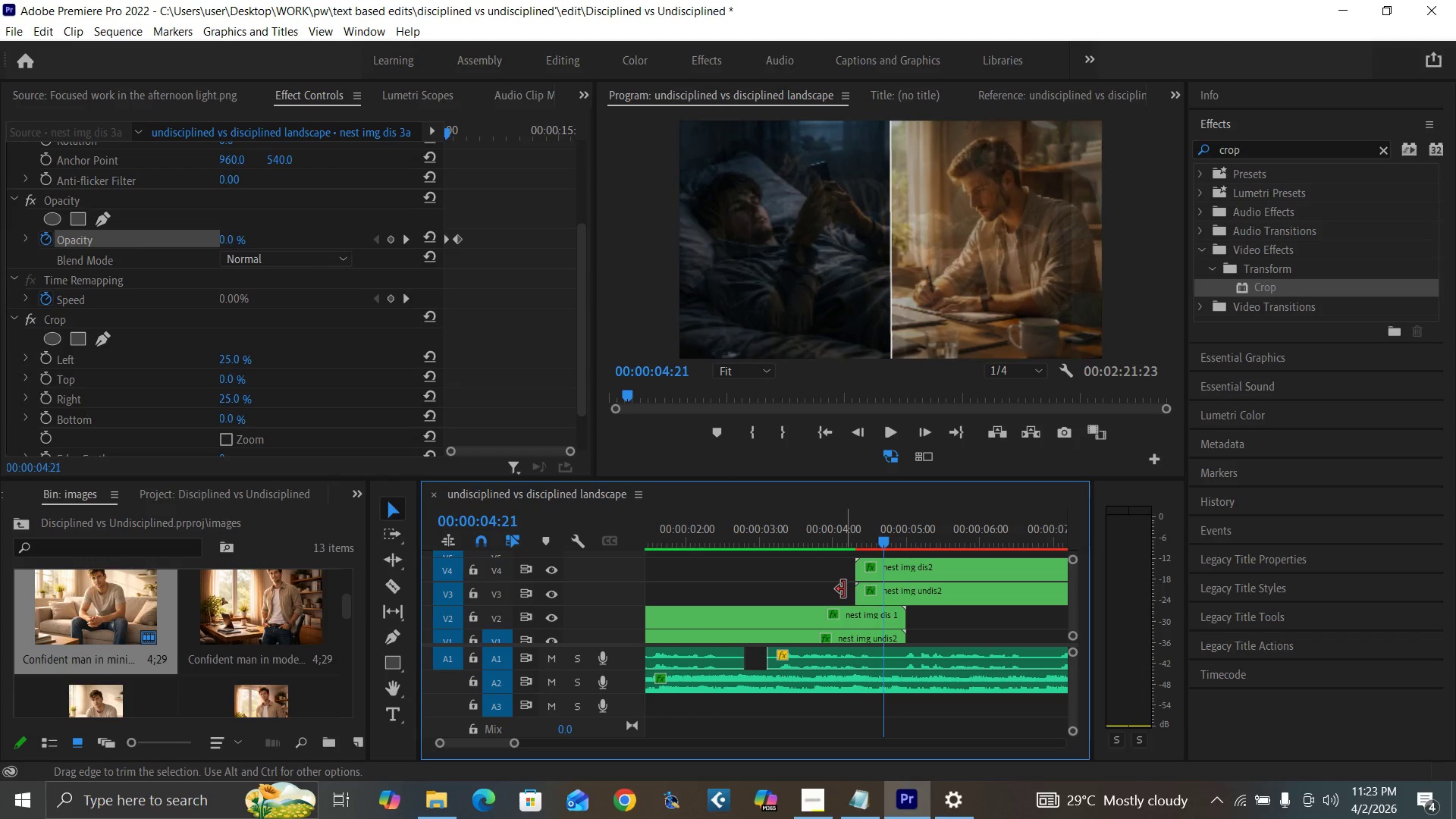 
key(ArrowRight)
 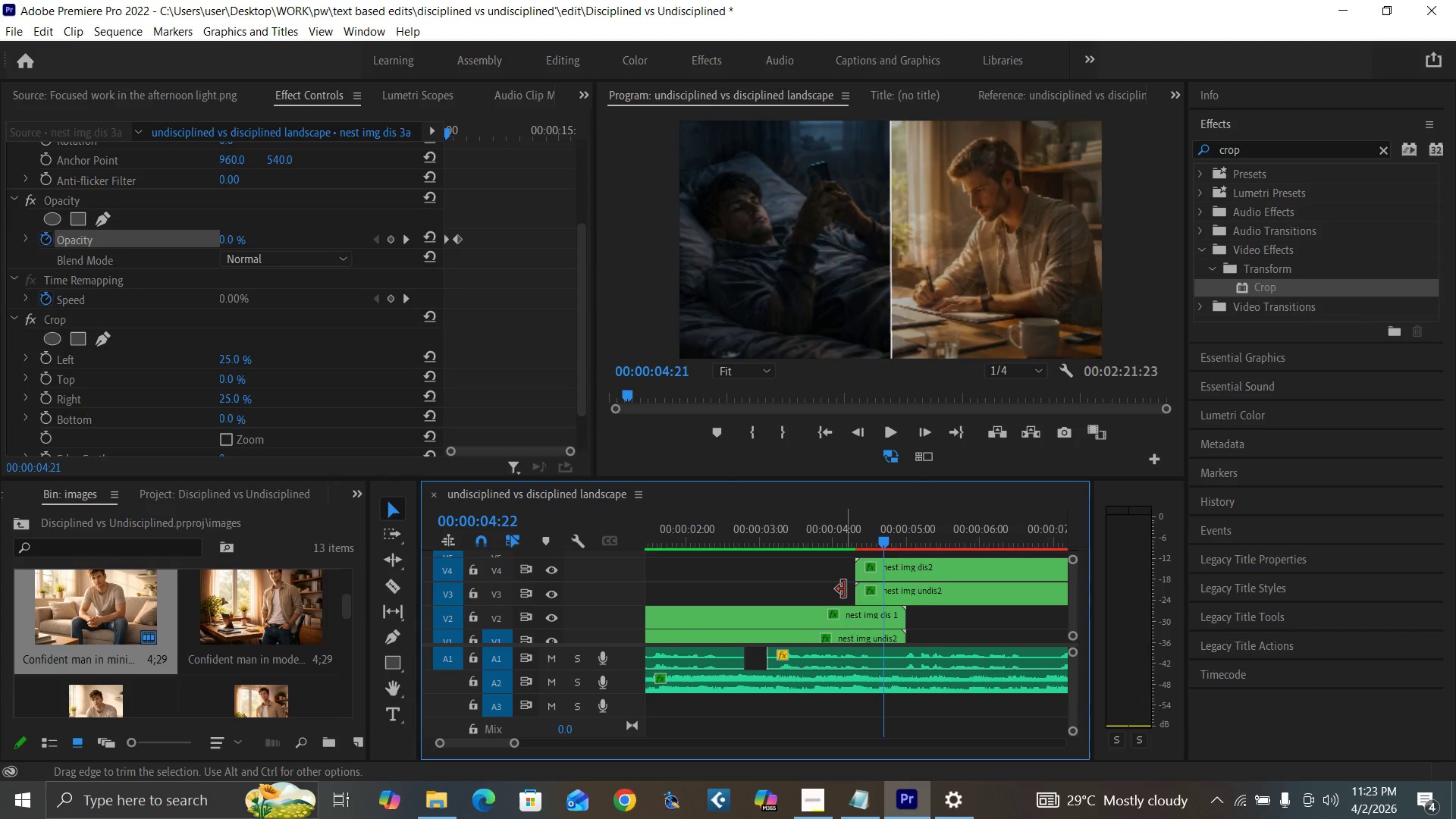 
key(ArrowRight)
 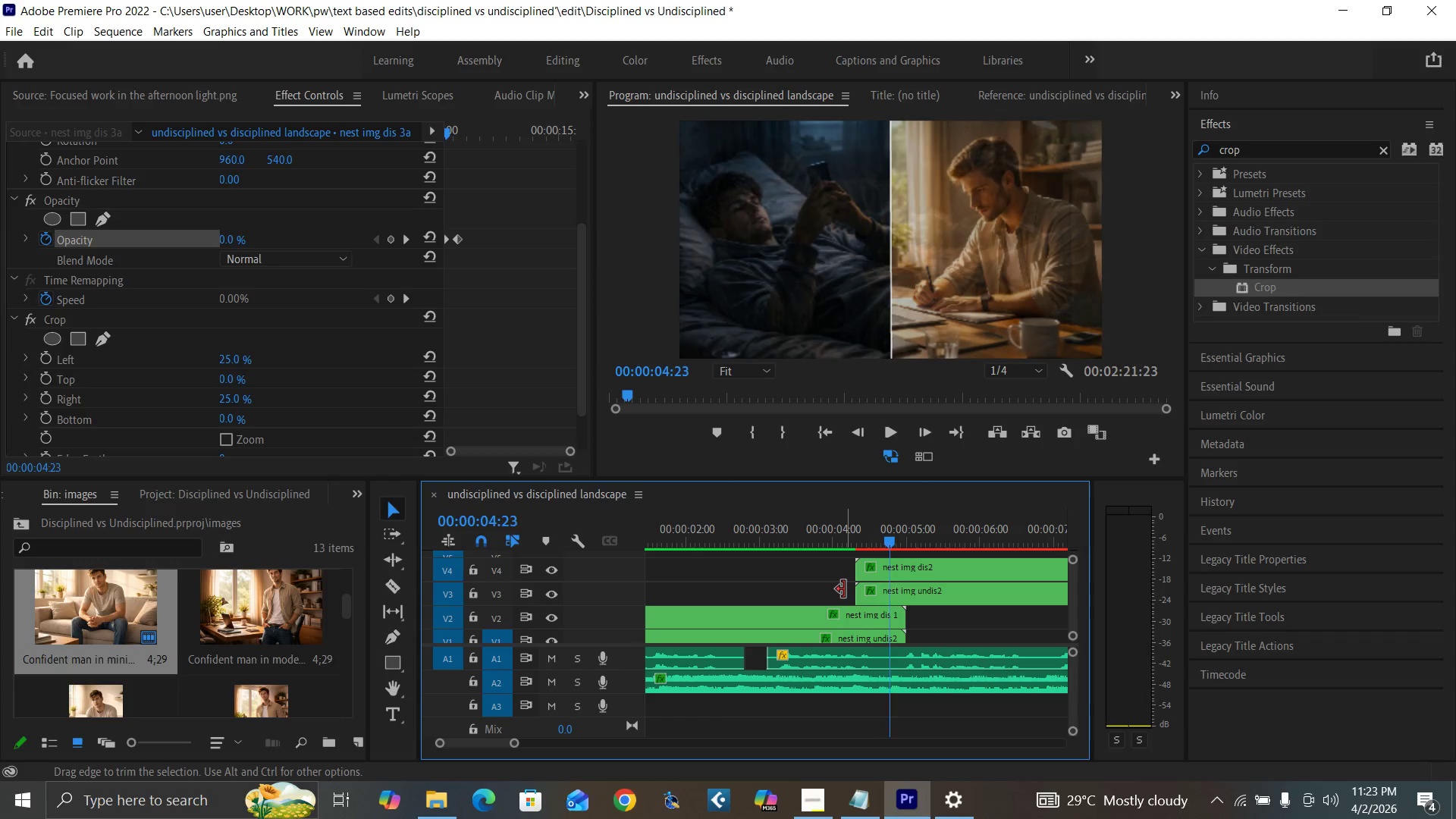 
key(ArrowRight)
 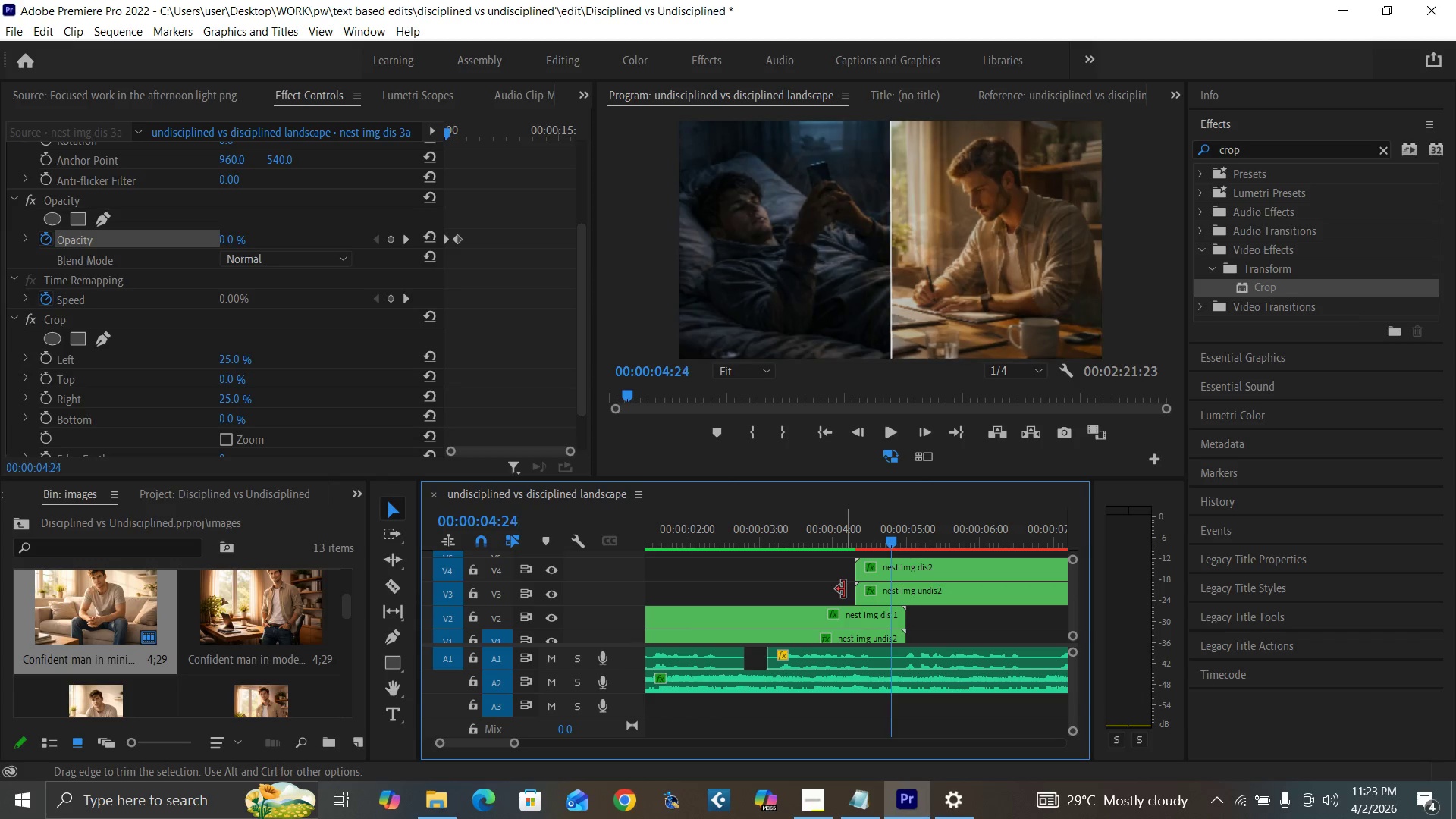 
key(ArrowRight)
 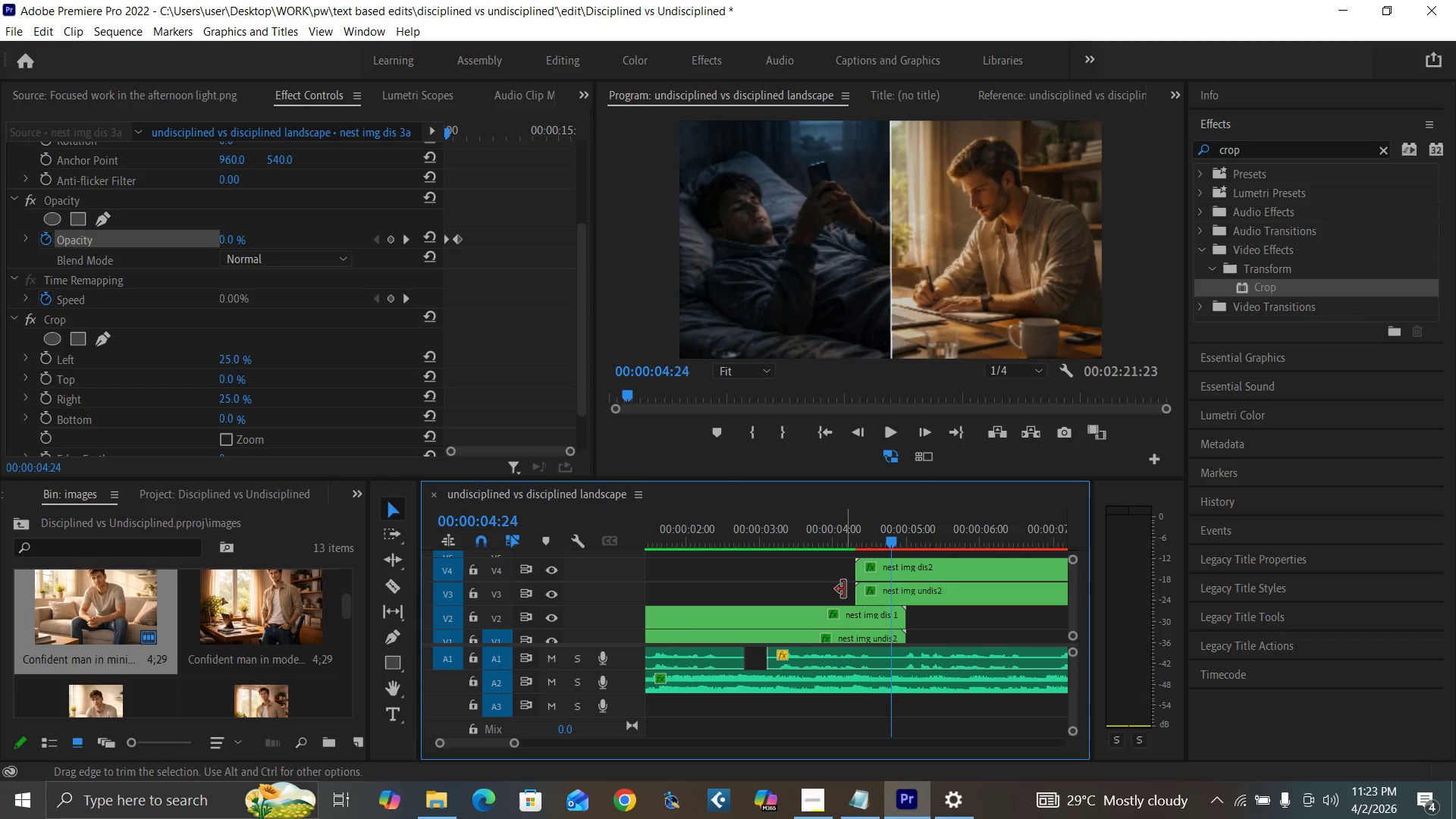 
key(ArrowRight)
 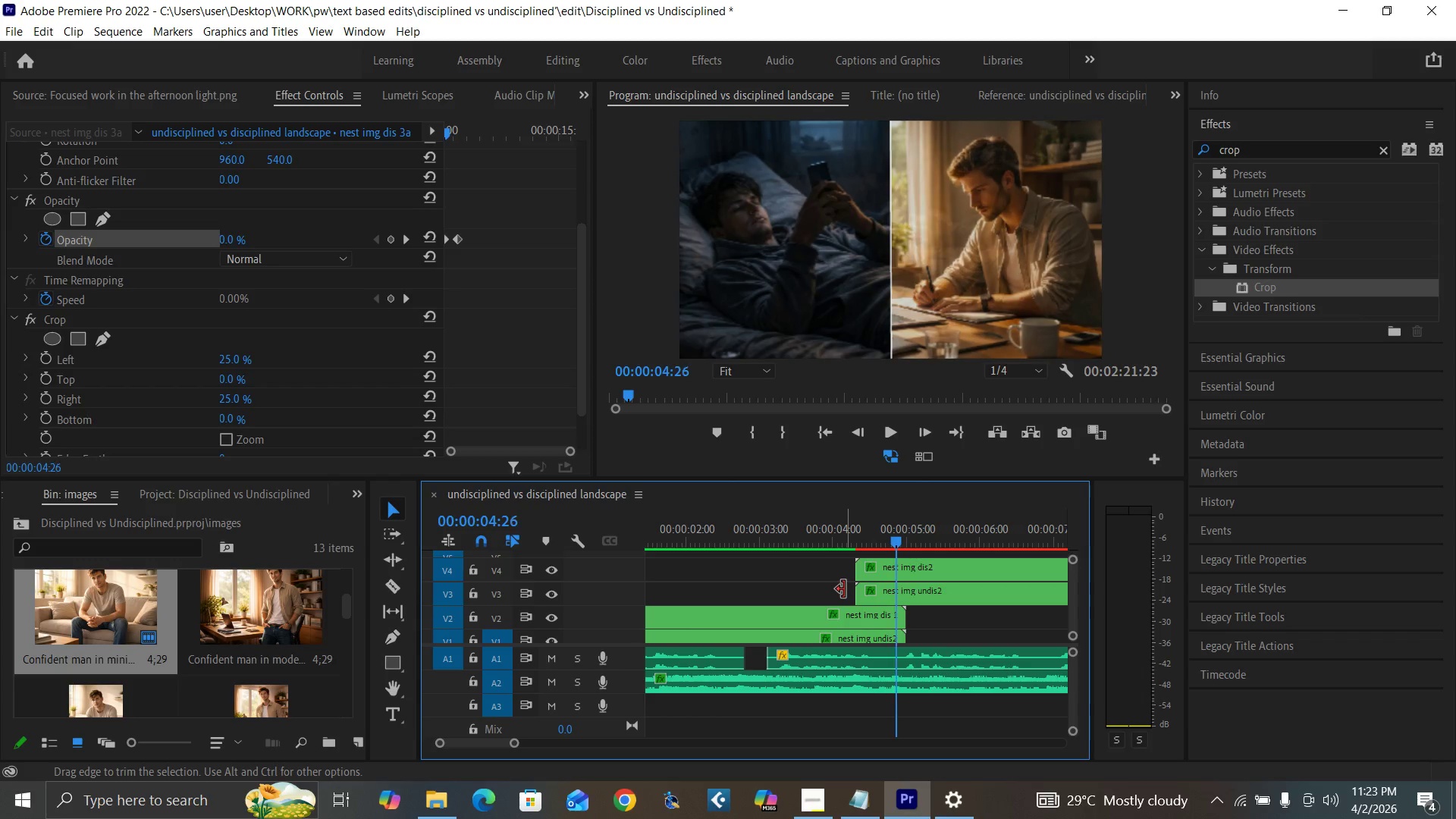 
key(ArrowRight)
 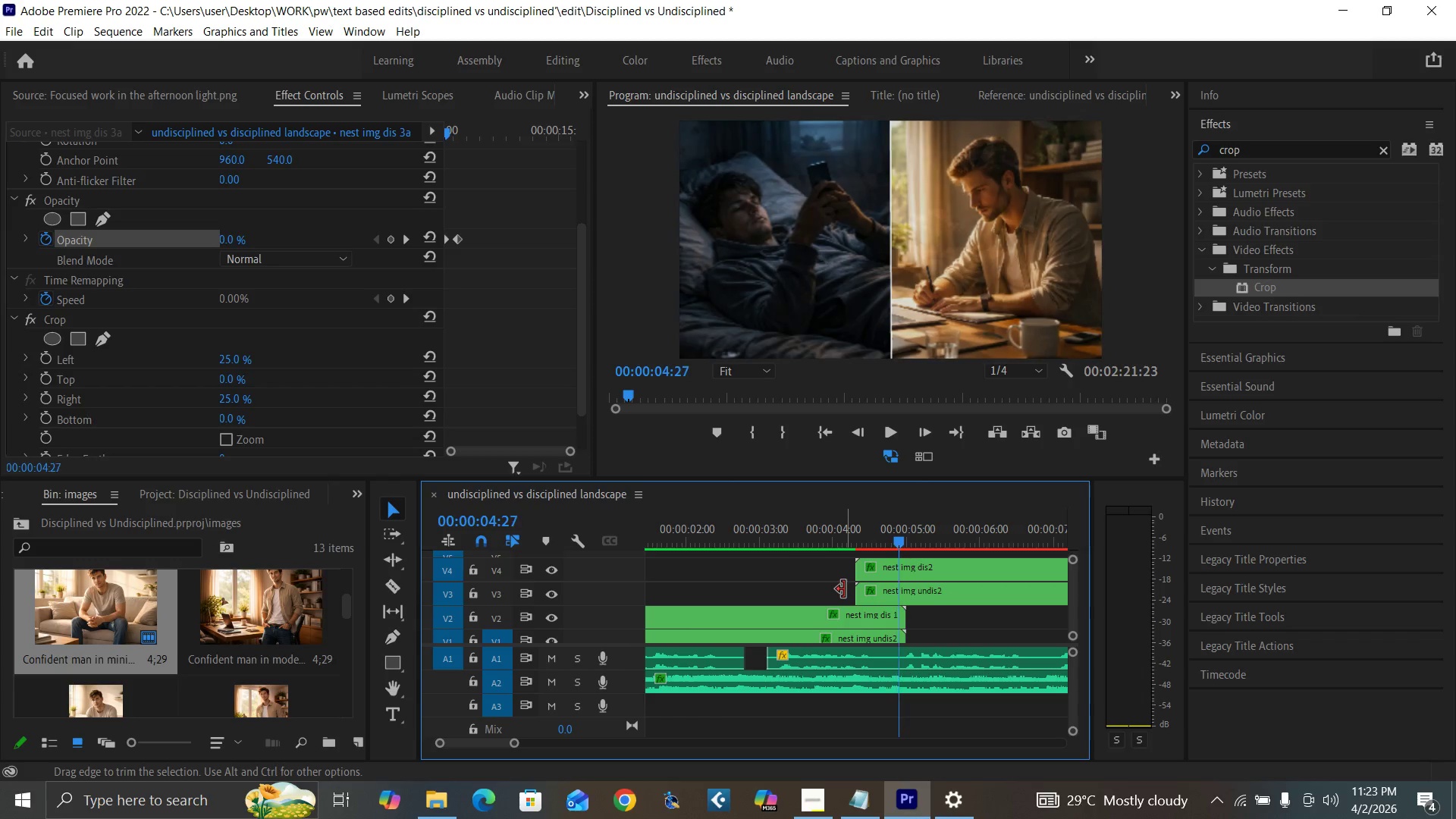 
key(ArrowRight)
 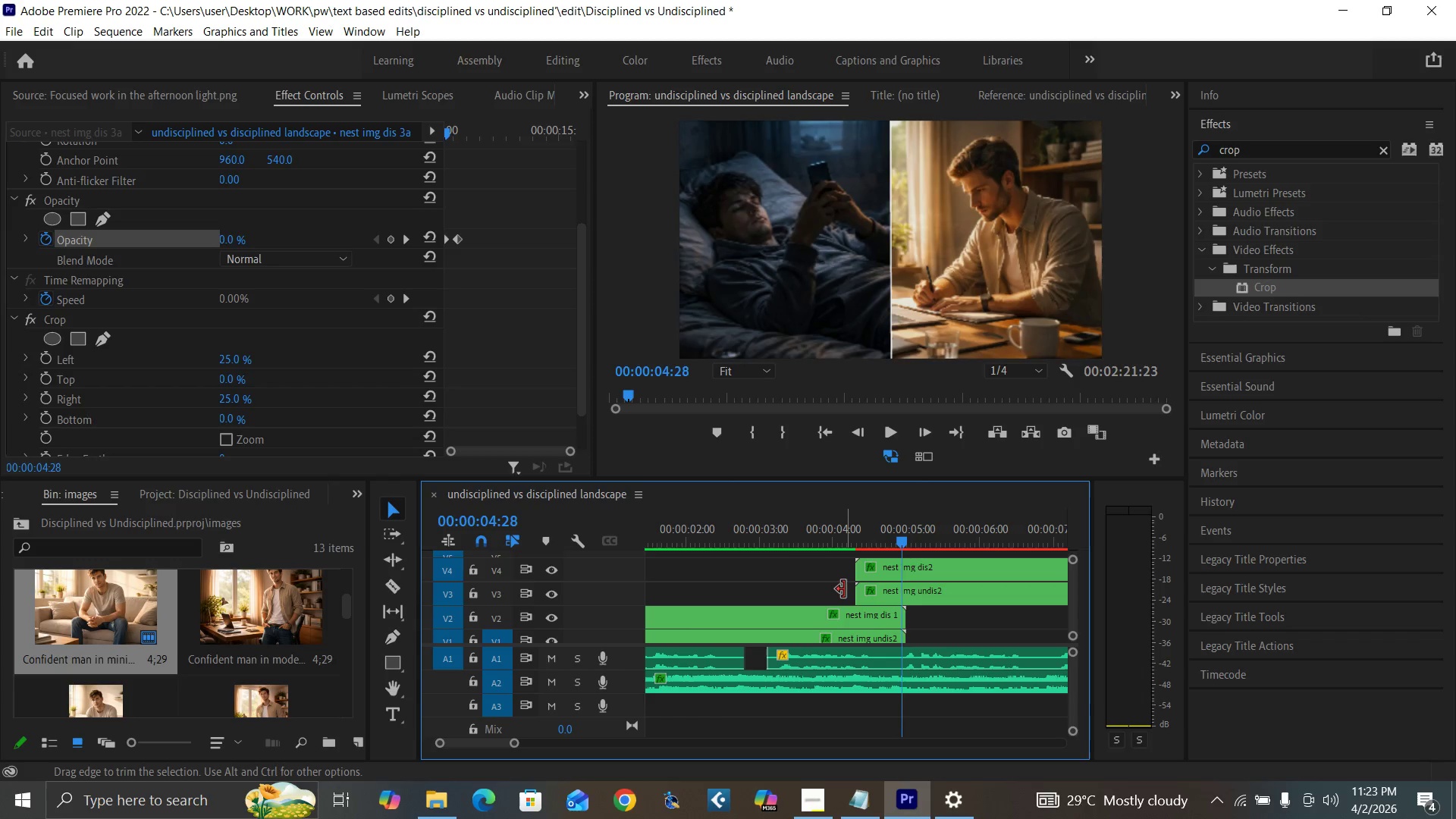 
key(ArrowRight)
 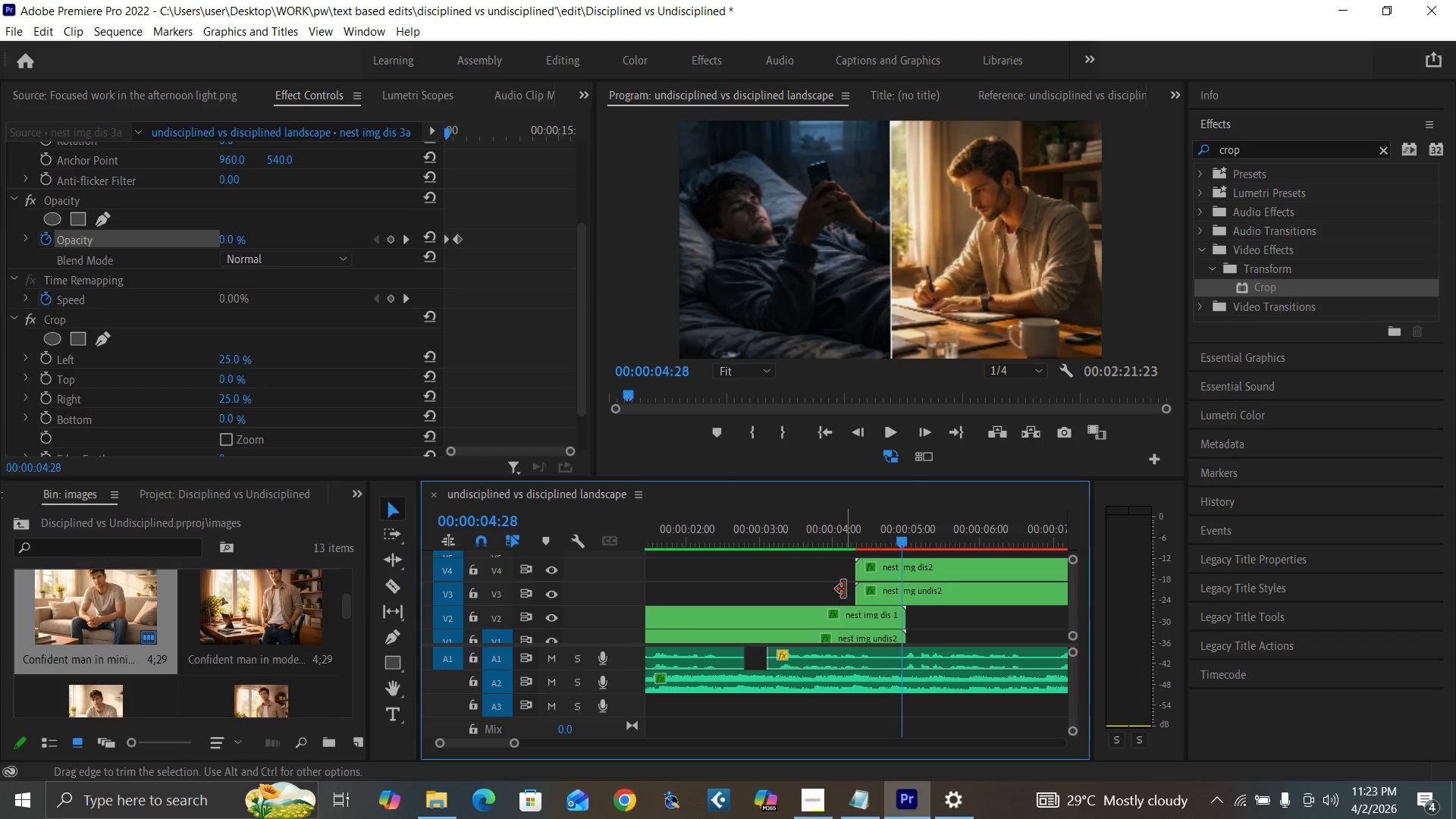 
key(ArrowRight)
 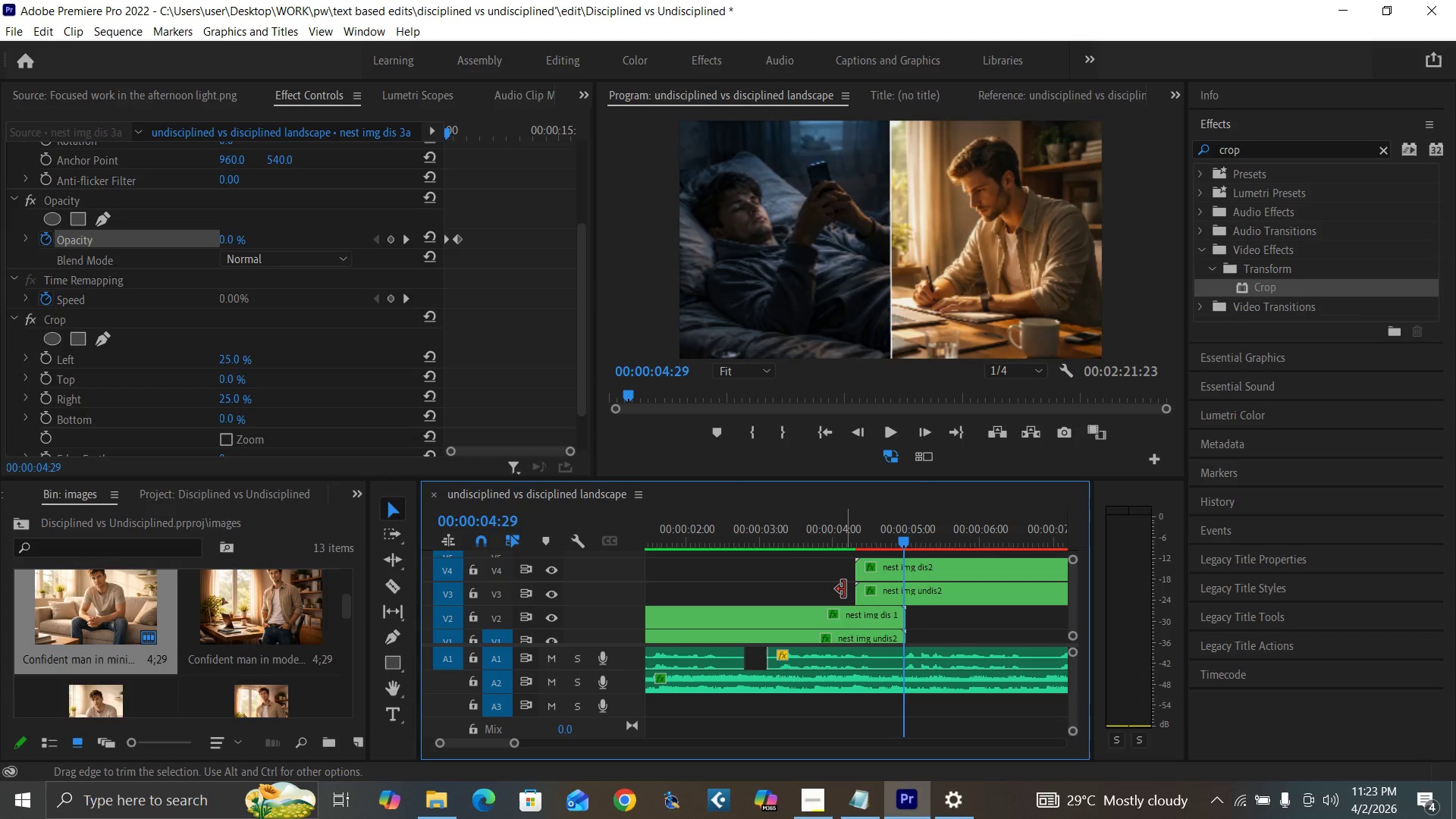 
key(ArrowRight)
 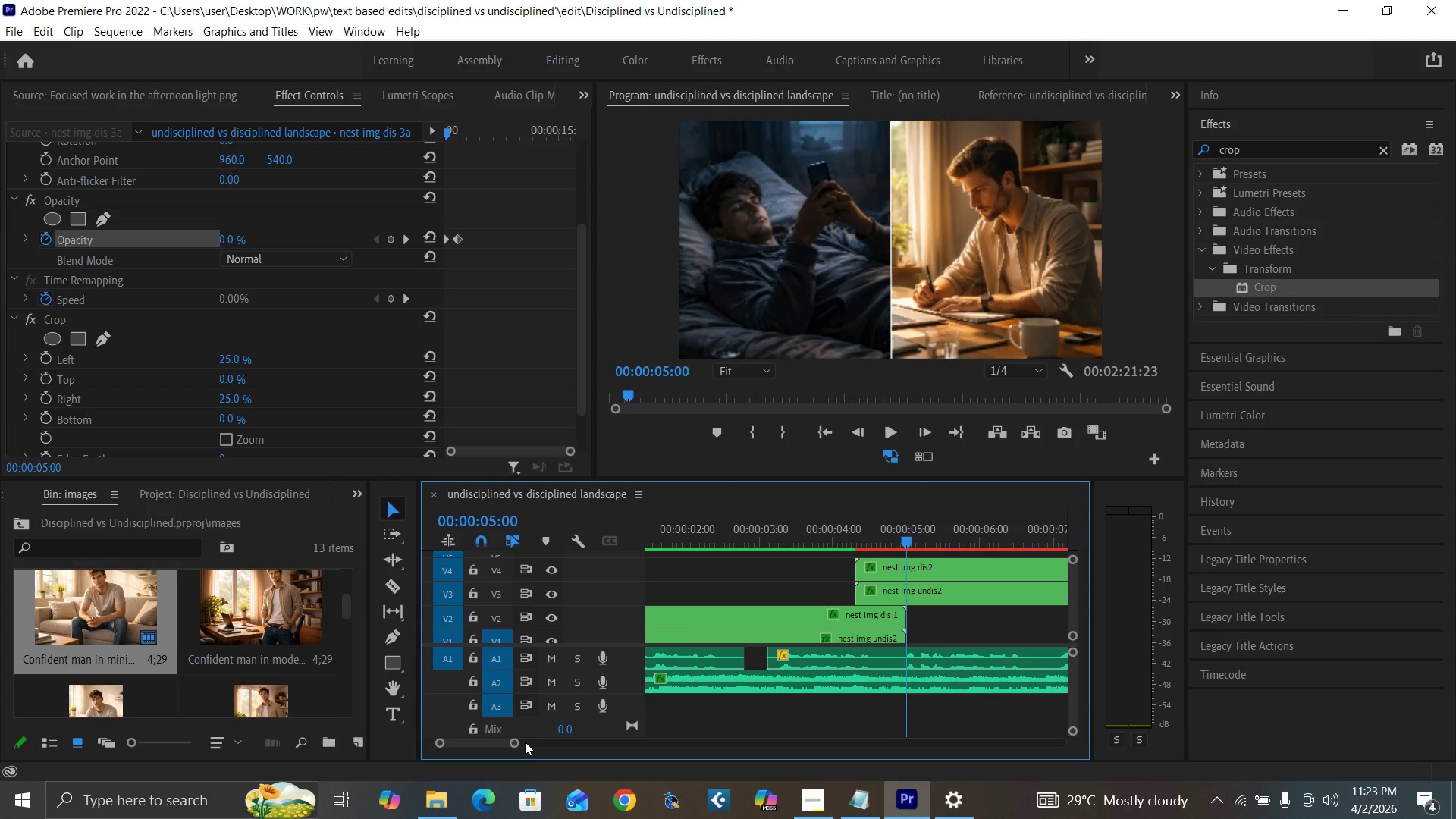 
left_click_drag(start_coordinate=[513, 745], to_coordinate=[570, 764])
 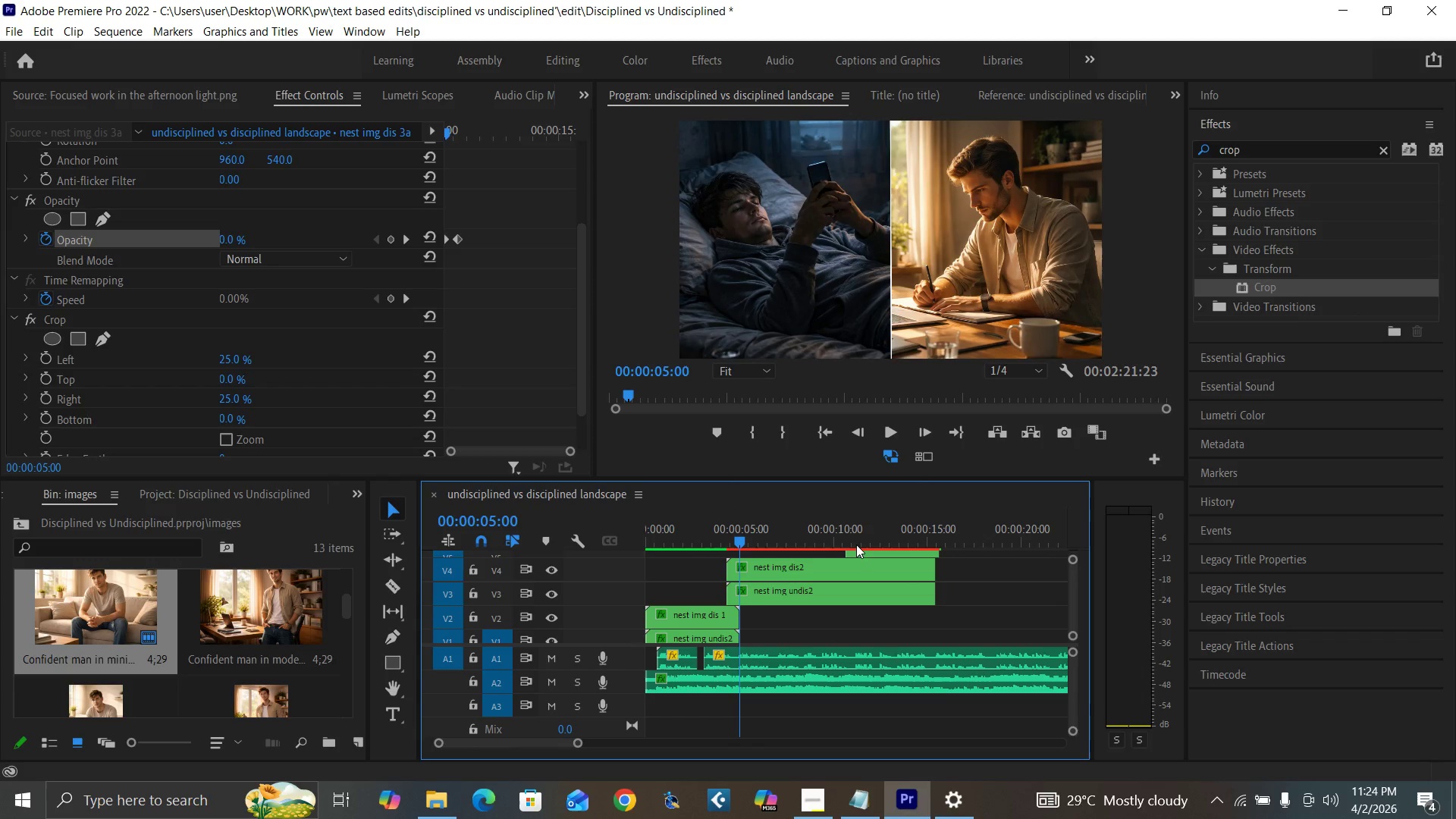 
left_click([846, 544])
 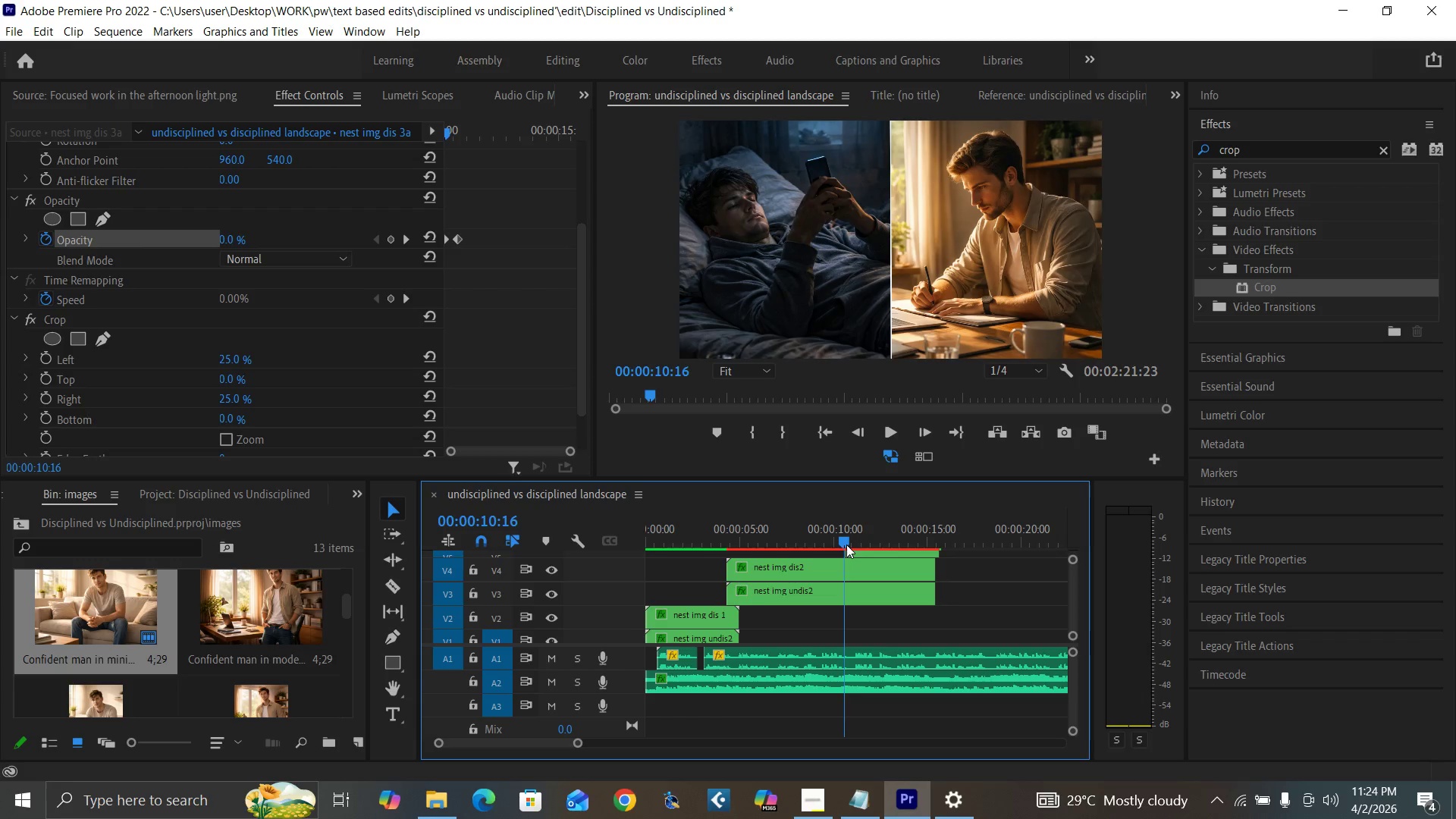 
key(Equal)
 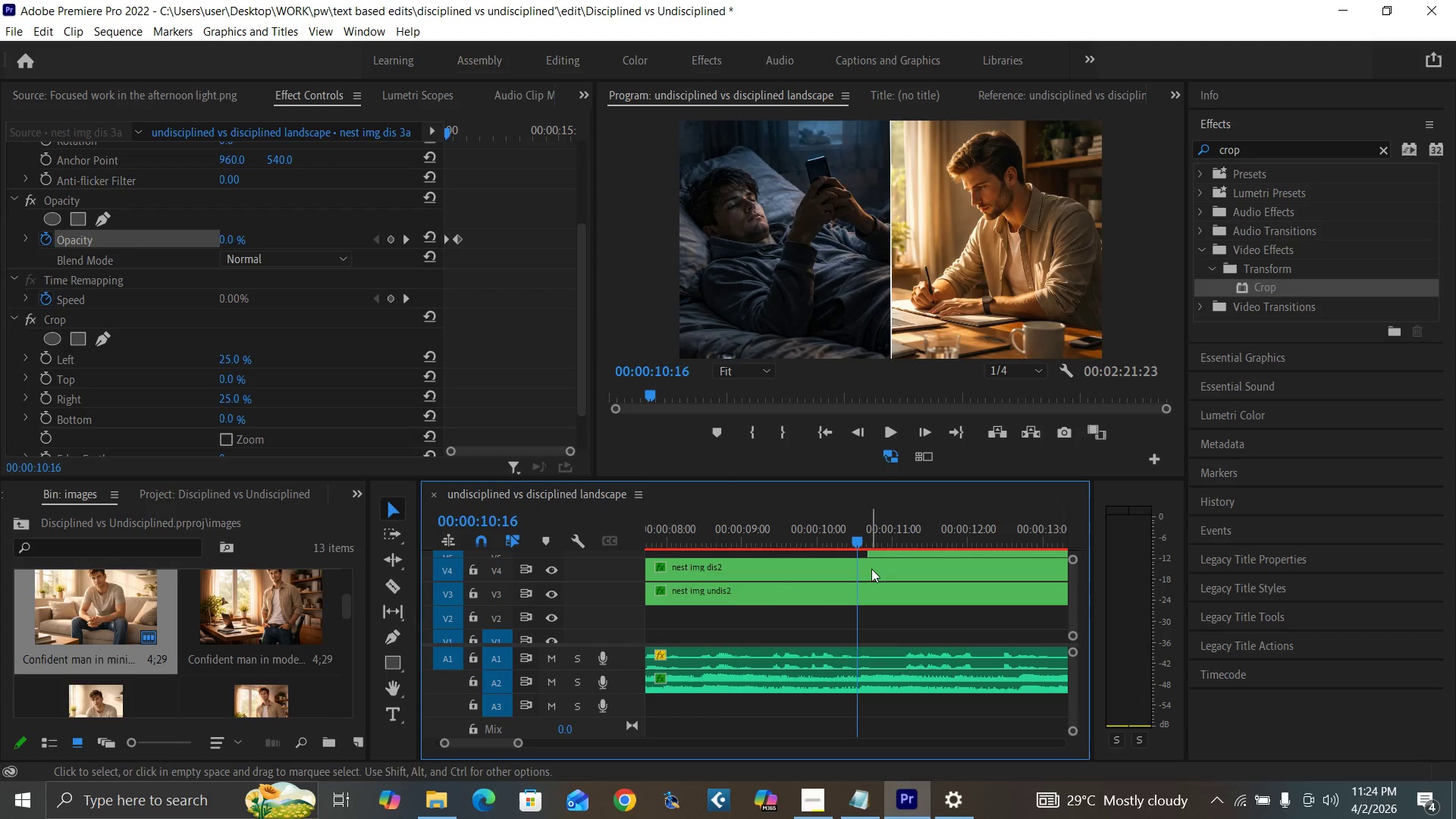 
key(Equal)
 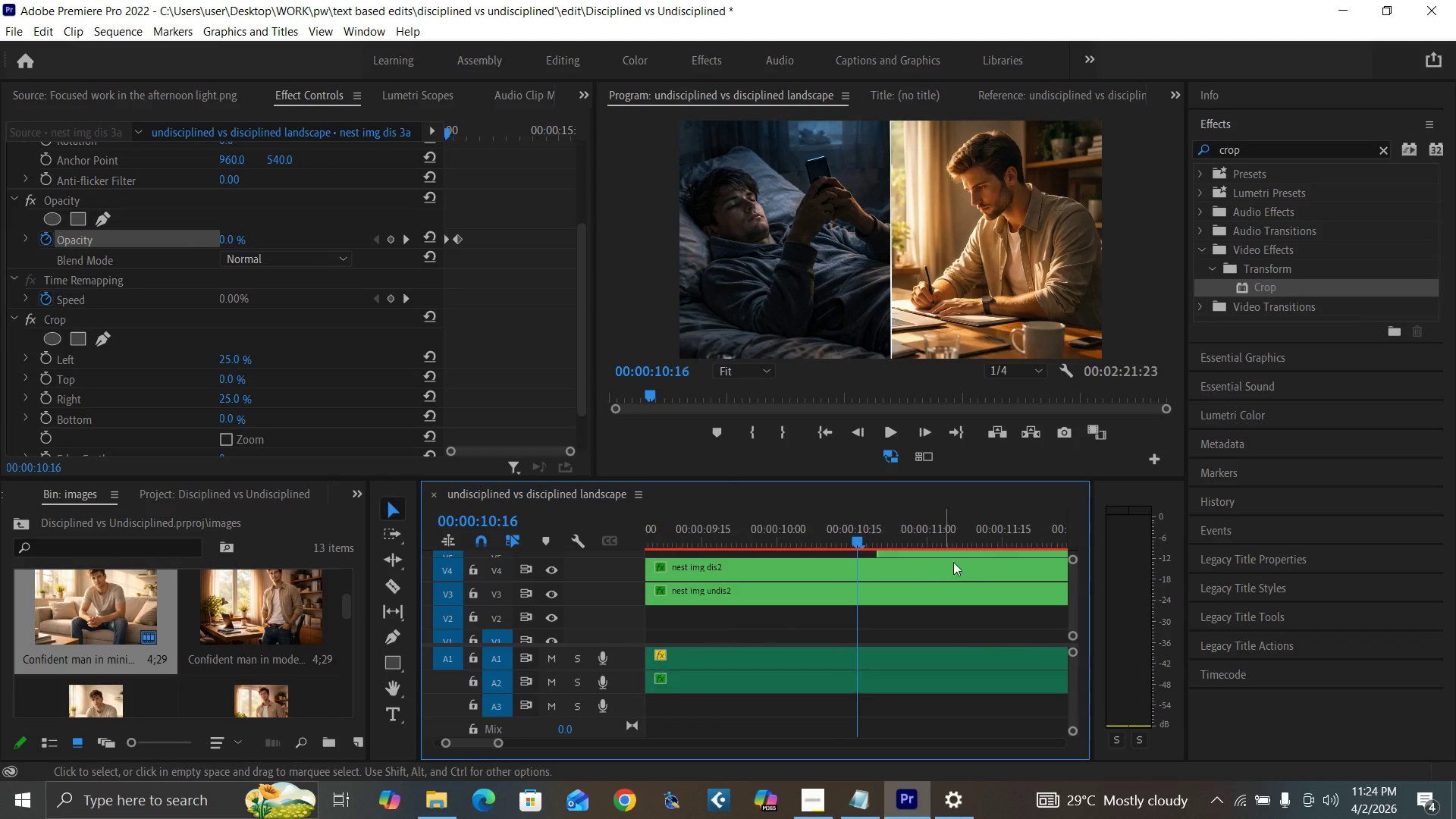 
key(Equal)
 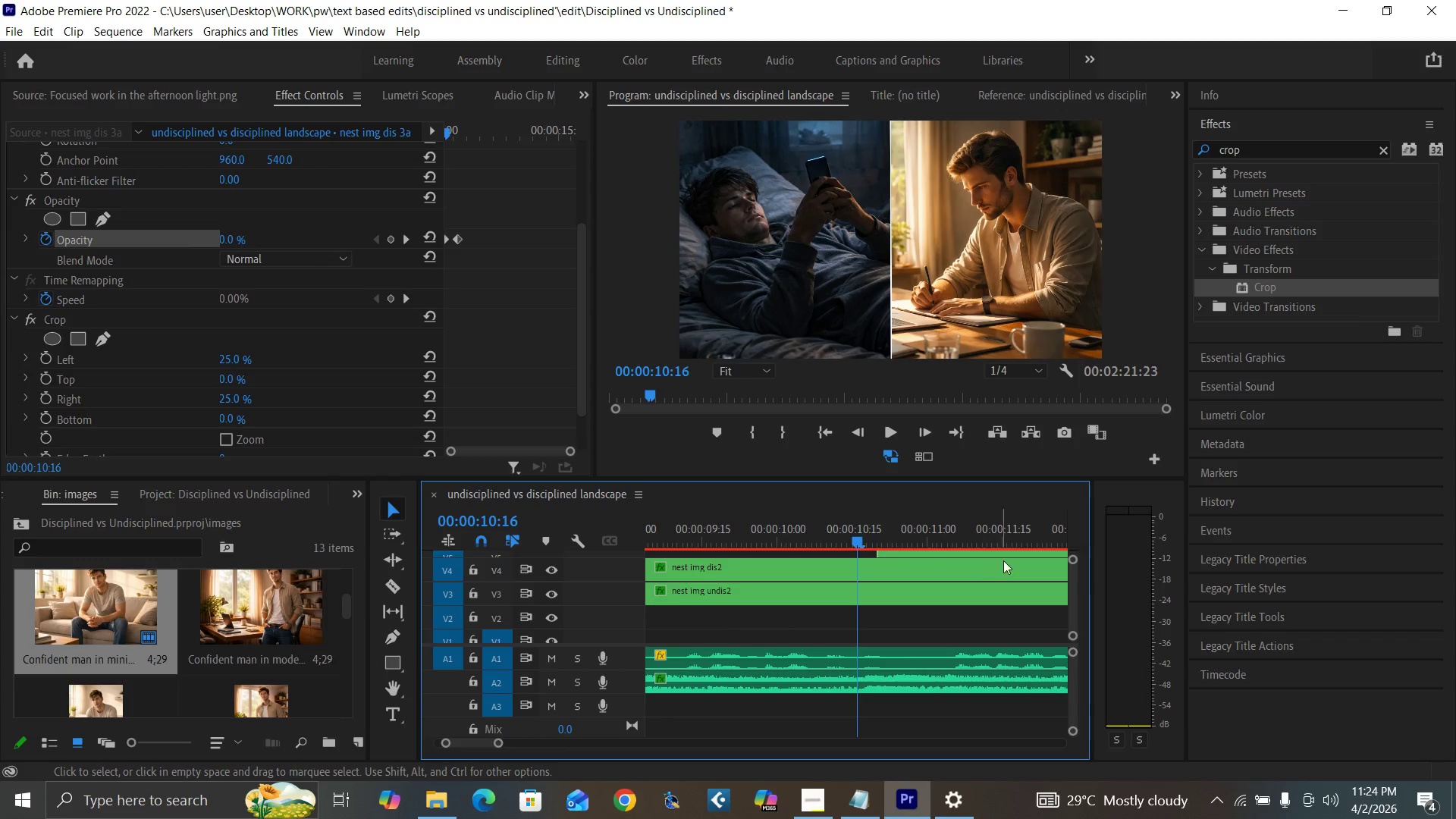 
key(Equal)
 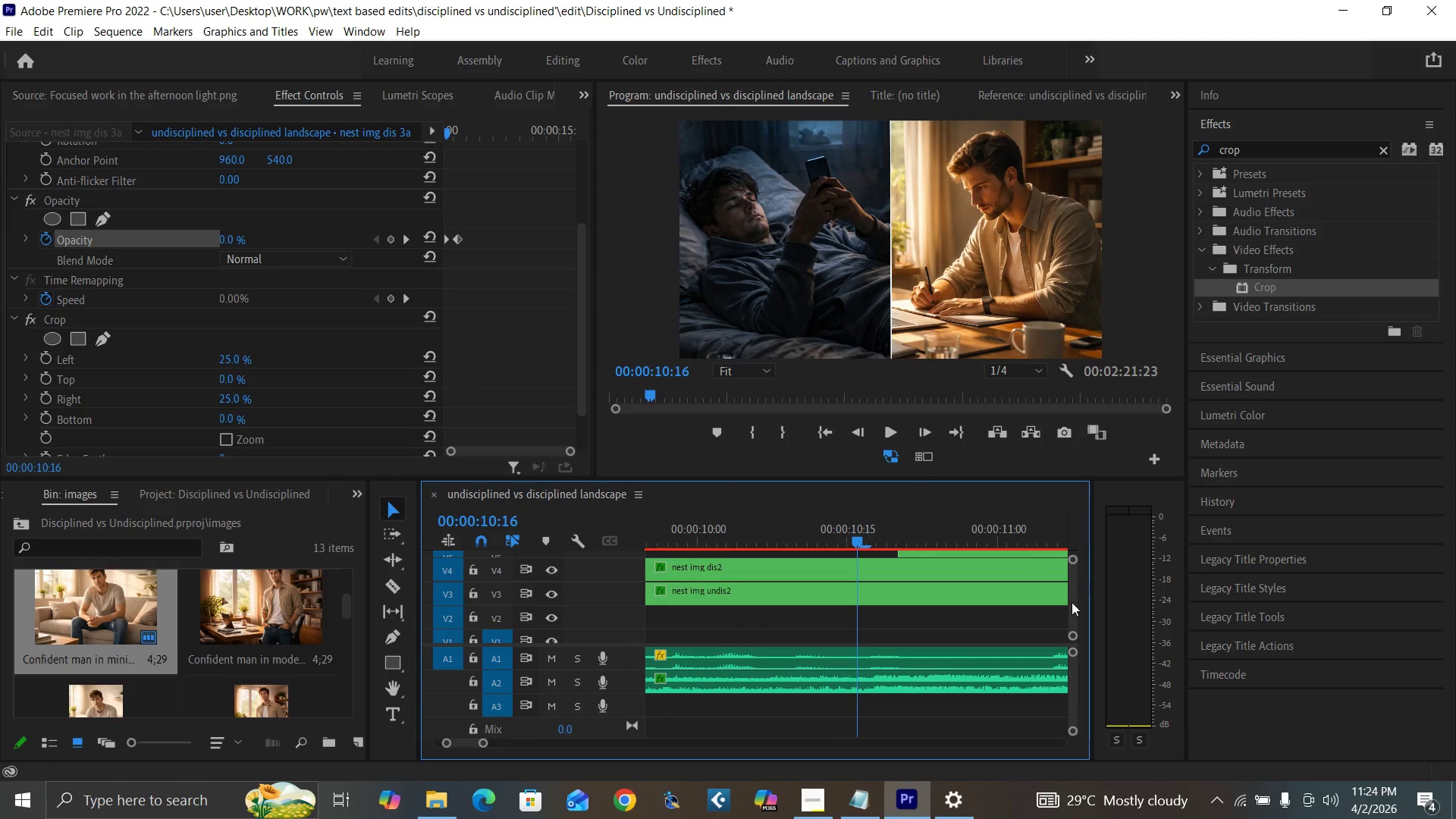 
left_click_drag(start_coordinate=[1072, 602], to_coordinate=[1071, 598])
 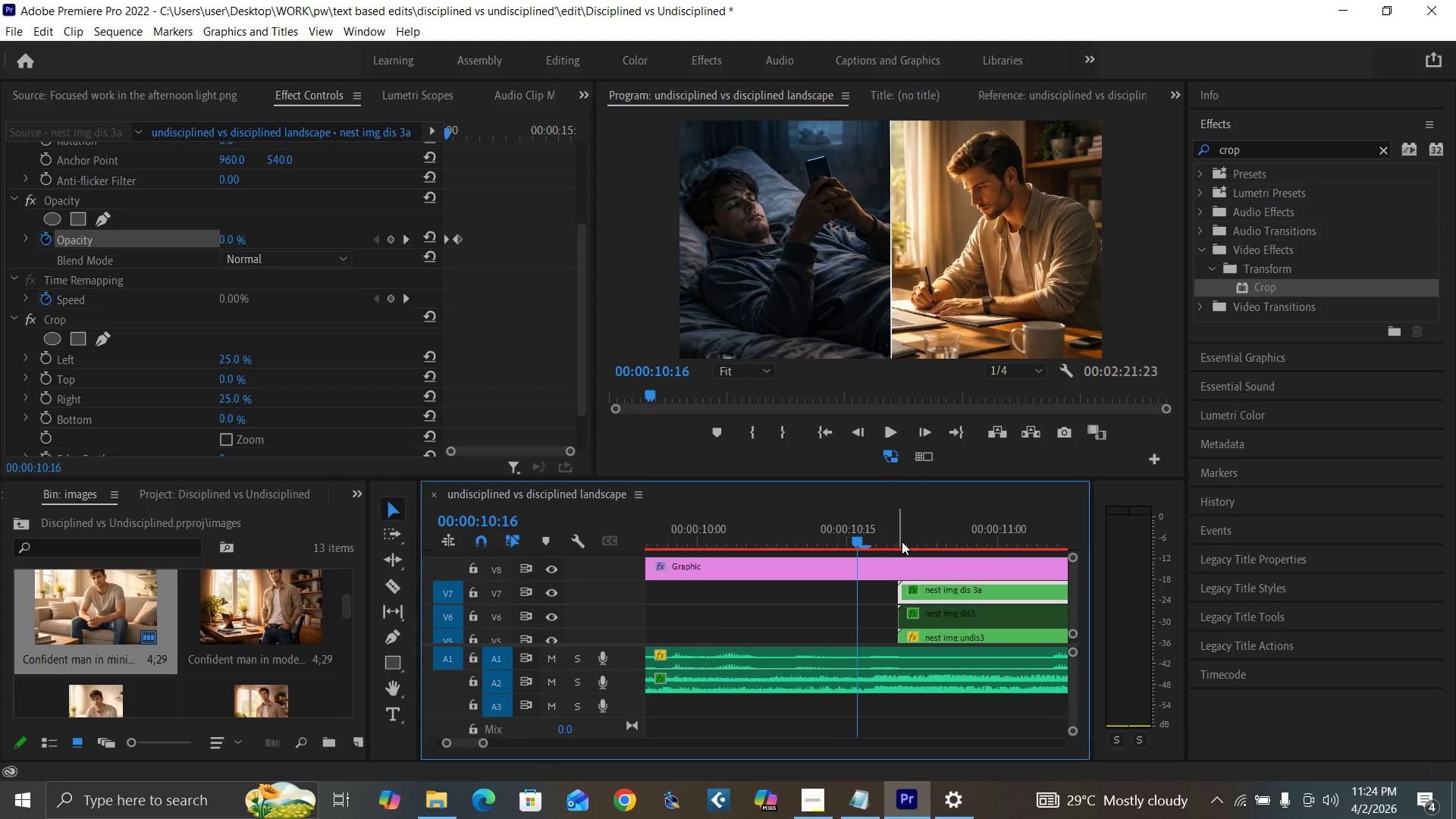 
left_click([902, 541])
 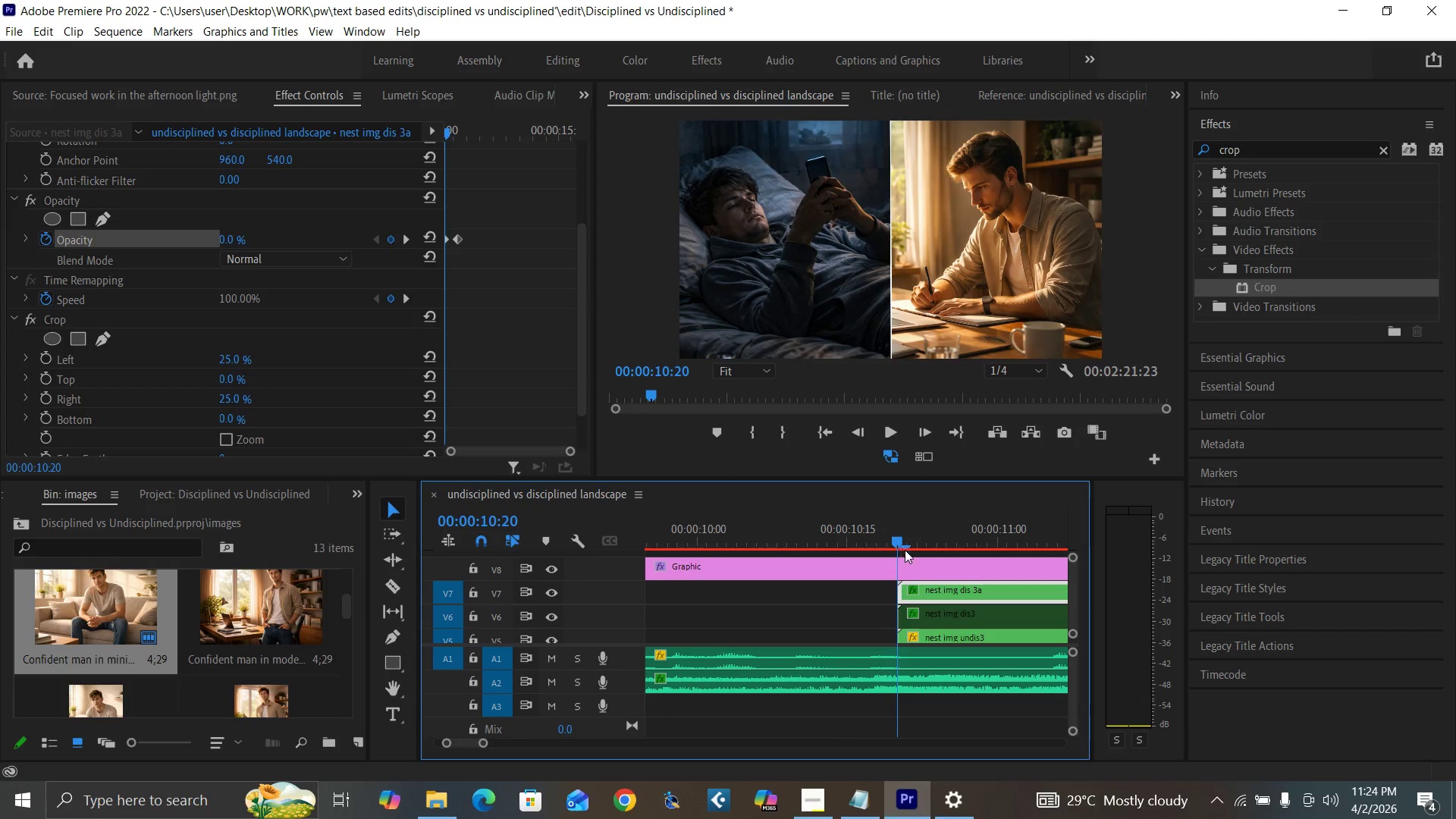 
key(ArrowRight)
 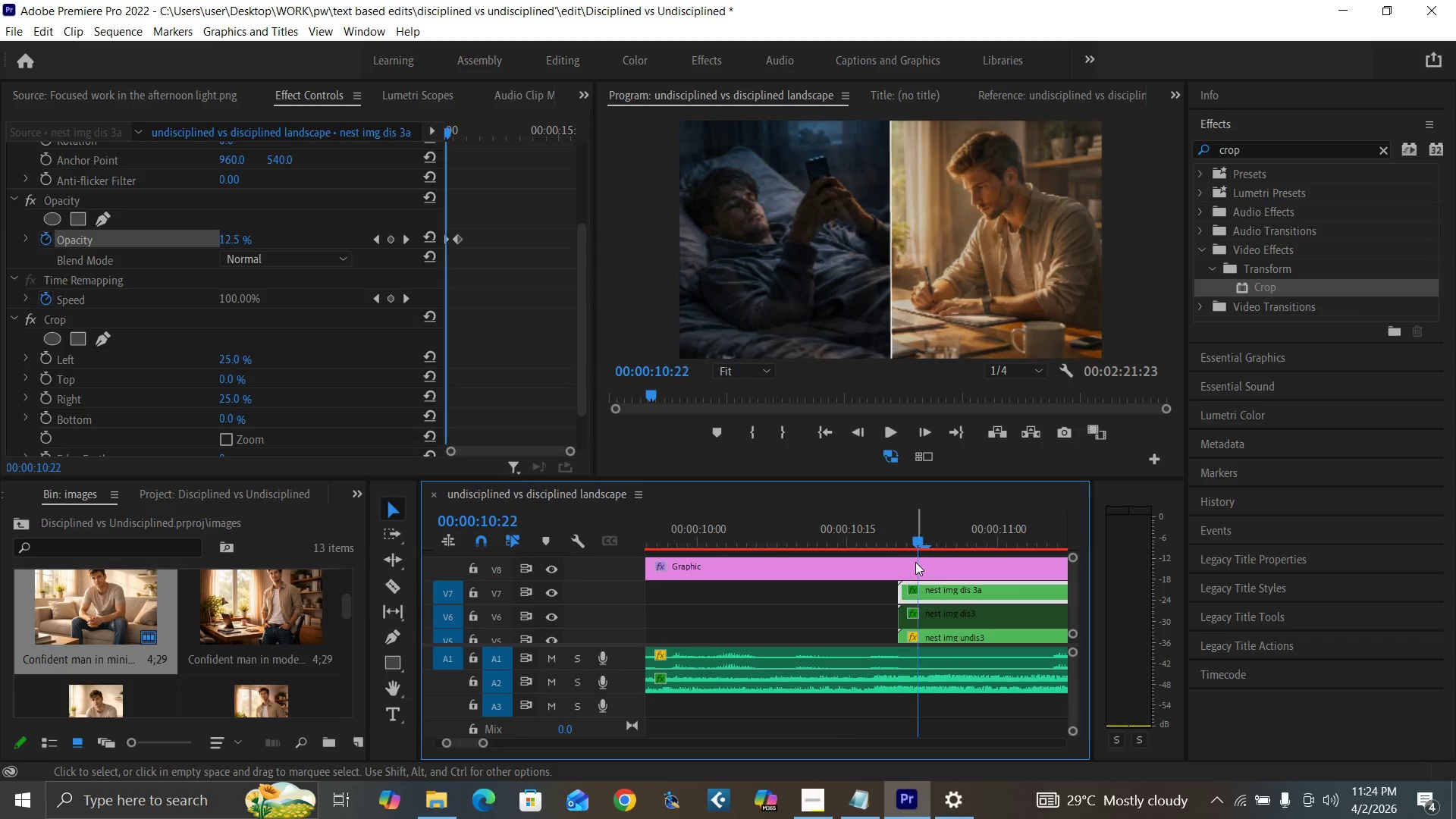 
key(ArrowRight)
 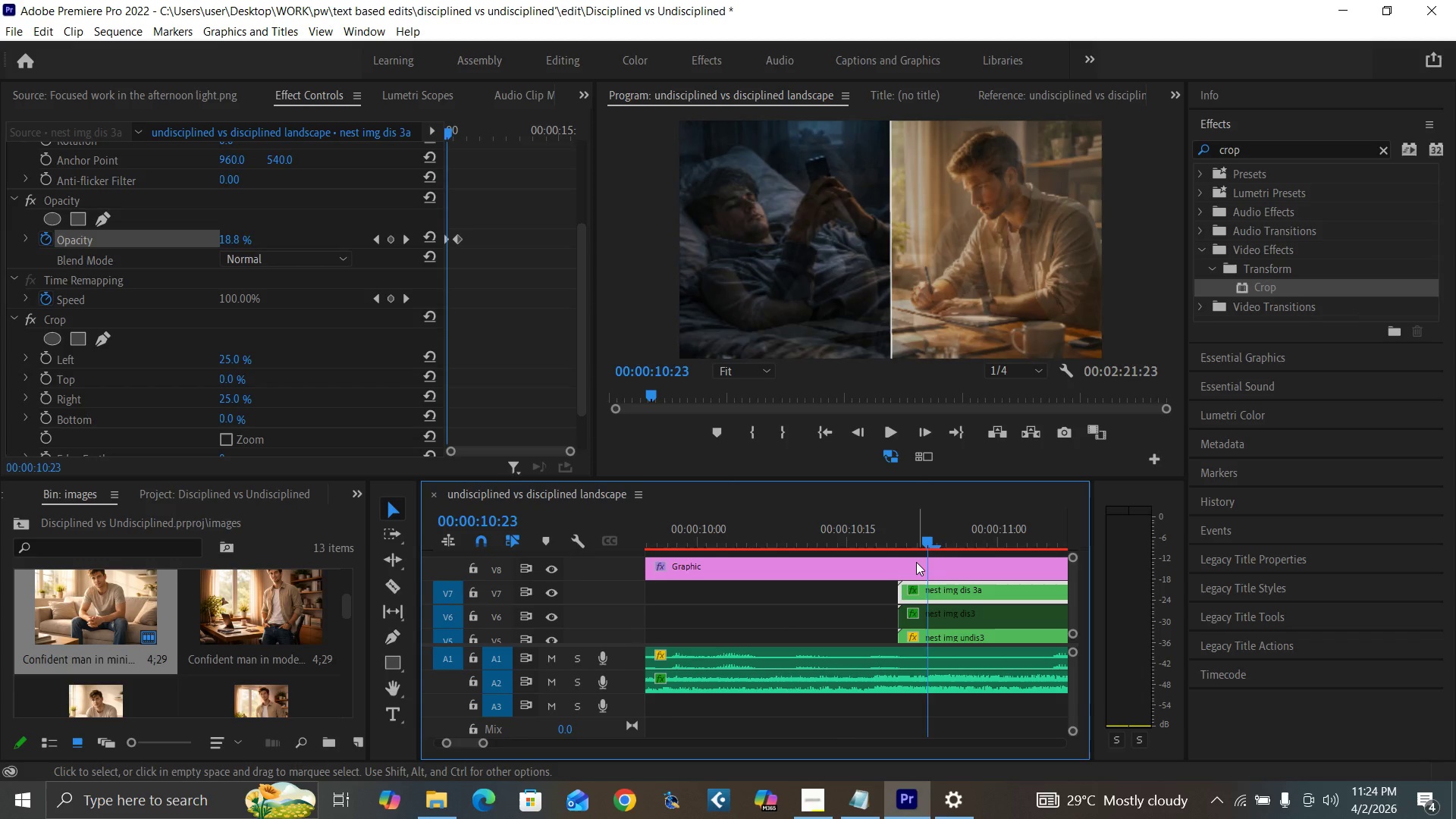 
key(ArrowRight)
 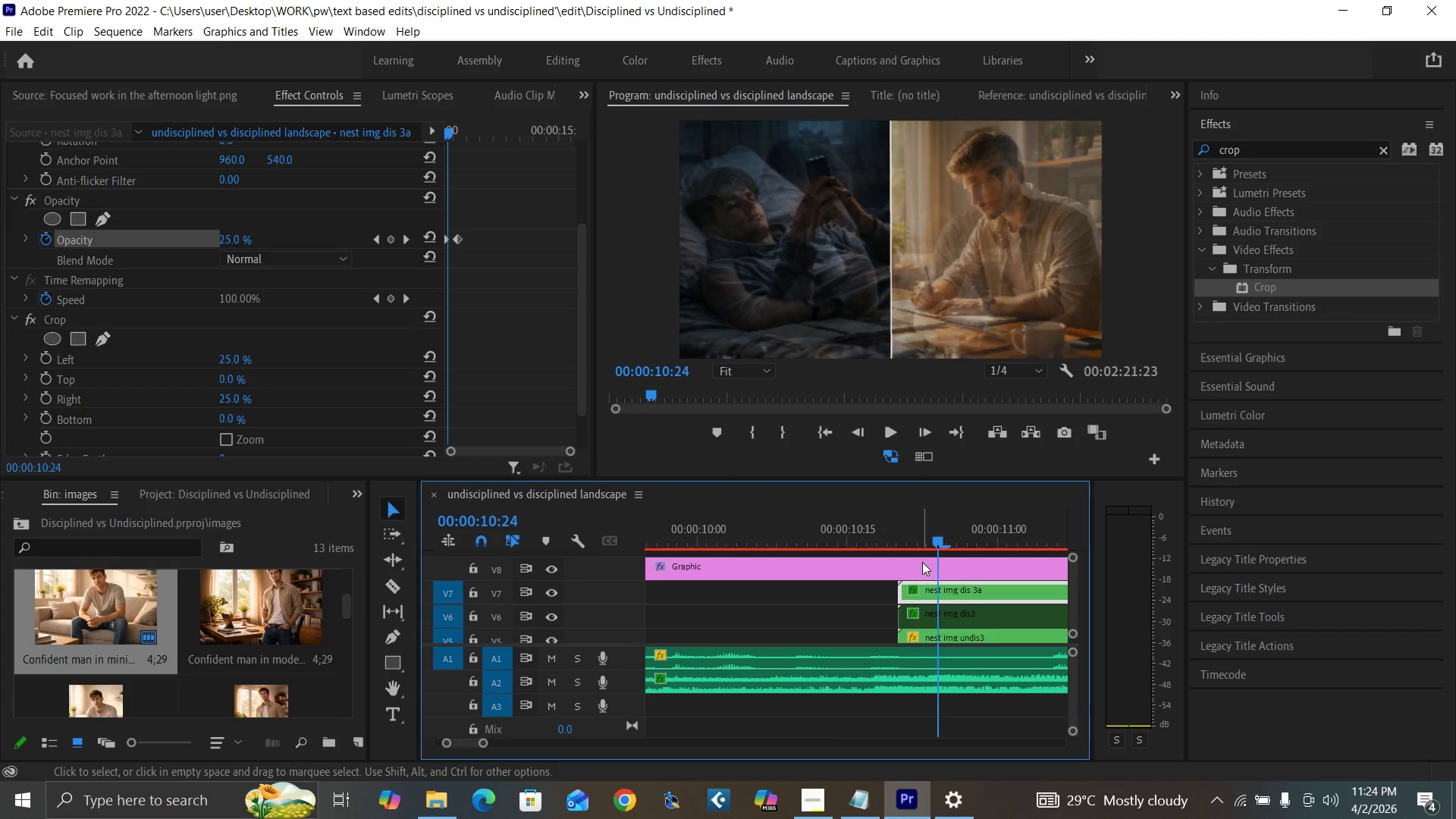 
key(ArrowRight)
 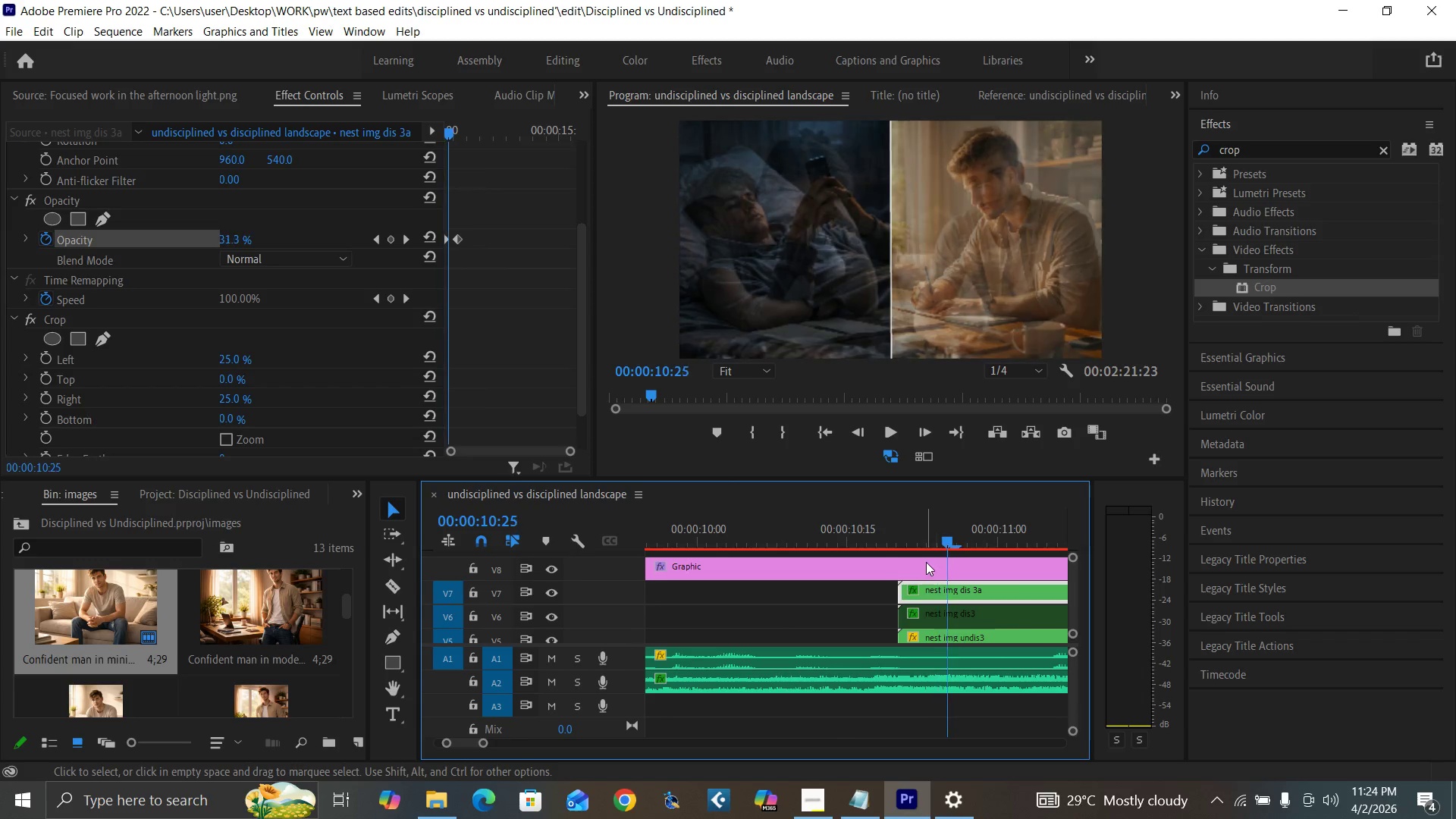 
key(ArrowRight)
 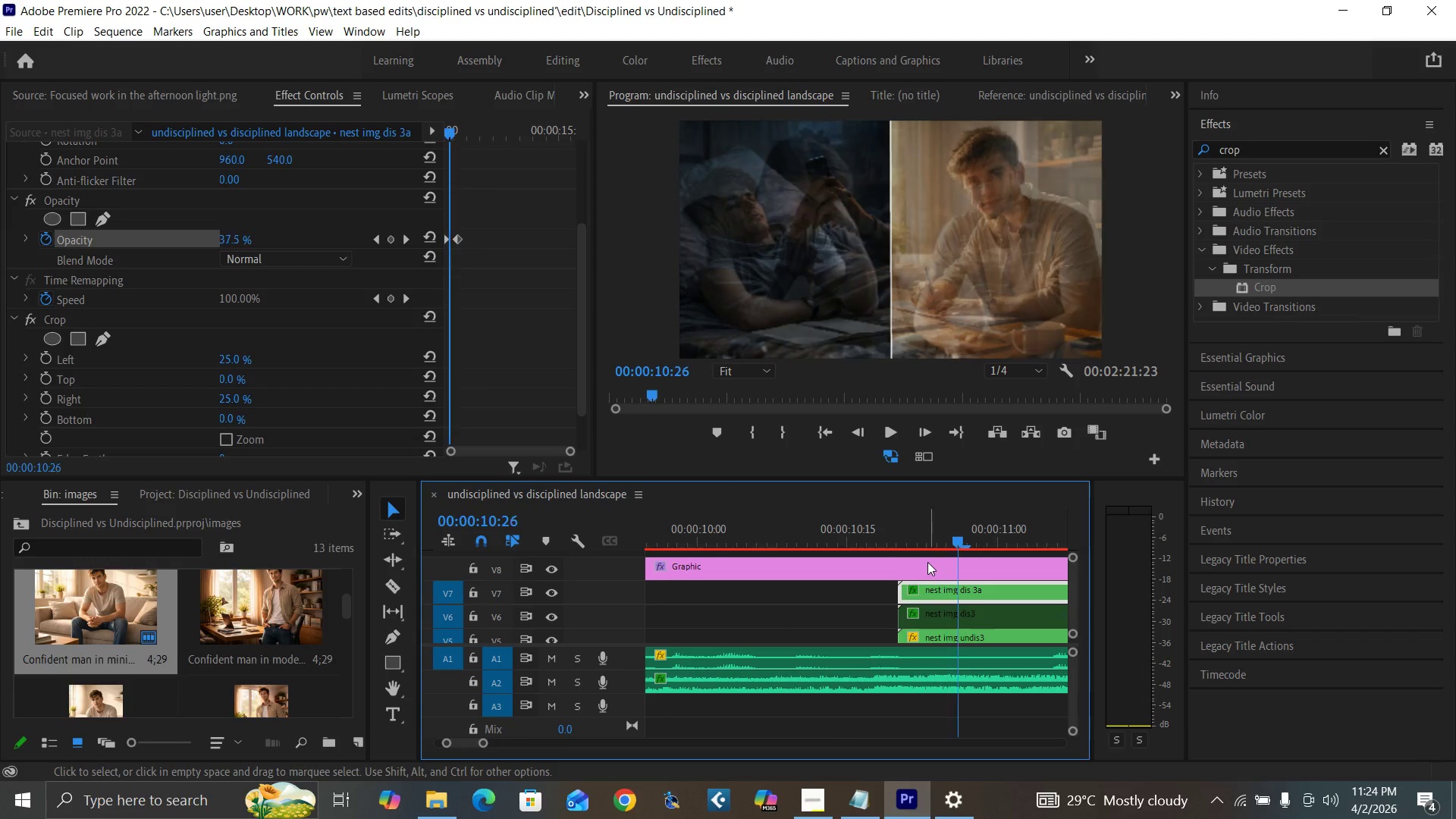 
key(ArrowRight)
 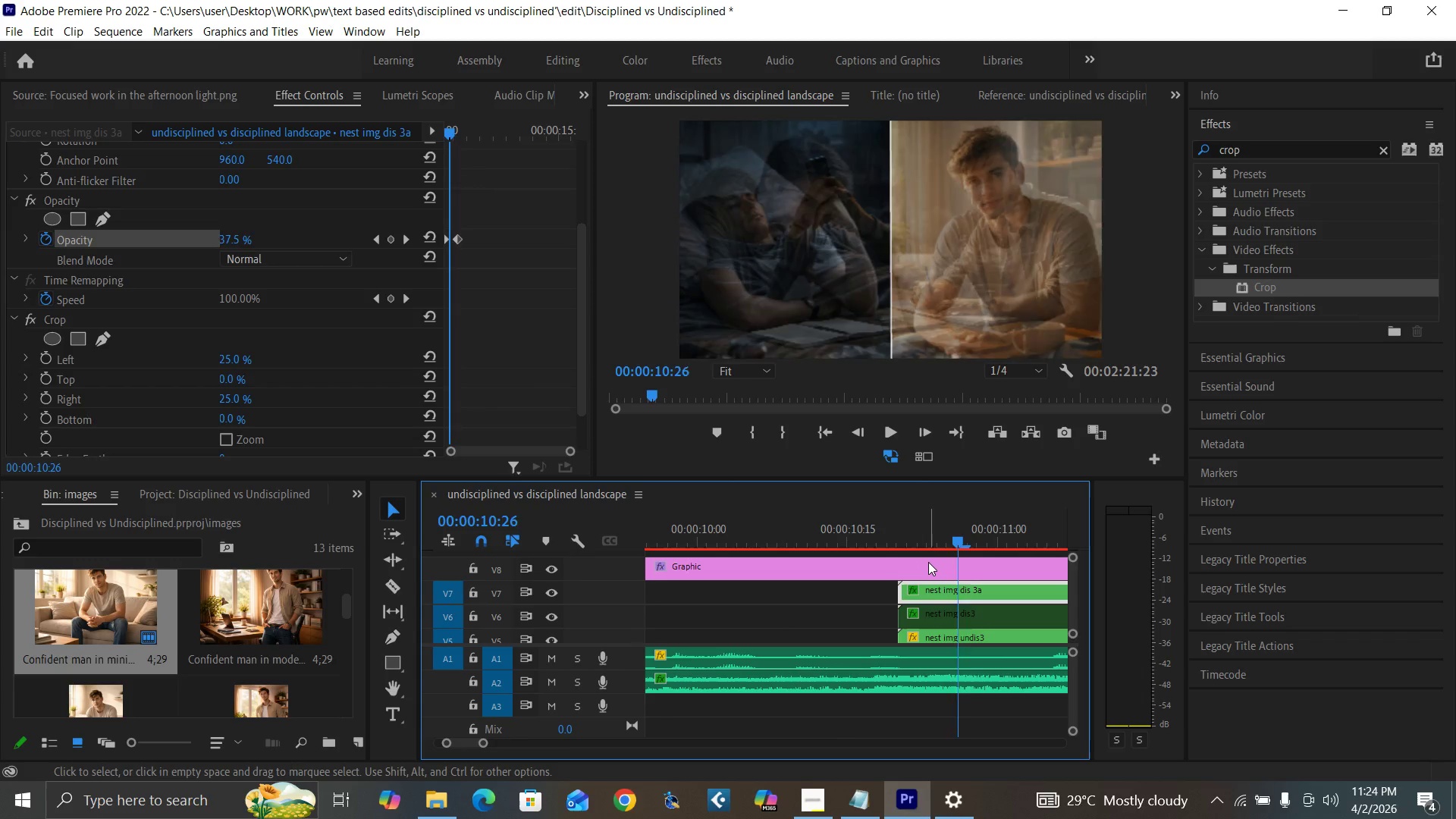 
key(ArrowRight)
 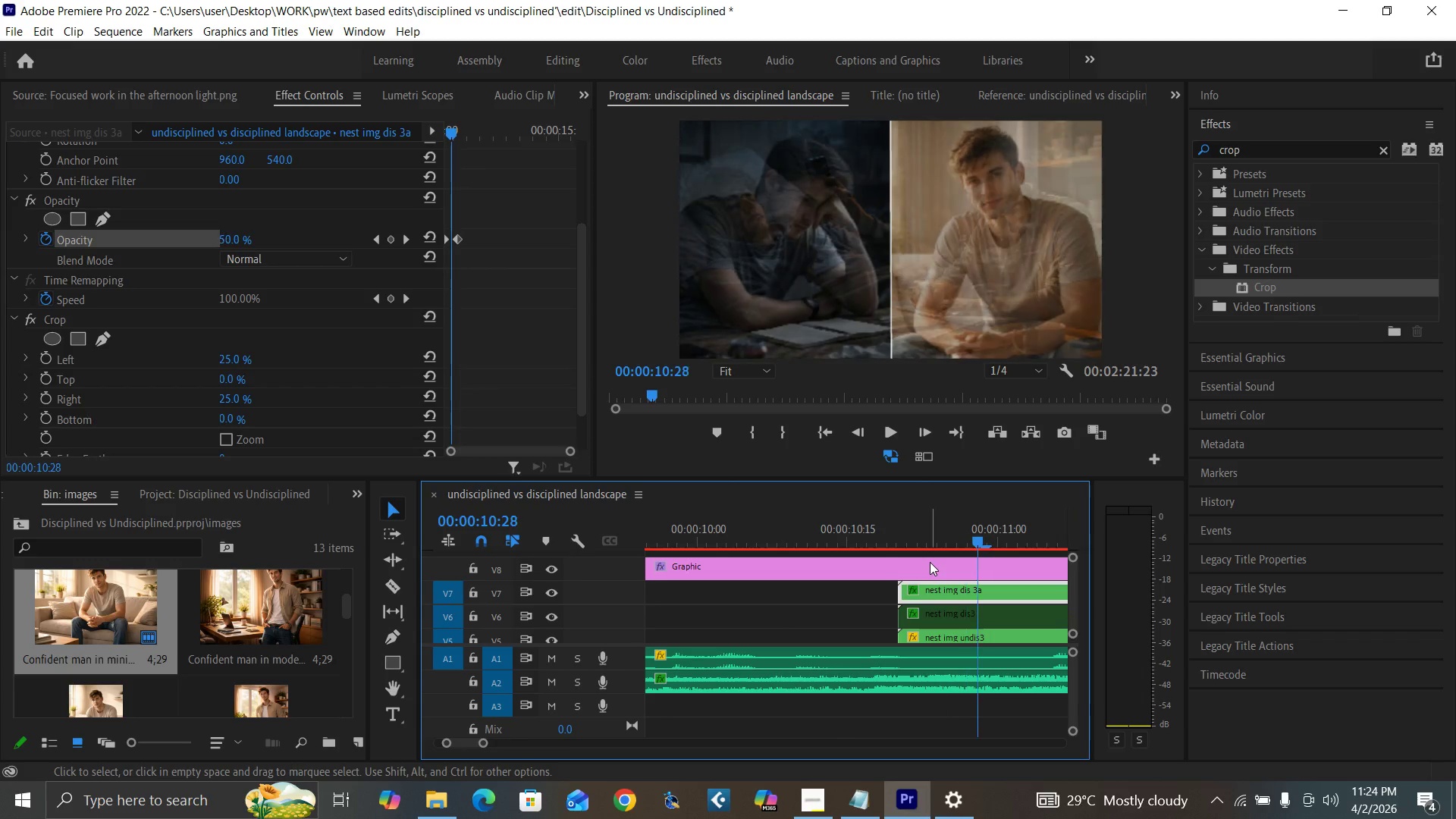 
key(ArrowRight)
 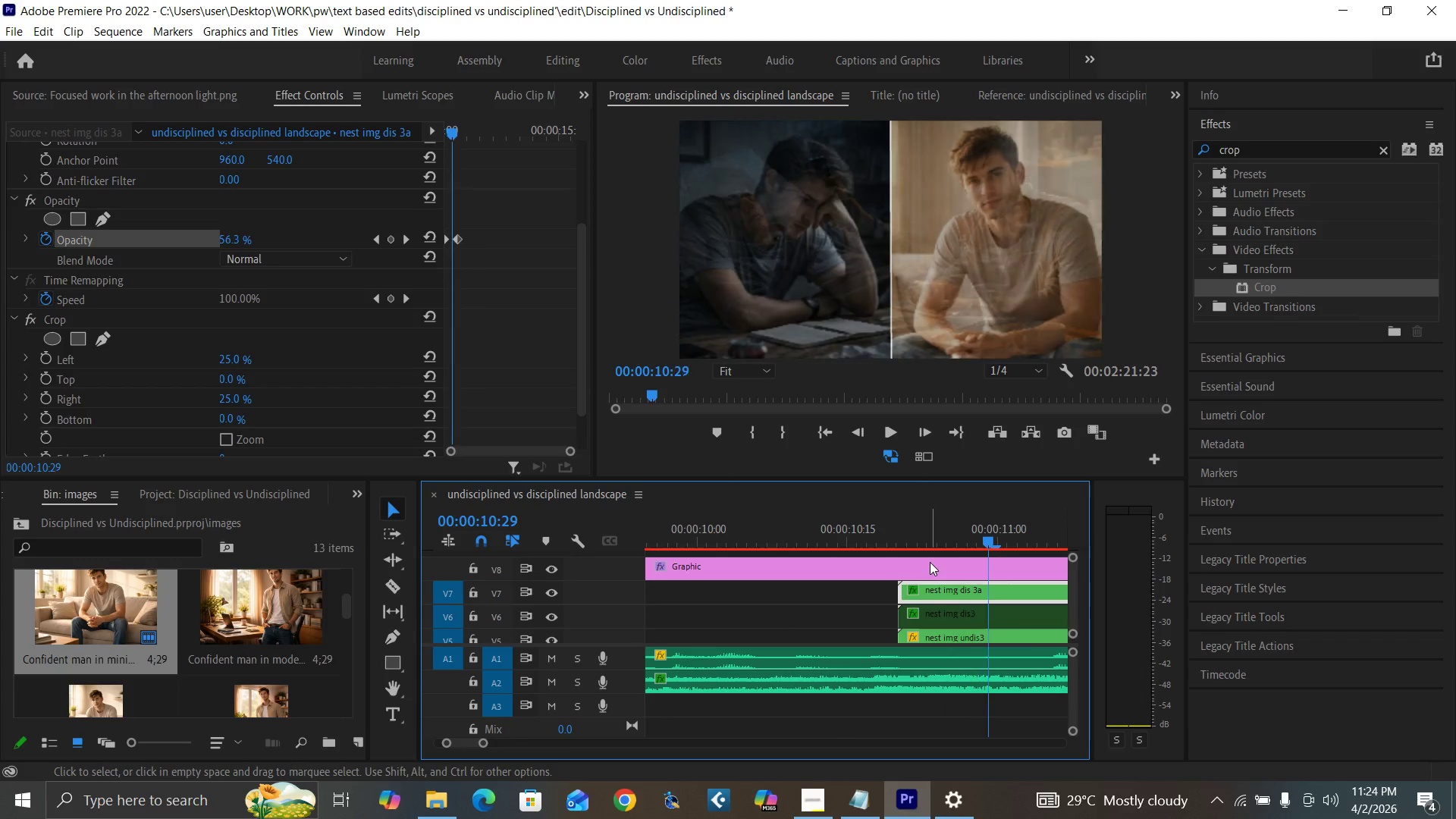 
key(ArrowRight)
 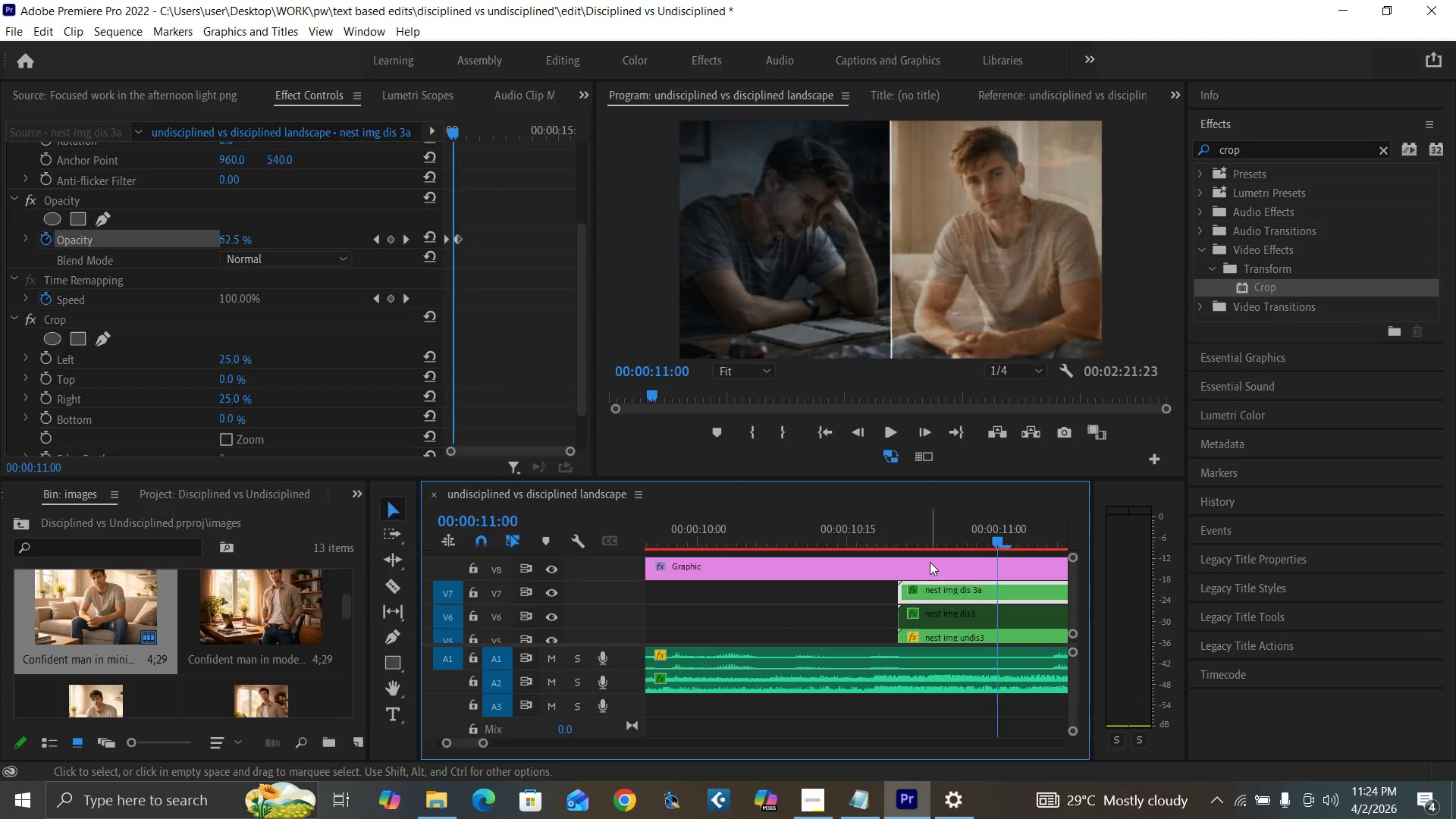 
key(ArrowRight)
 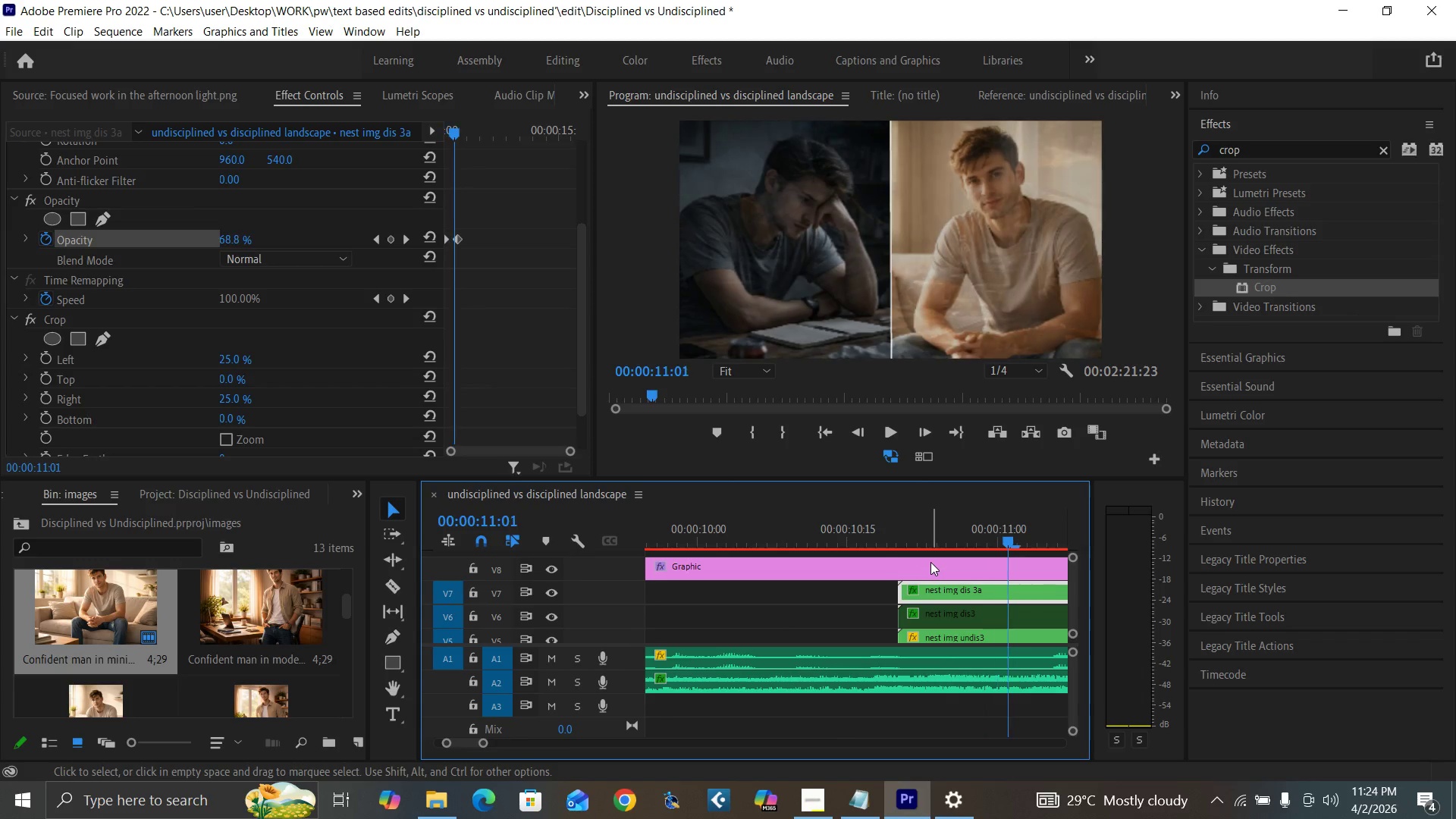 
key(ArrowRight)
 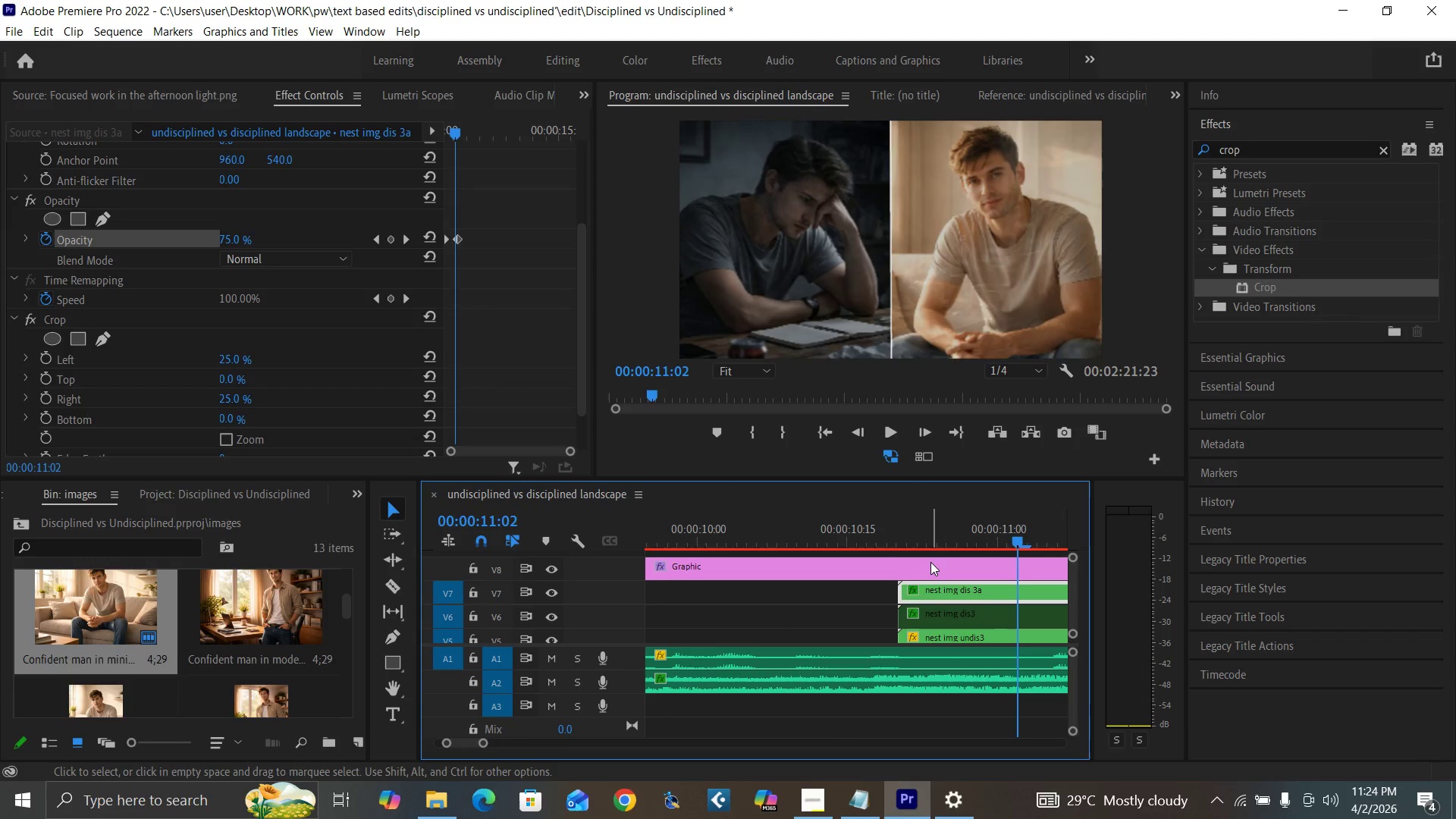 
key(ArrowRight)
 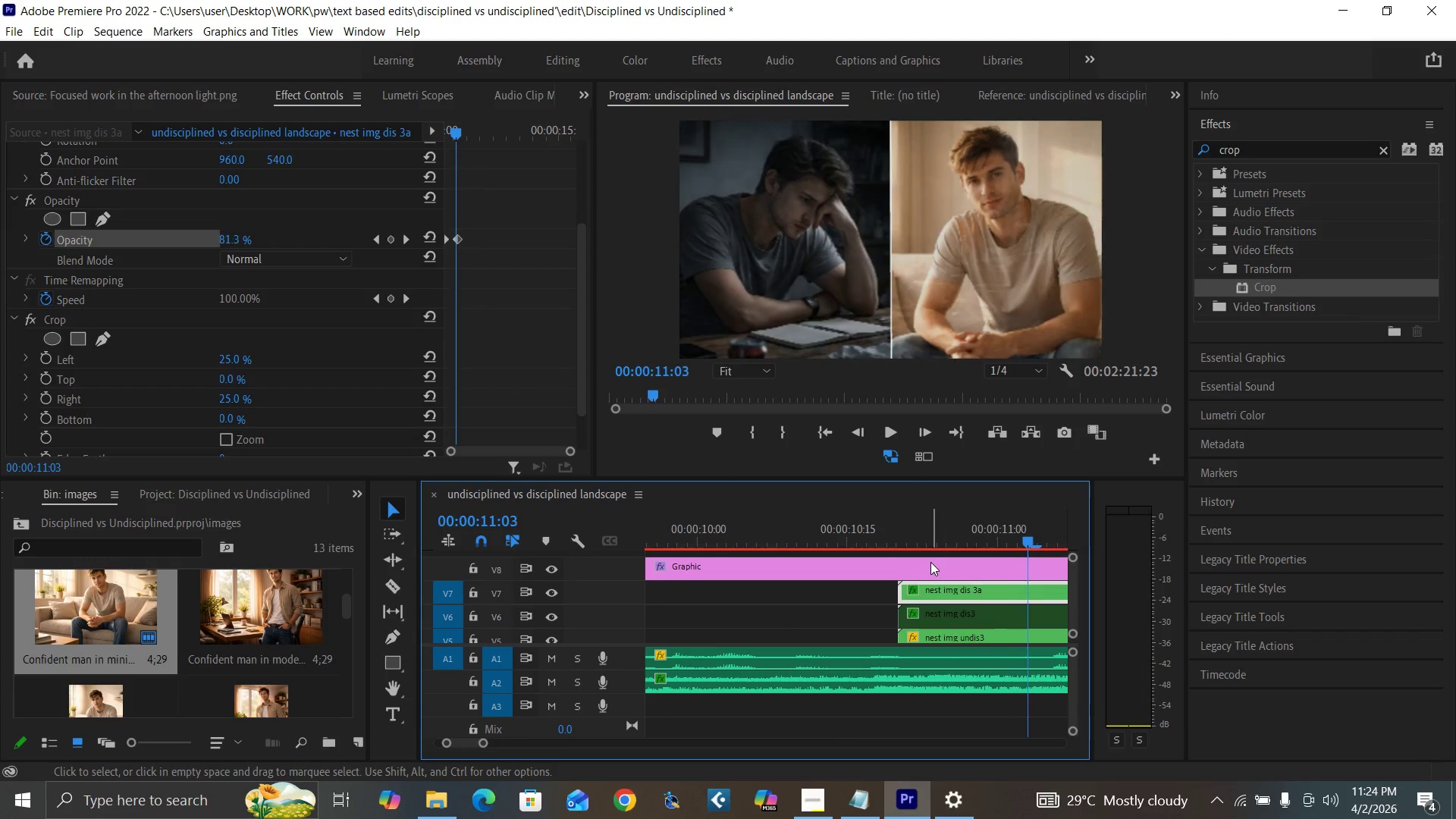 
key(ArrowRight)
 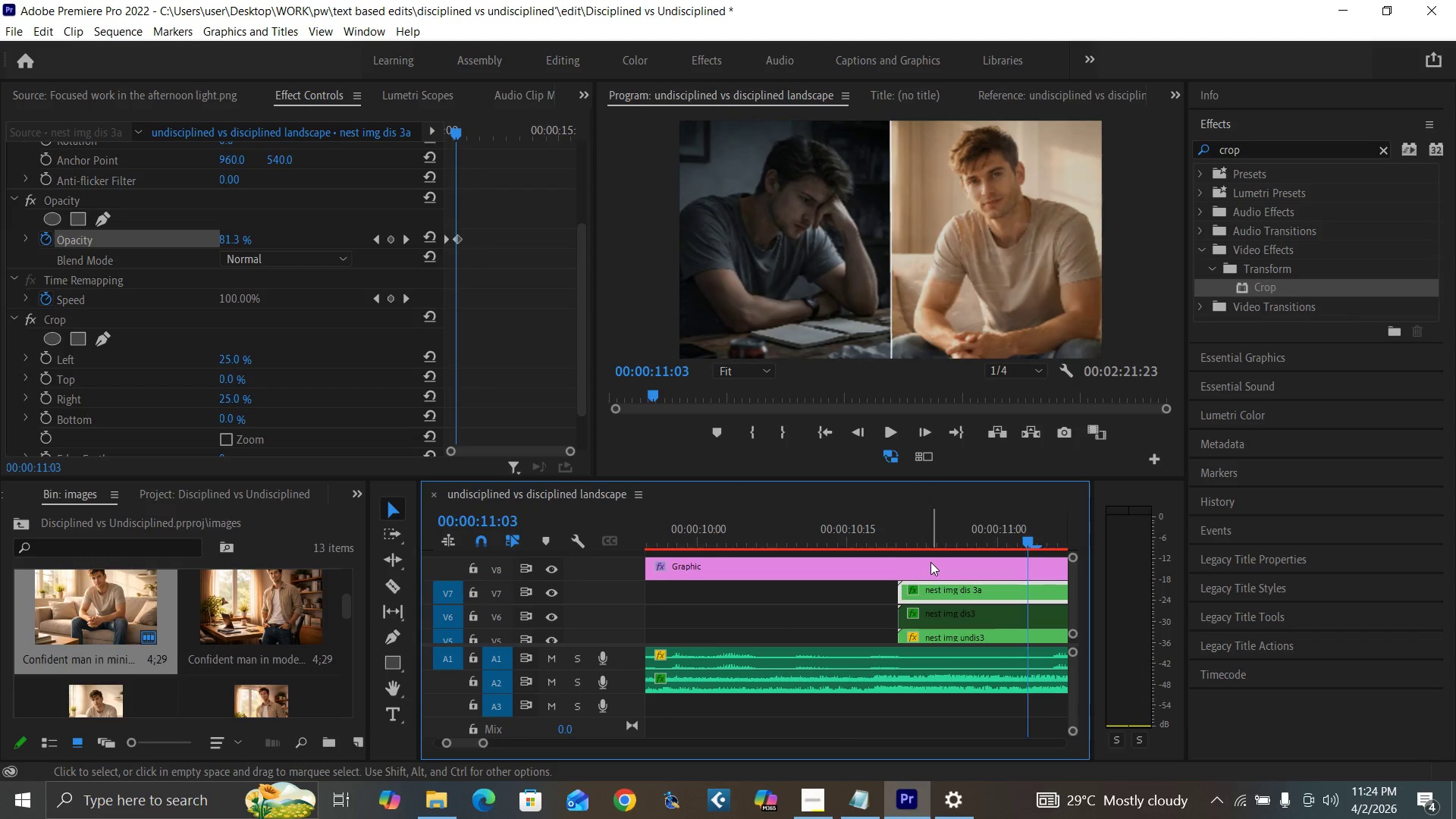 
key(ArrowRight)
 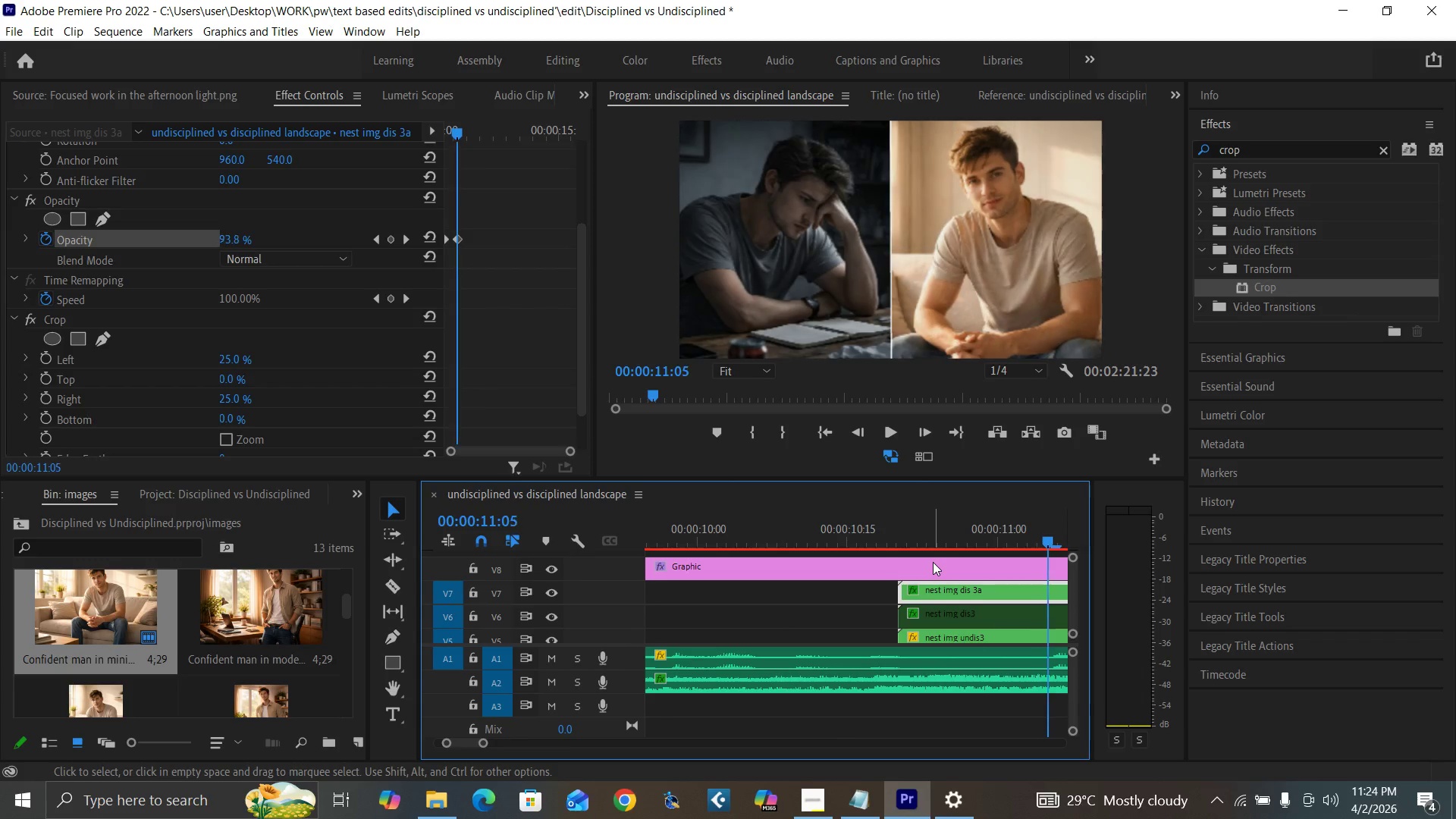 
key(ArrowRight)
 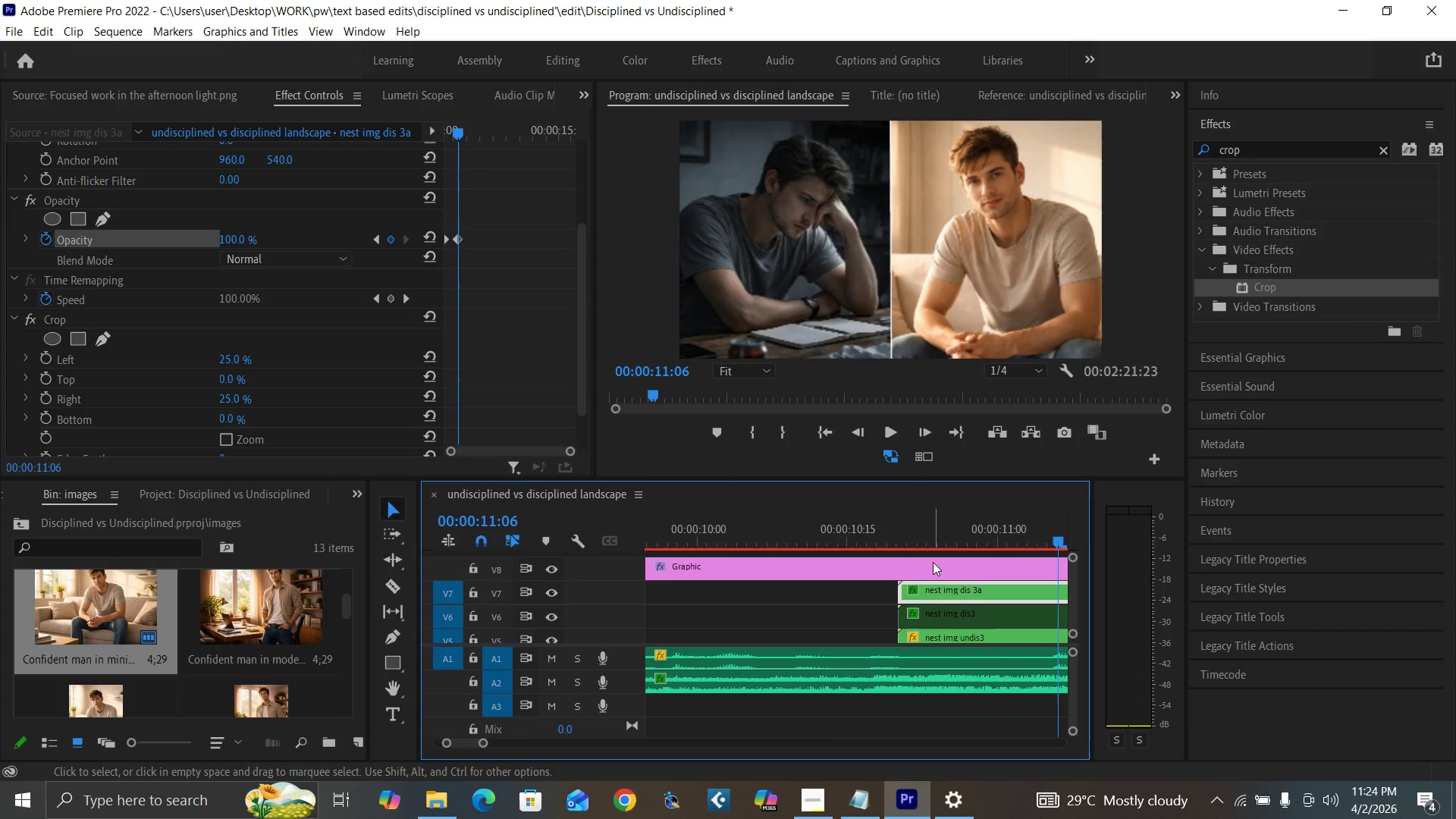 
key(ArrowRight)
 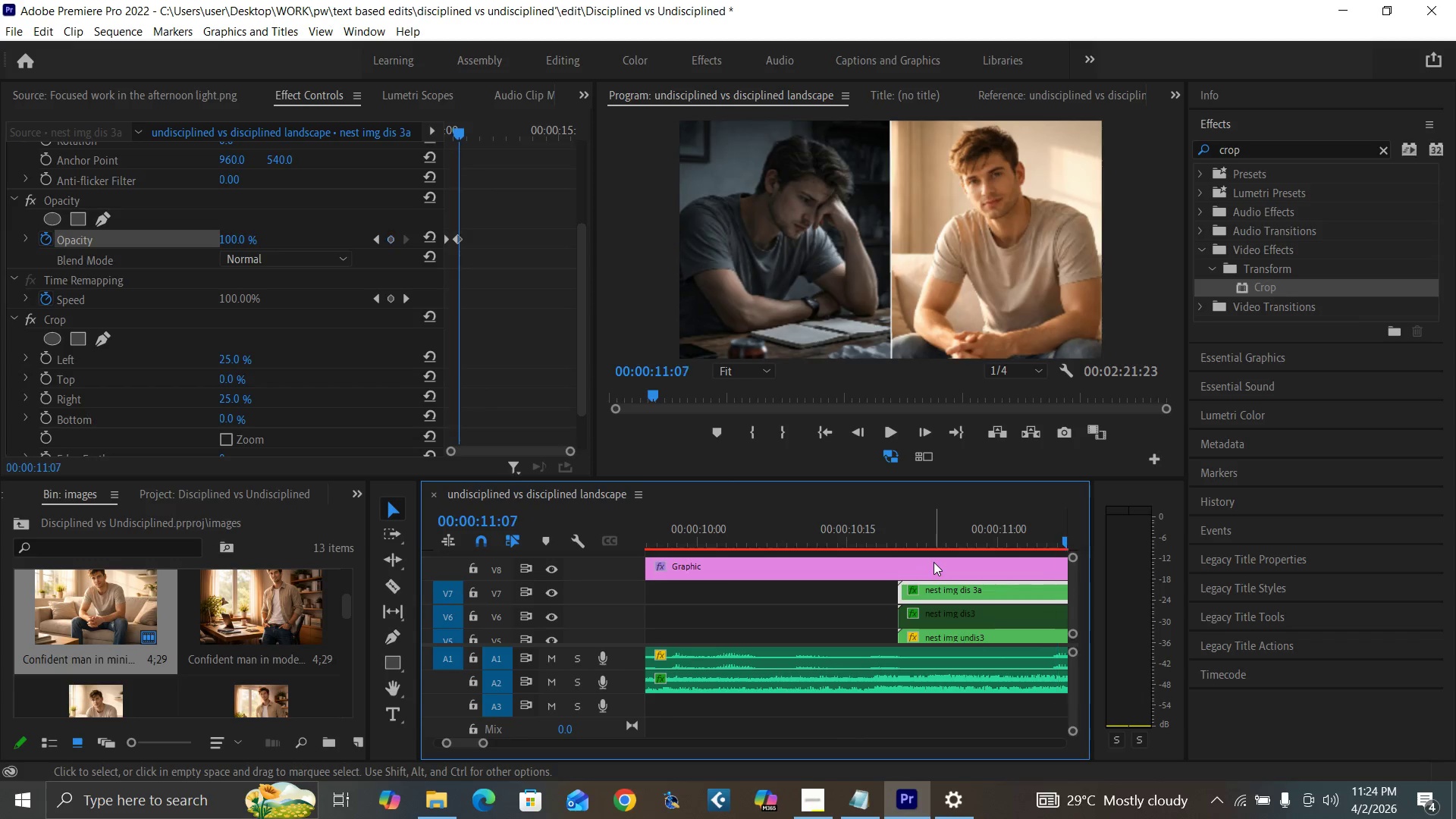 
key(ArrowRight)
 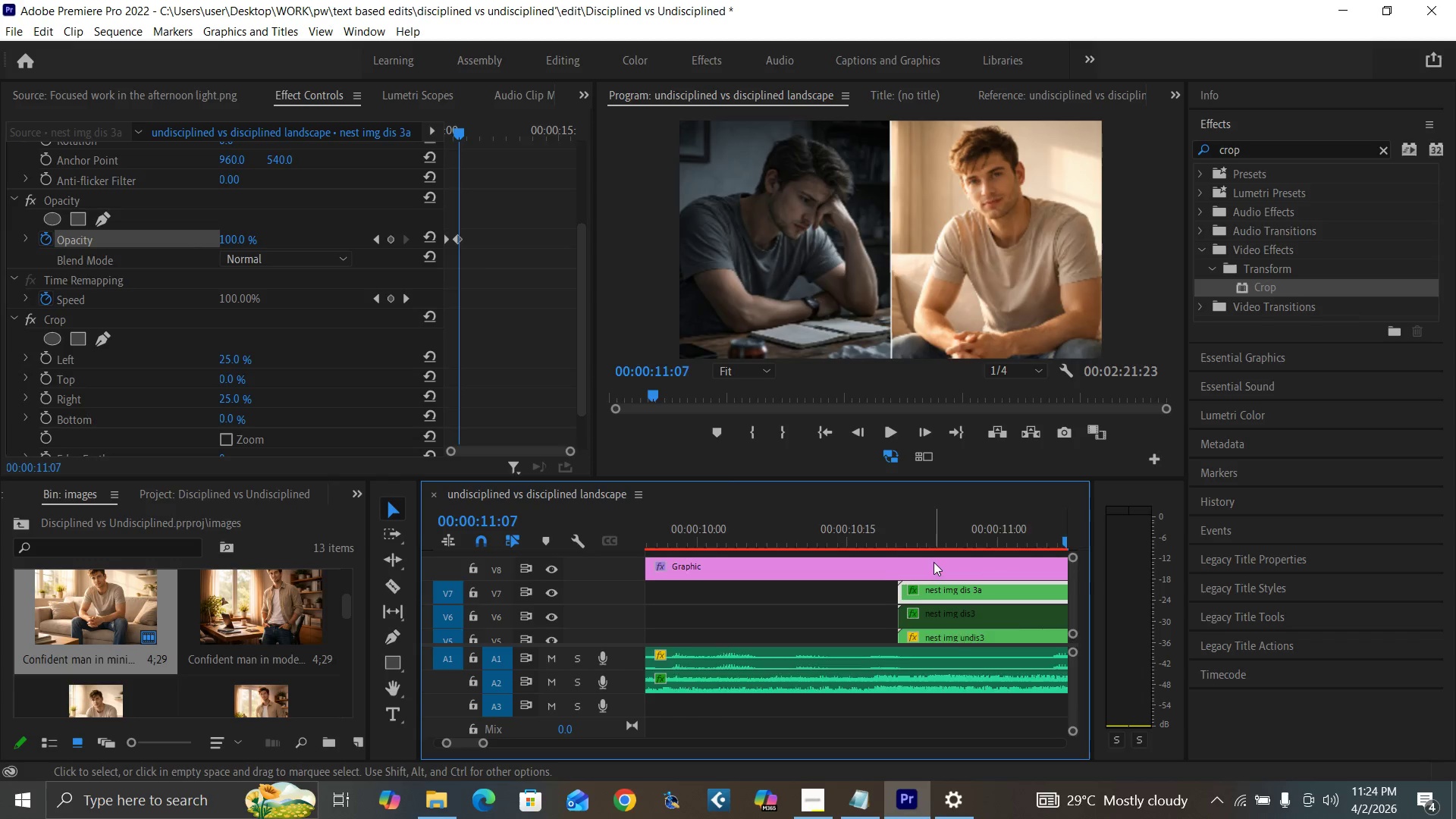 
key(ArrowRight)
 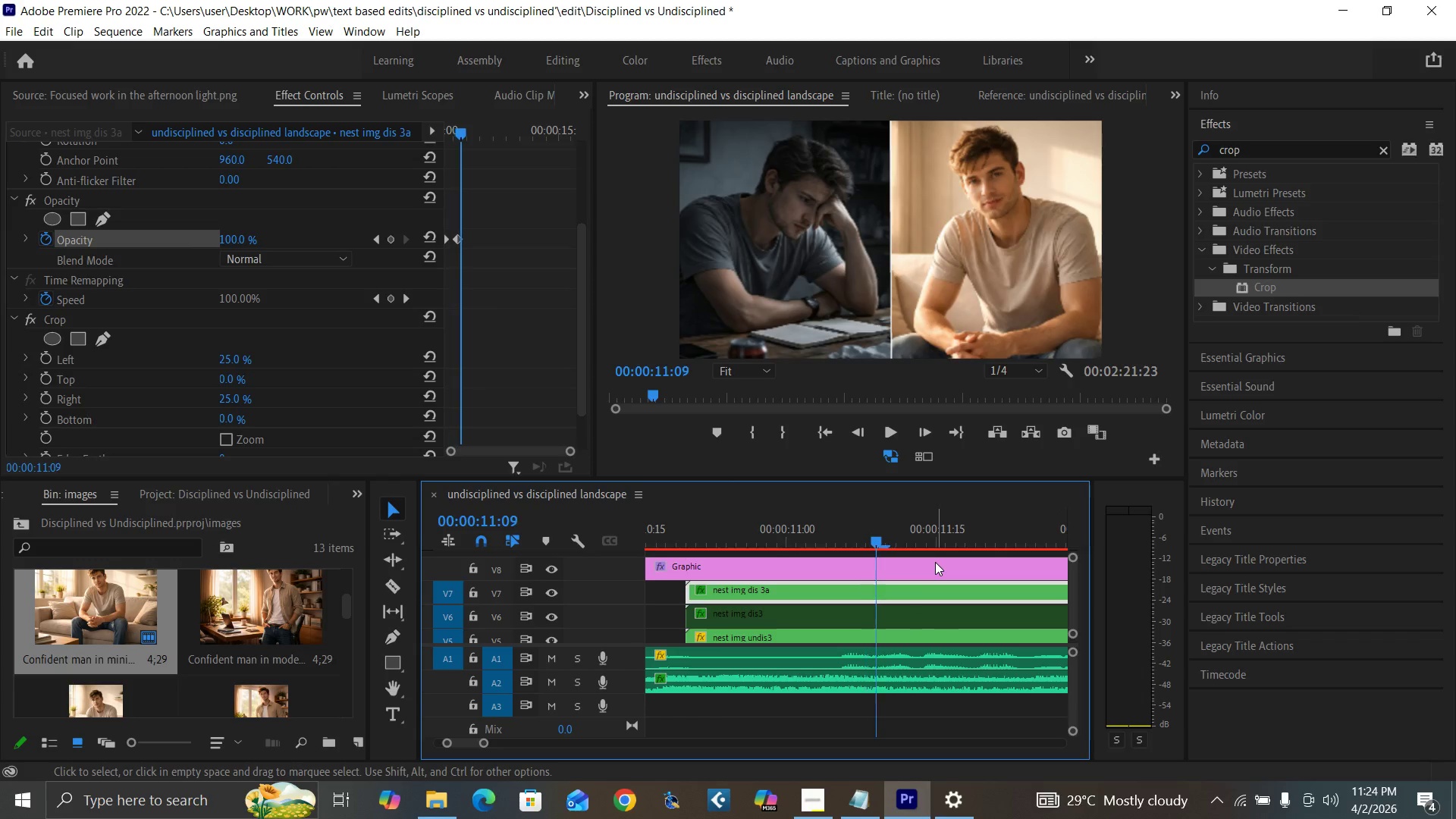 
key(ArrowRight)
 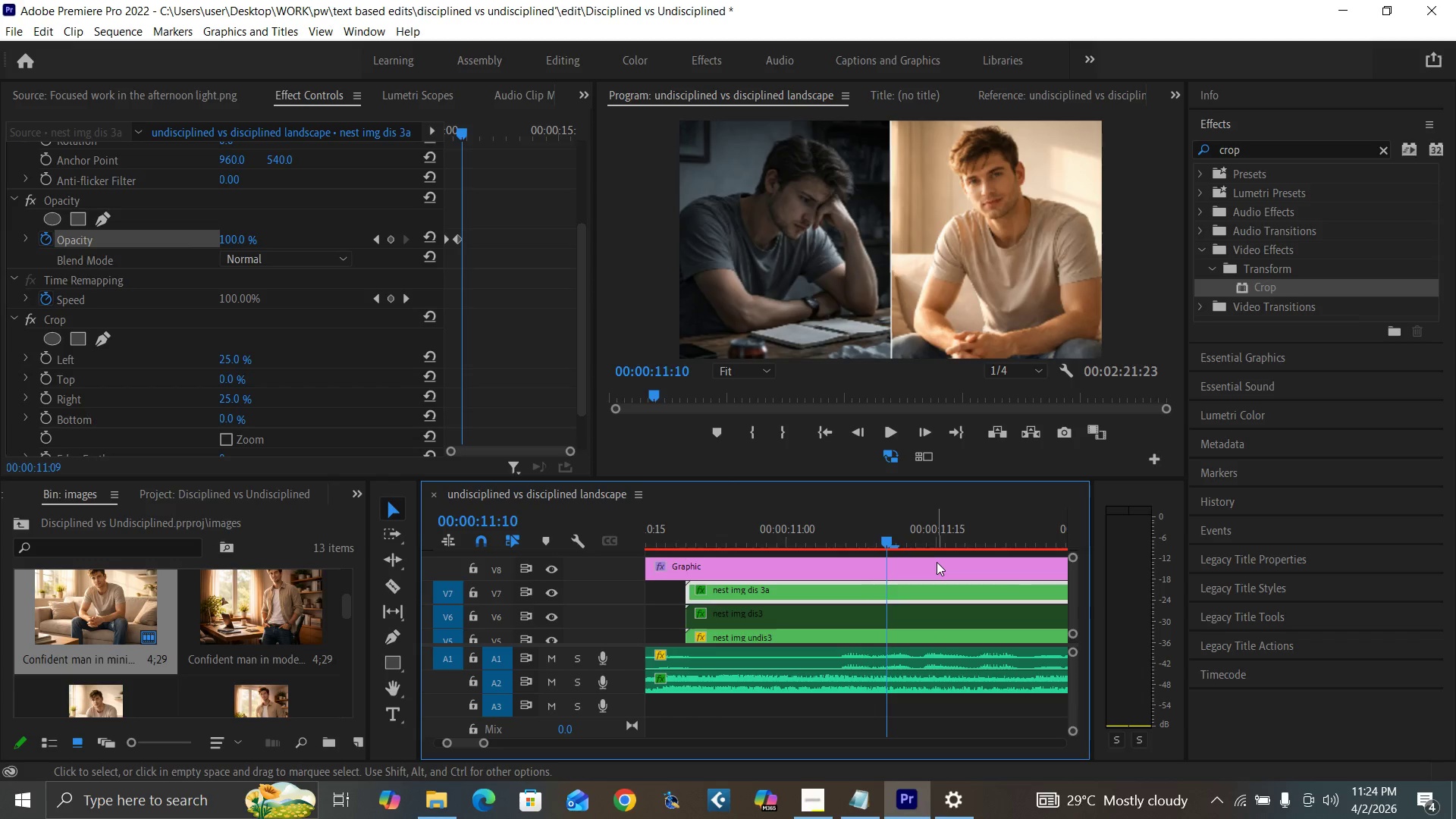 
key(ArrowRight)
 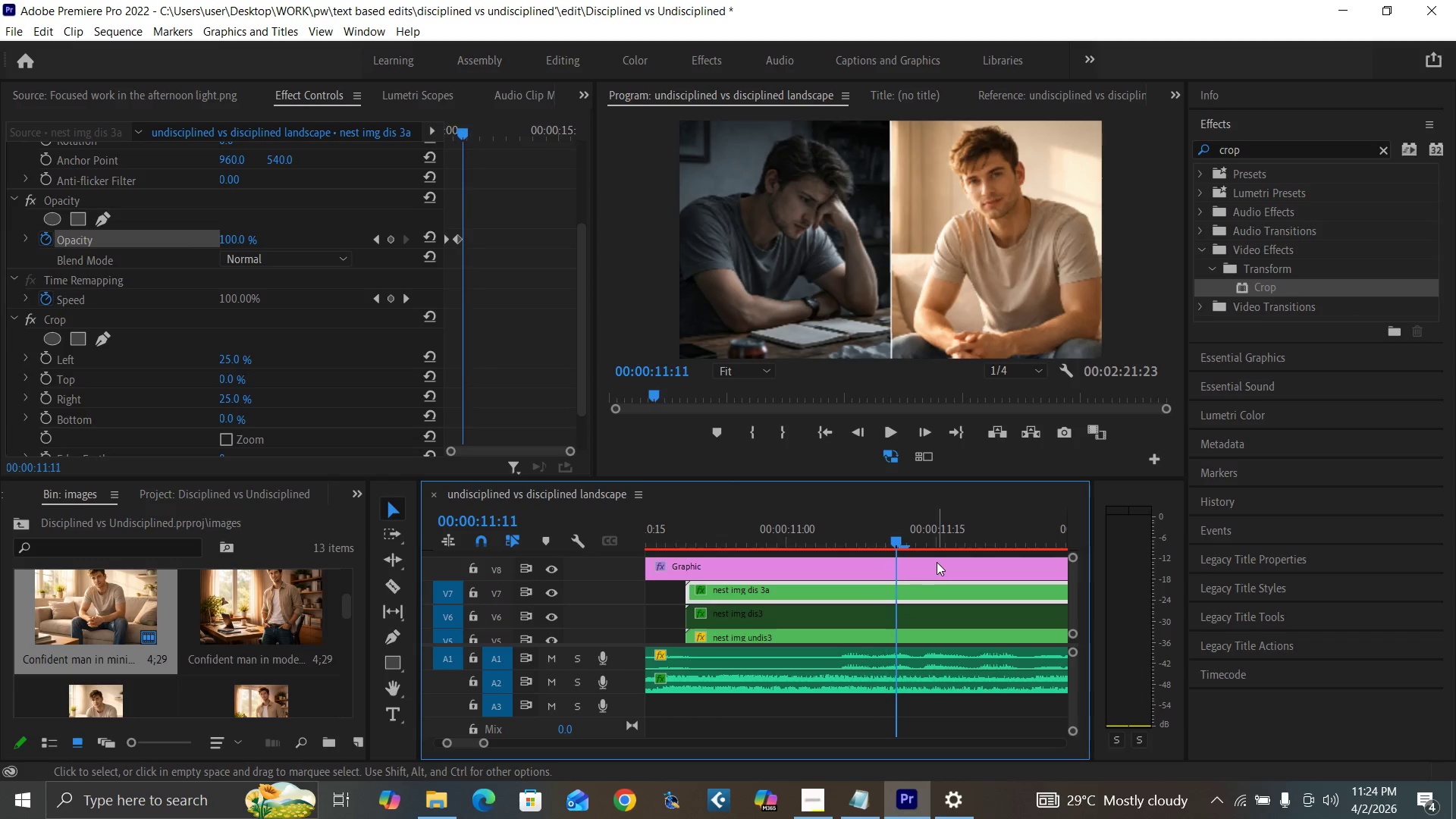 
key(ArrowRight)
 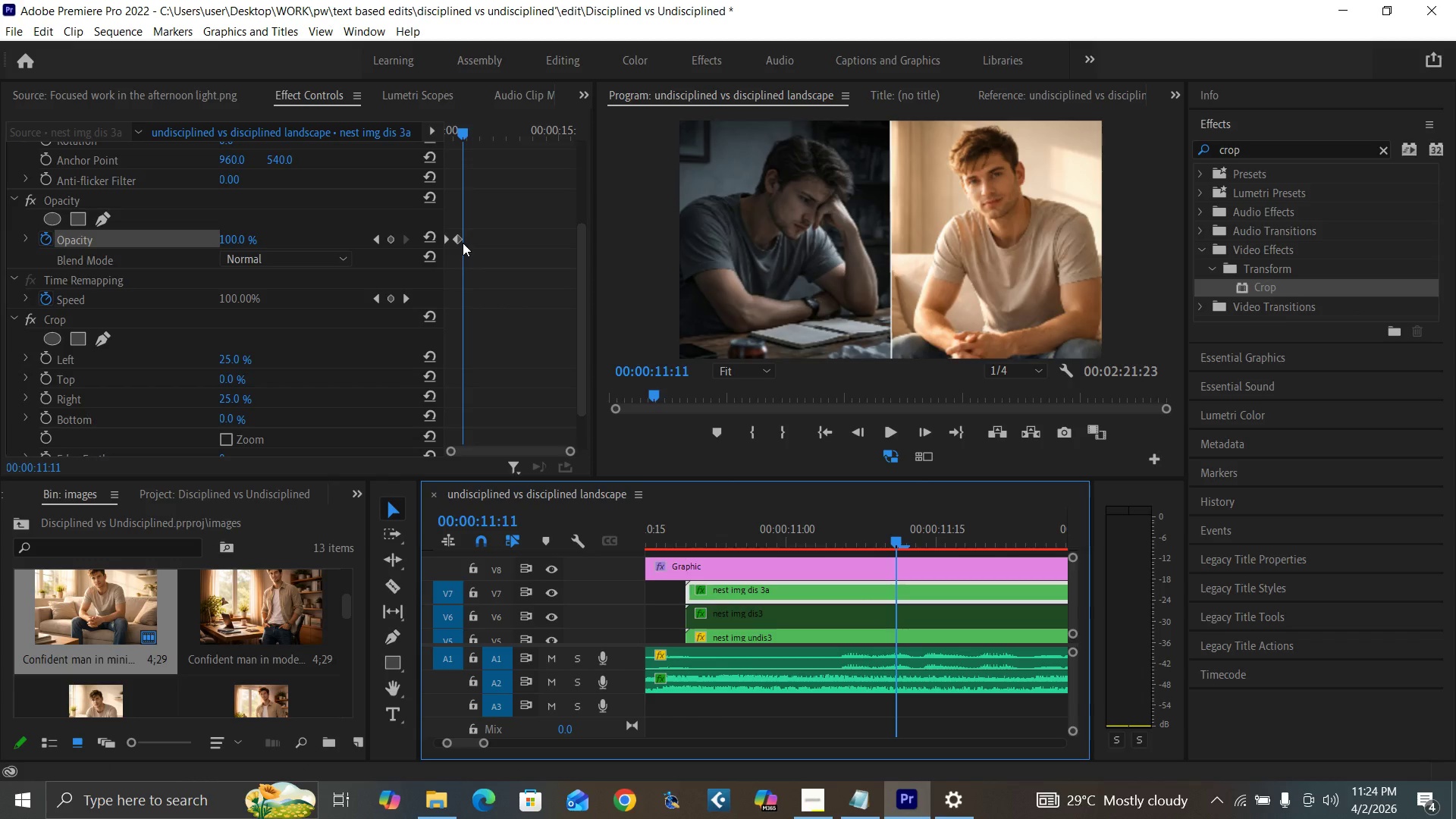 
left_click_drag(start_coordinate=[458, 240], to_coordinate=[463, 240])
 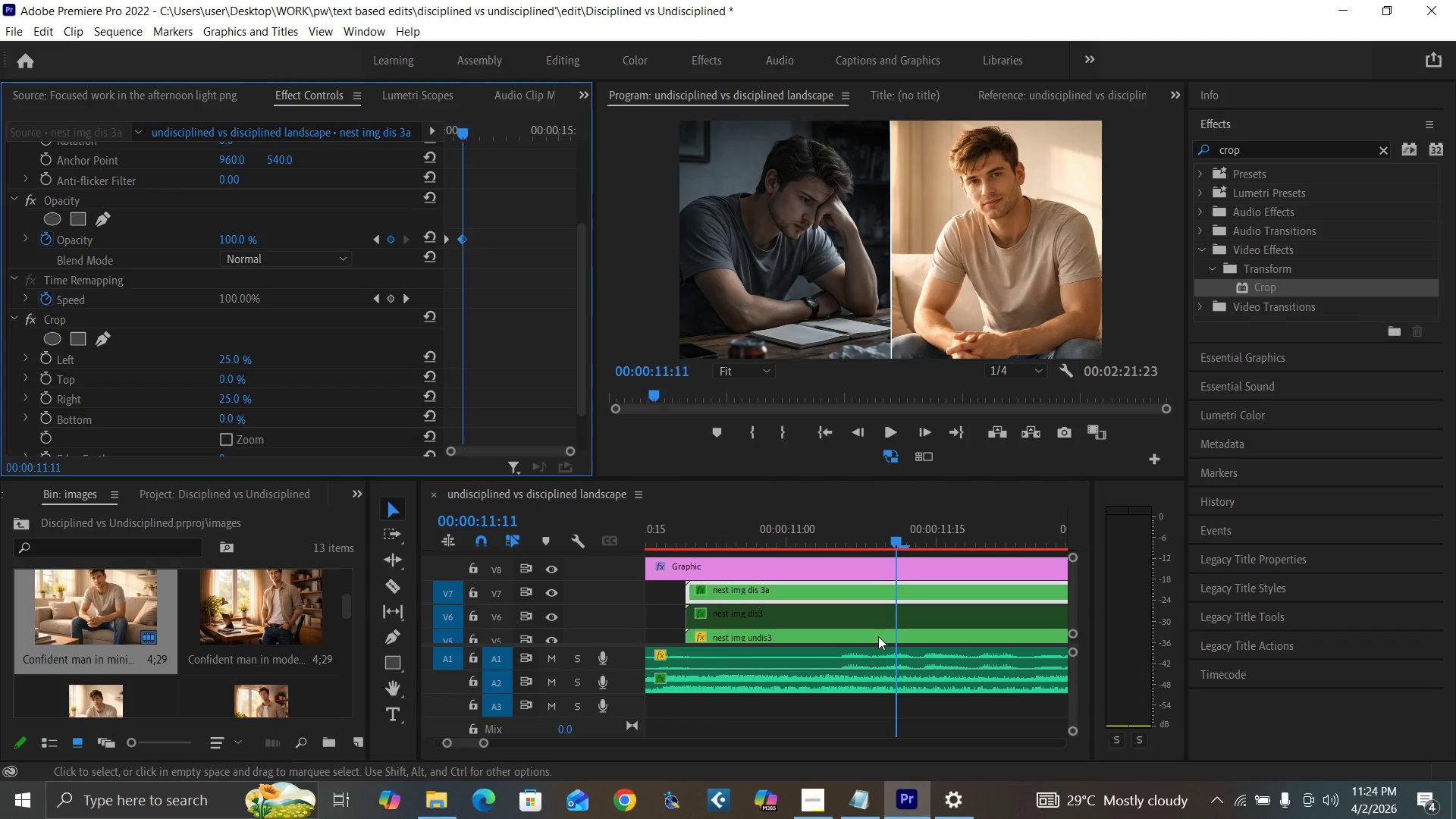 
left_click([878, 636])
 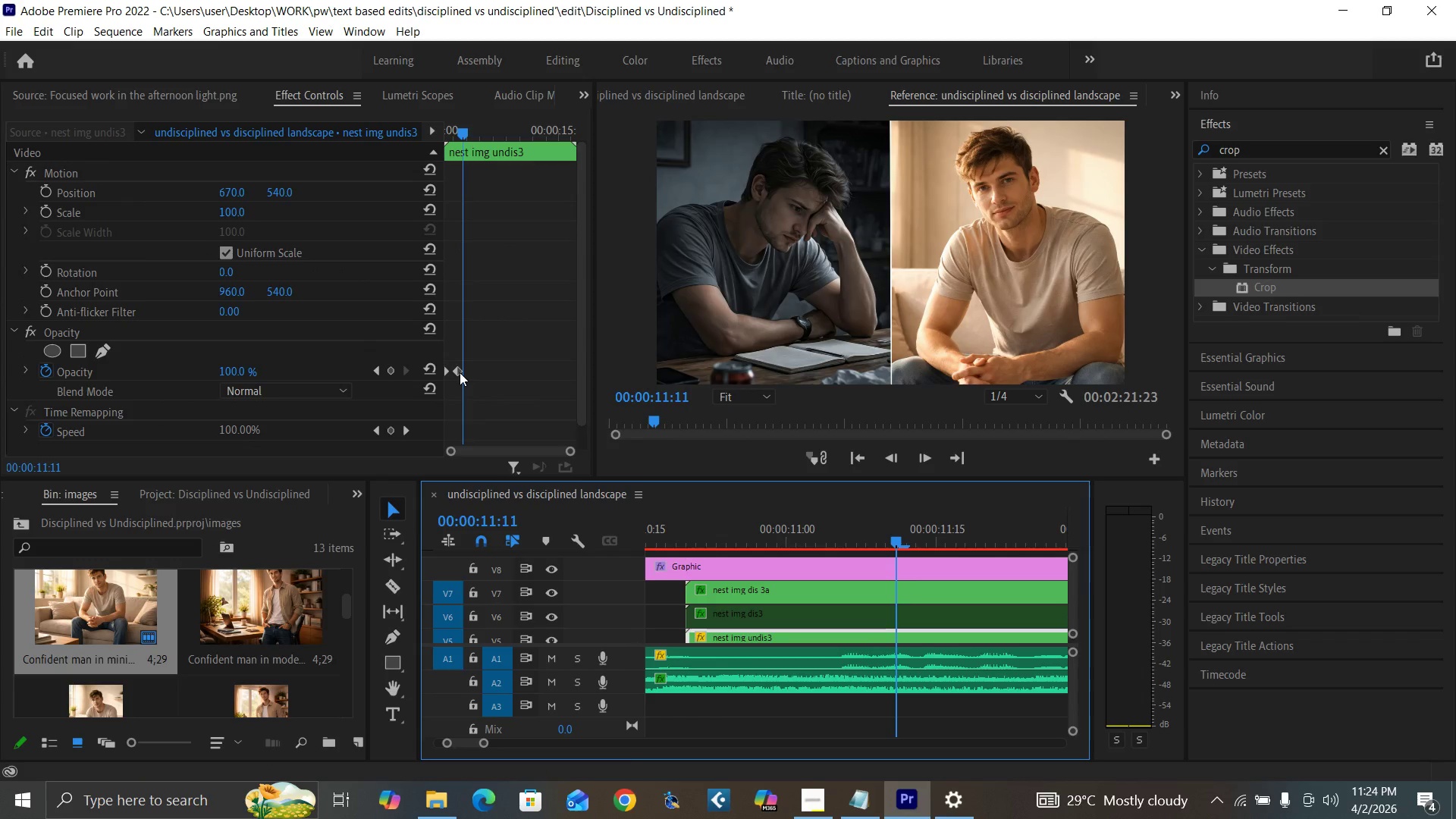 
left_click_drag(start_coordinate=[457, 370], to_coordinate=[463, 372])
 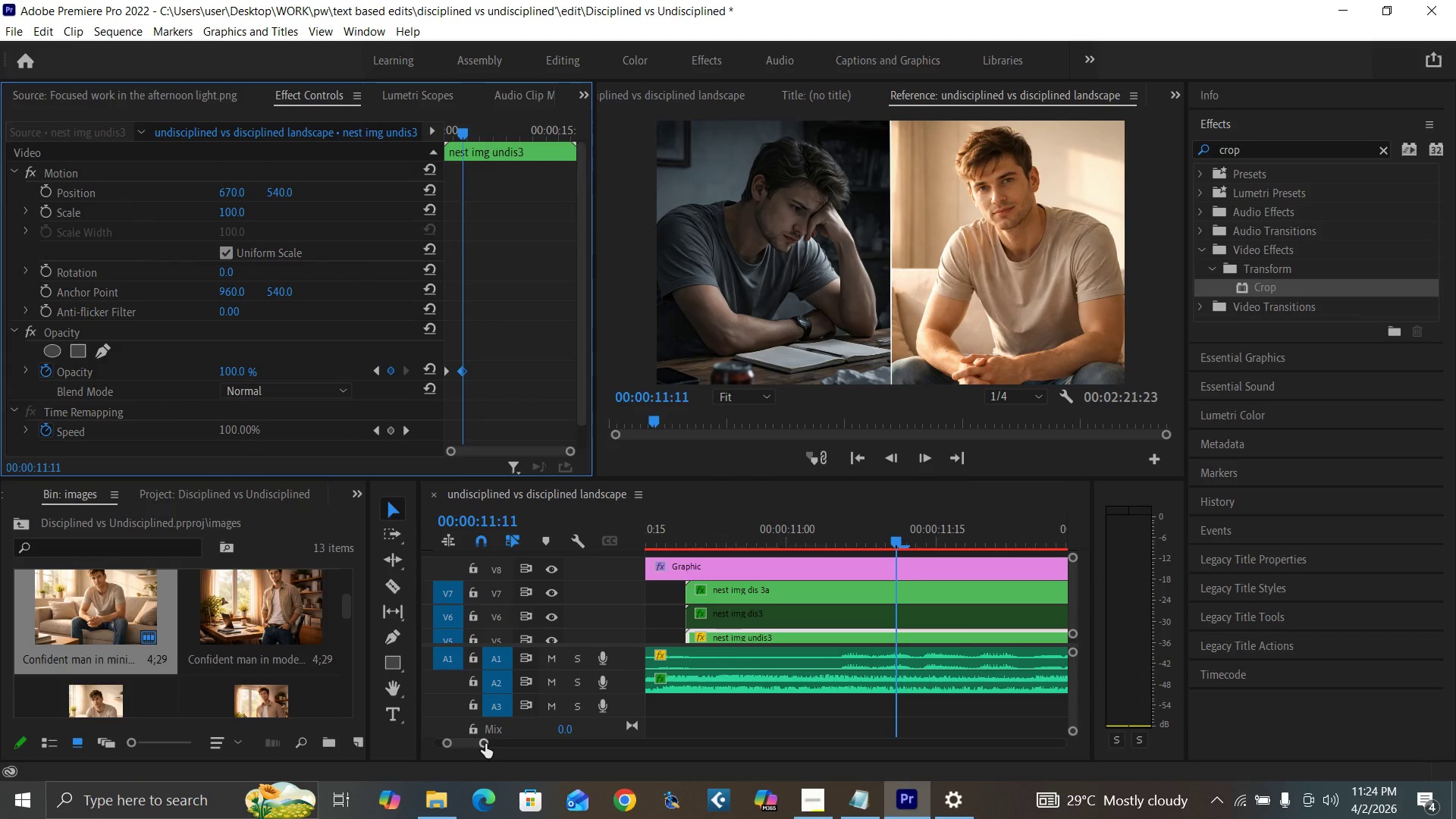 
left_click_drag(start_coordinate=[485, 744], to_coordinate=[506, 755])
 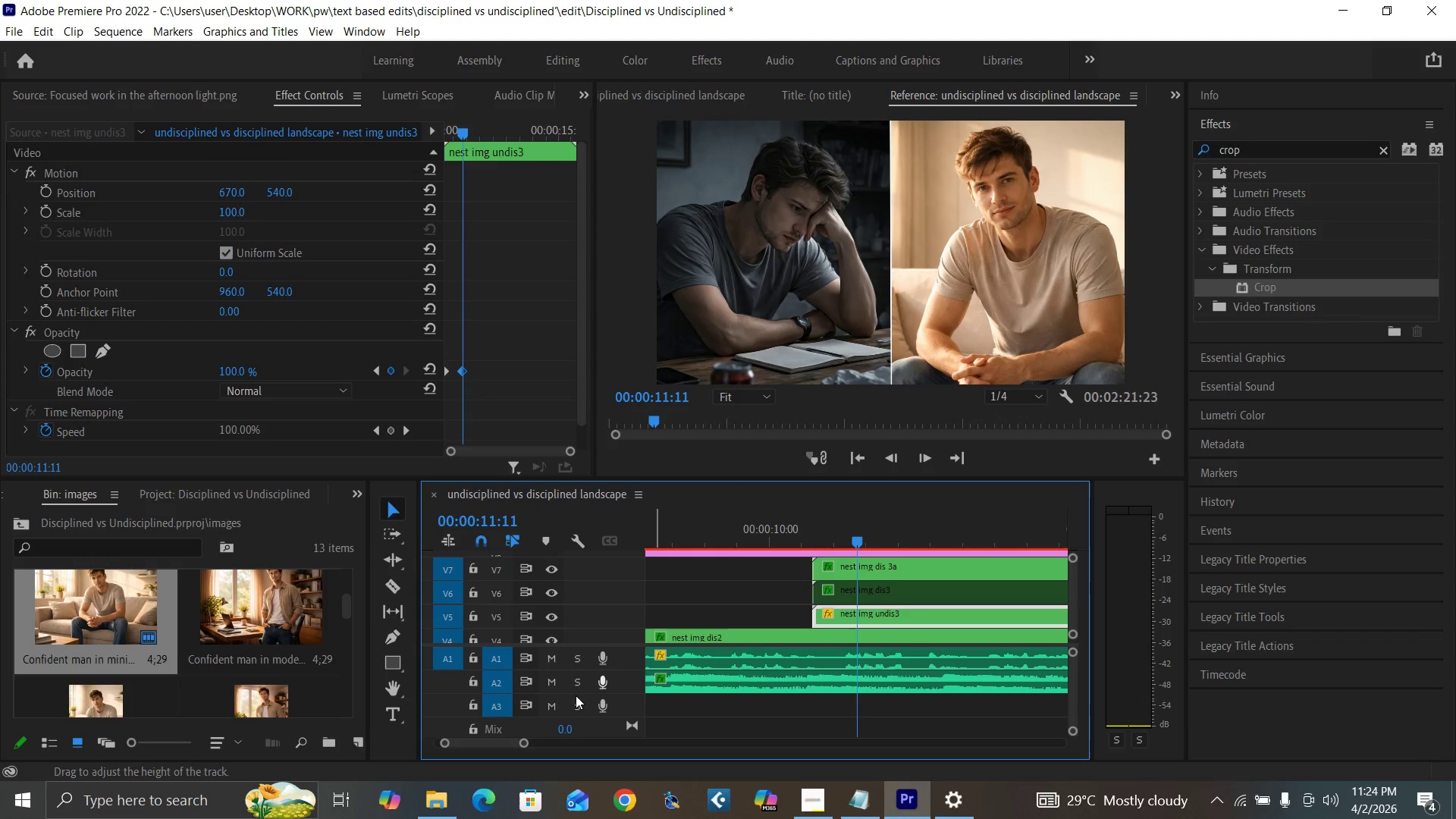 
left_click_drag(start_coordinate=[522, 742], to_coordinate=[545, 757])
 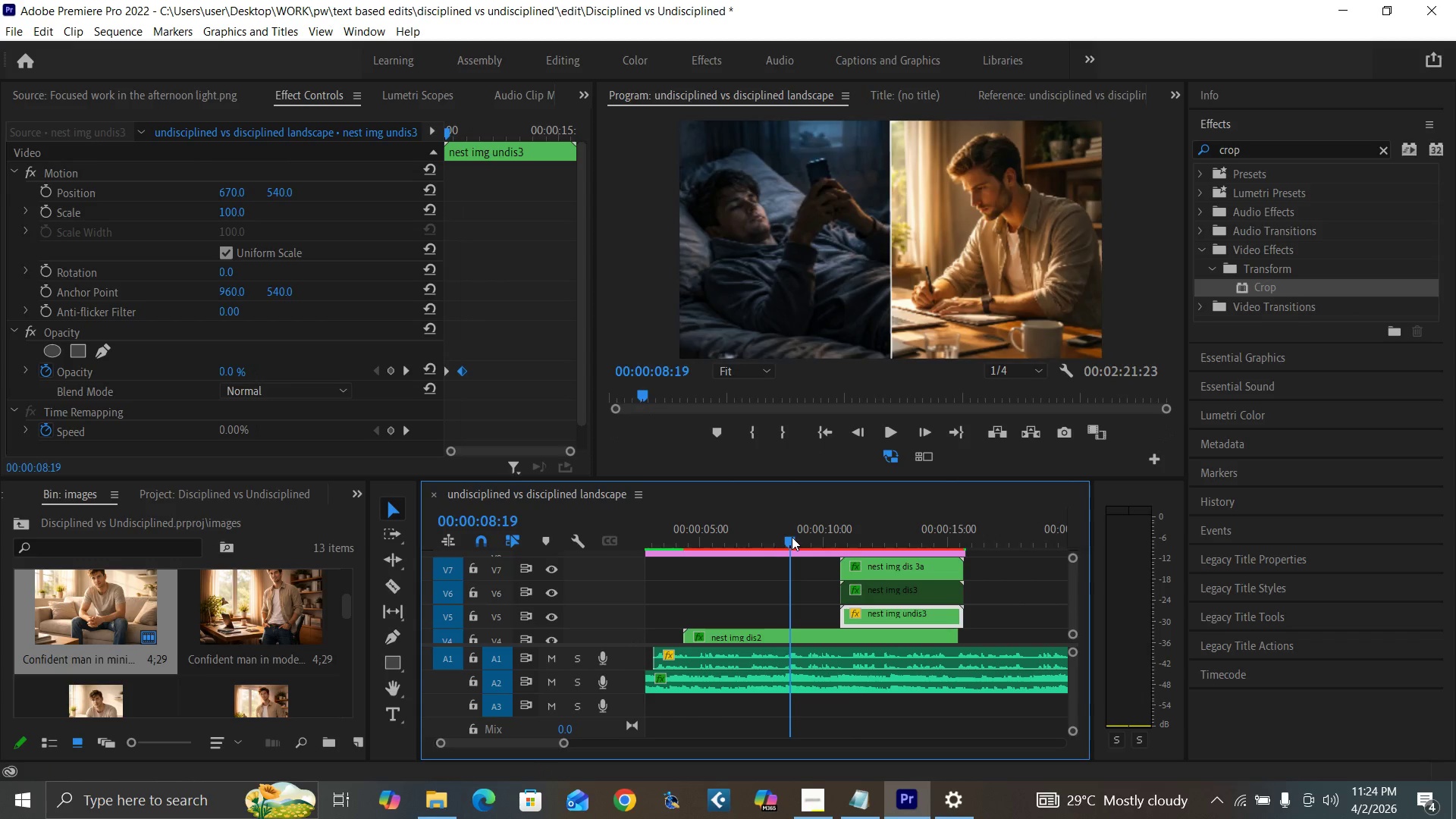 
key(Space)
 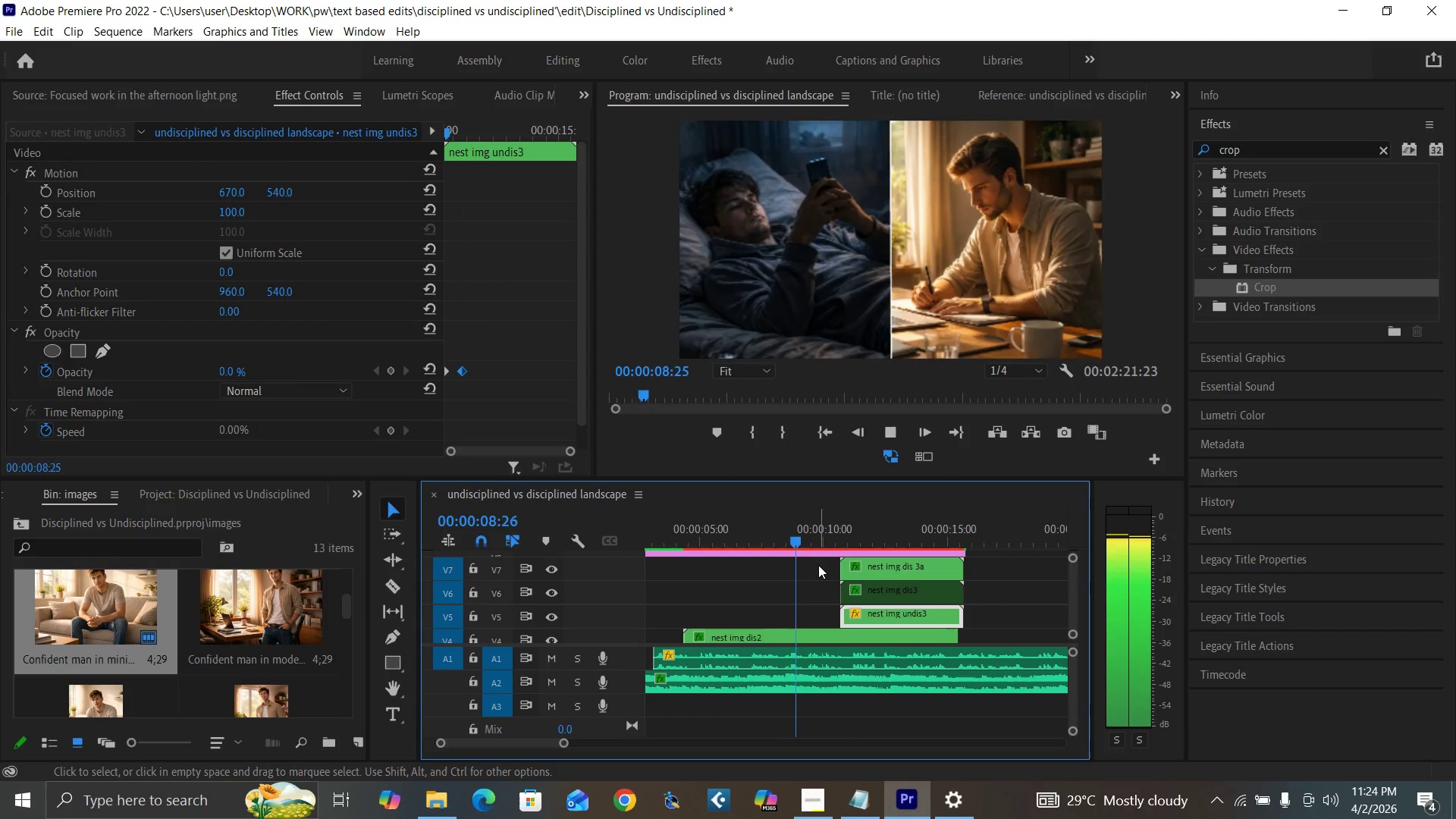 
mouse_move([835, 566])
 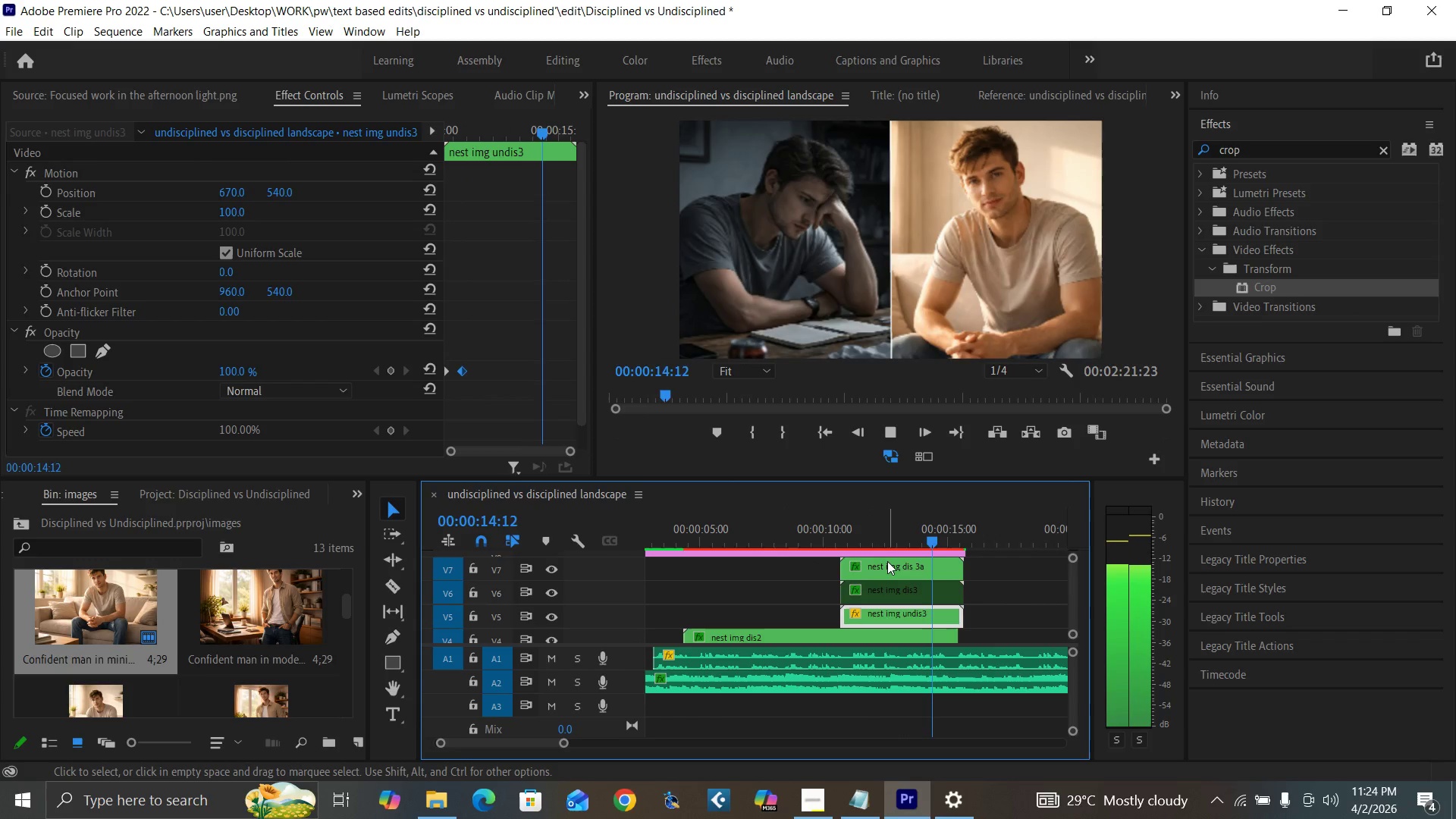 
key(Space)
 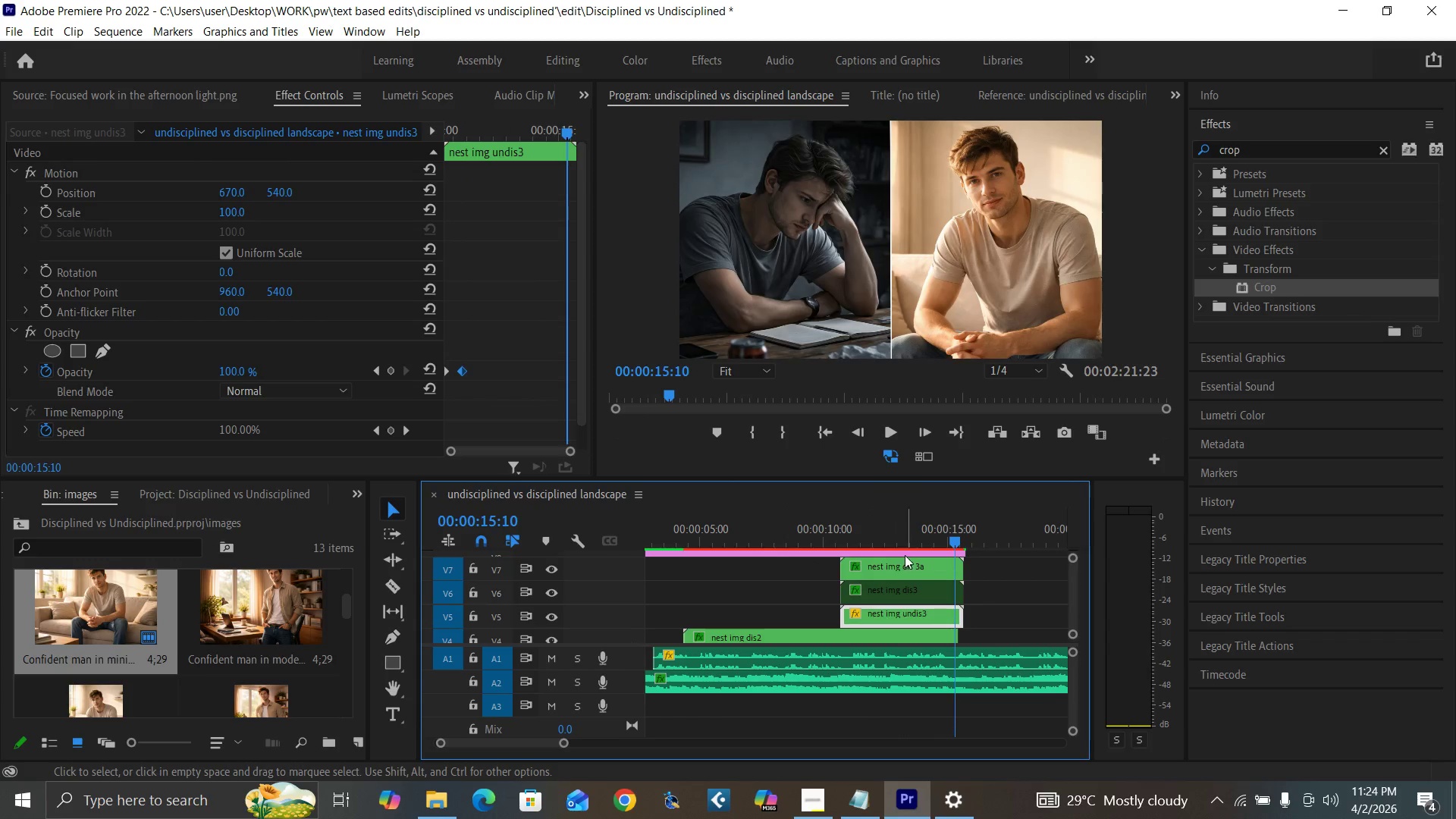 
key(Control+S)
 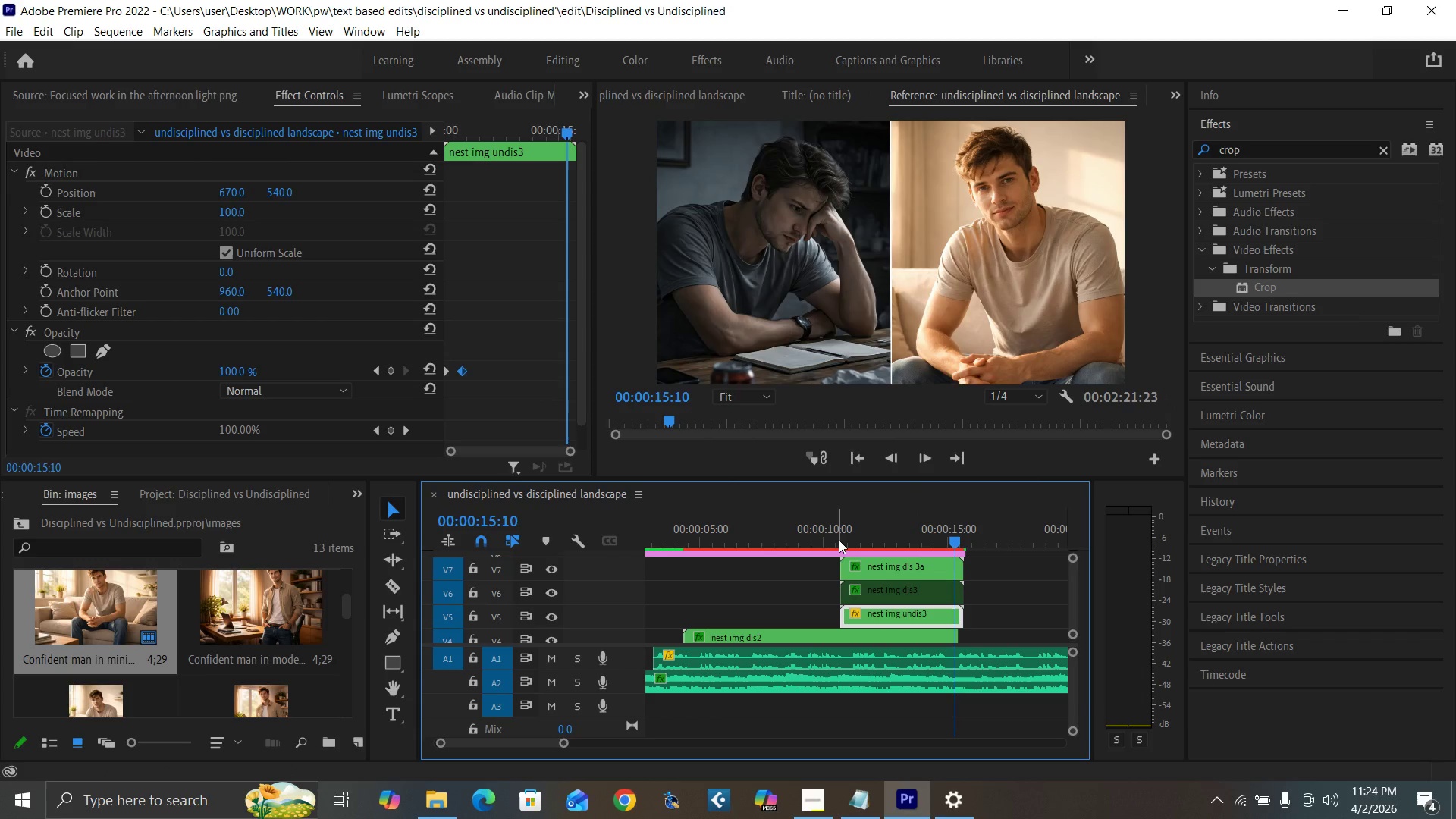 
left_click([839, 537])
 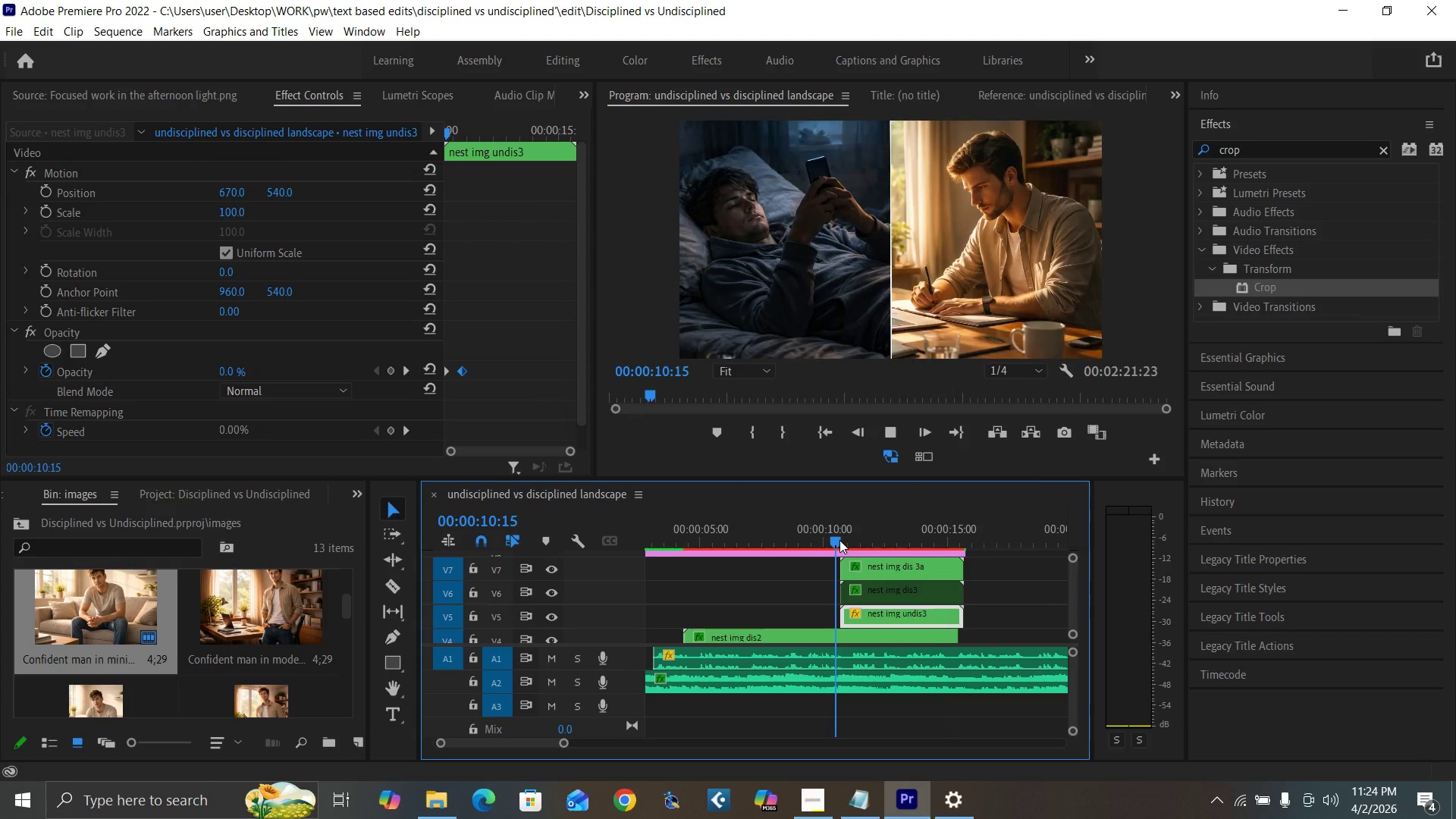 
key(Space)
 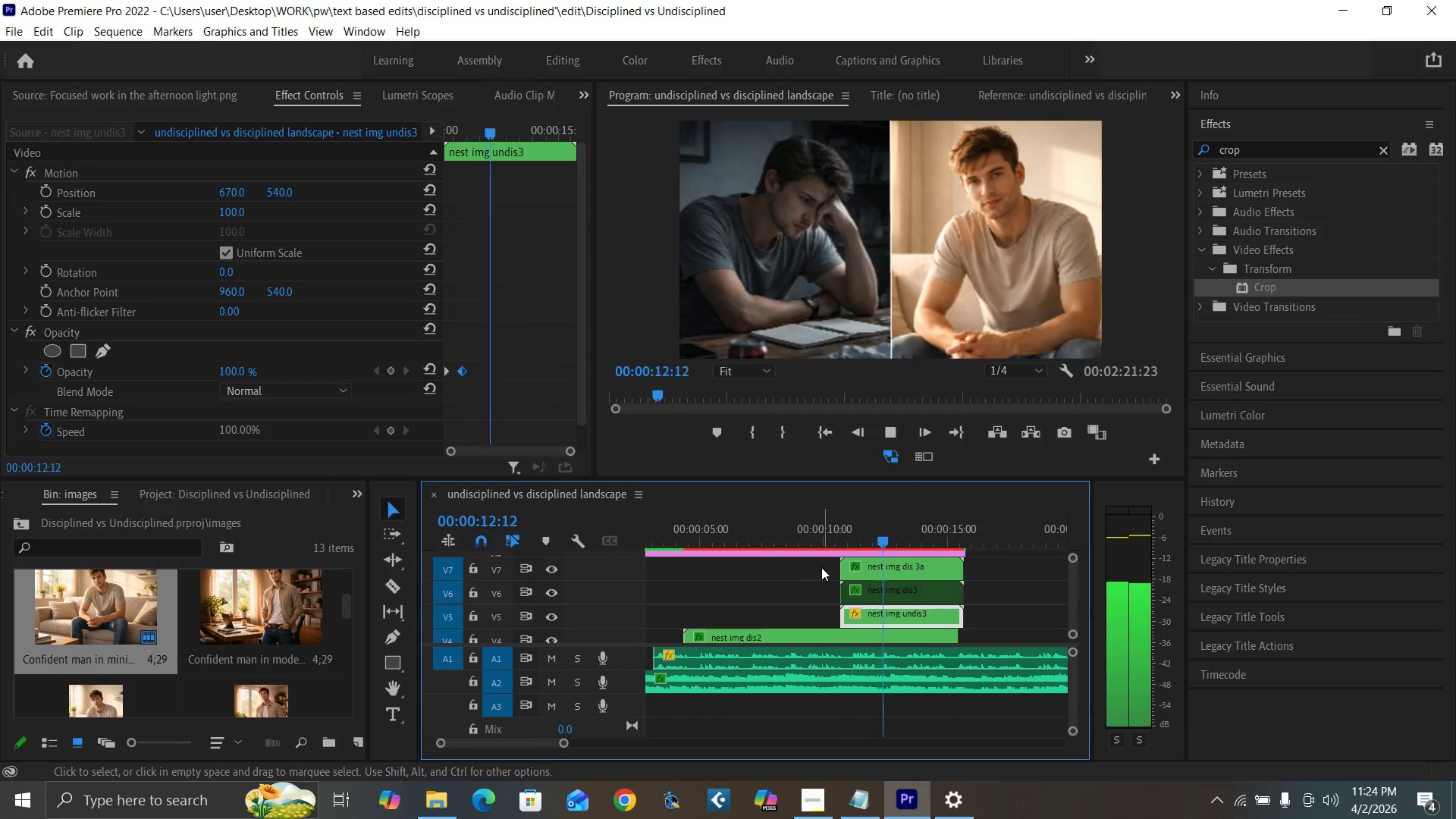 
key(Space)
 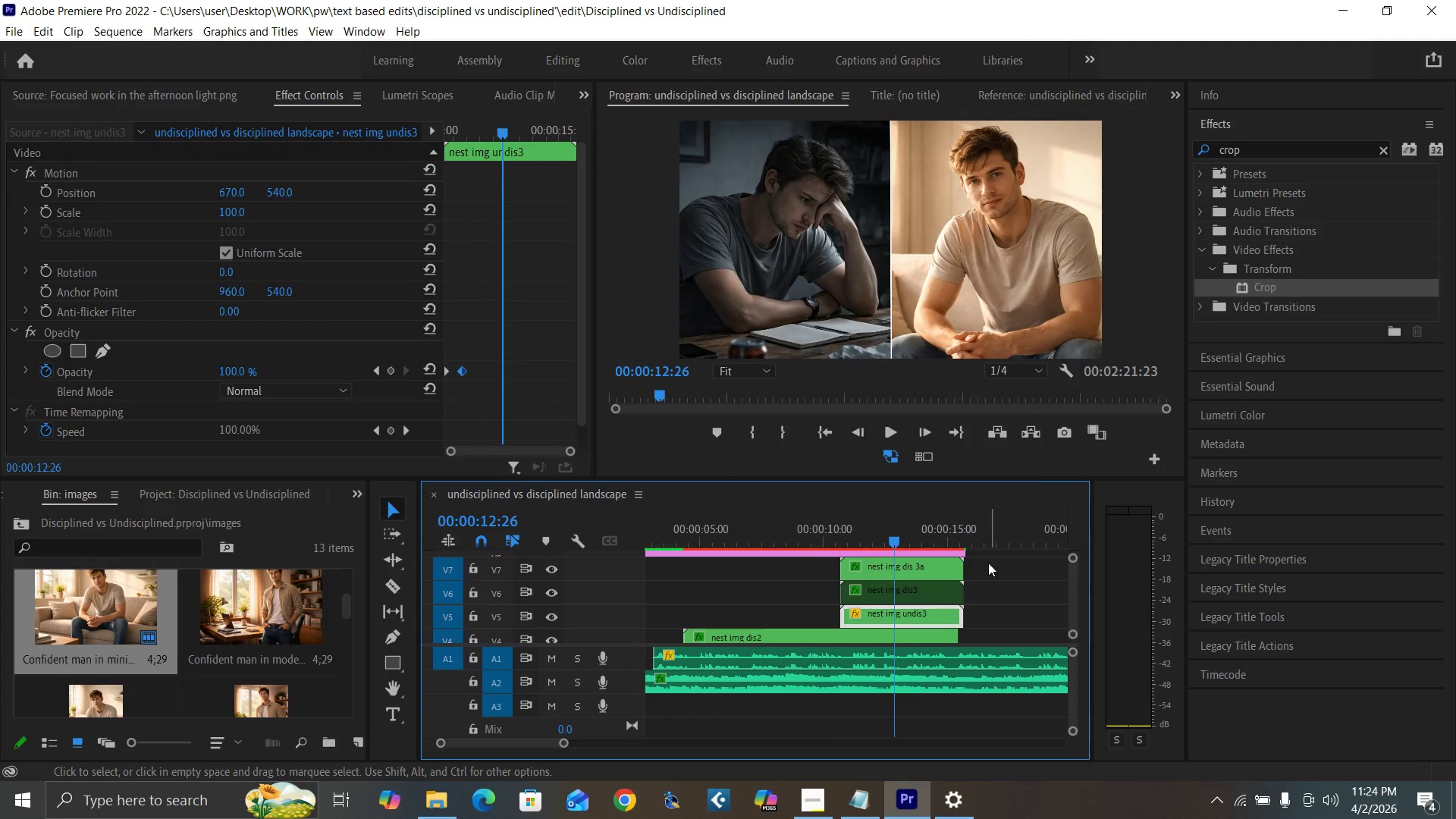 
left_click([988, 563])
 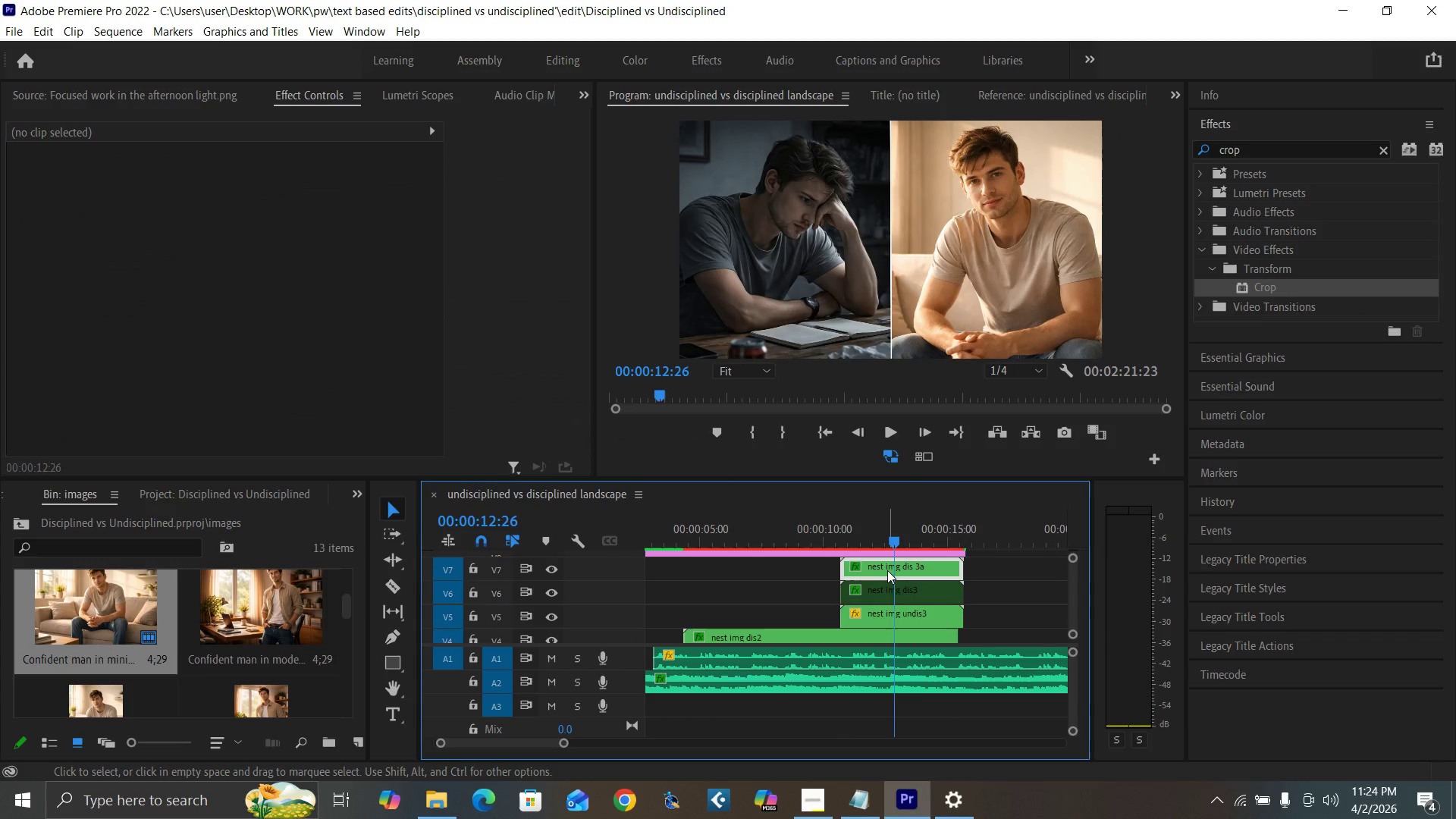 
double_click([887, 570])
 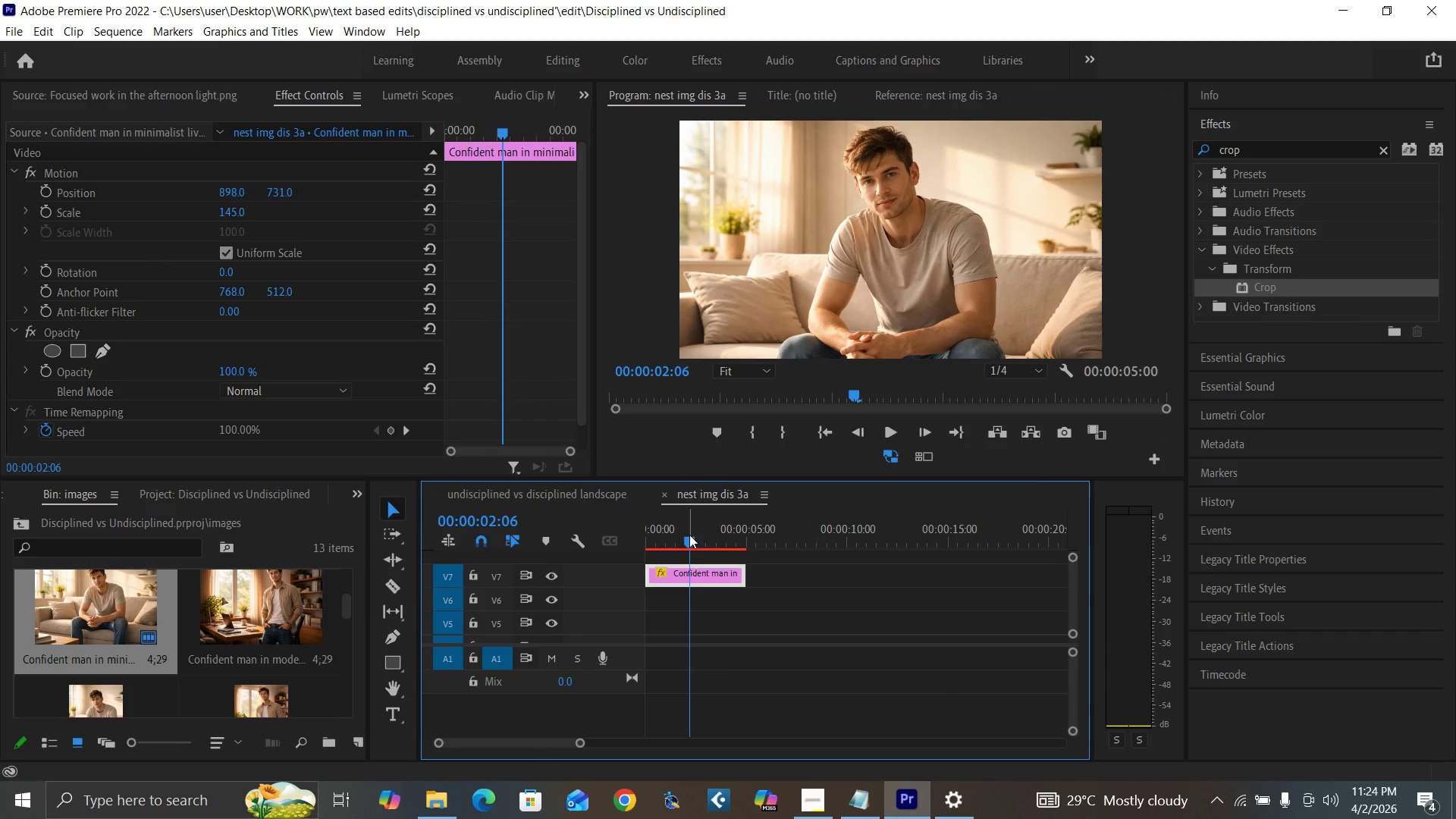 
left_click_drag(start_coordinate=[661, 538], to_coordinate=[610, 566])
 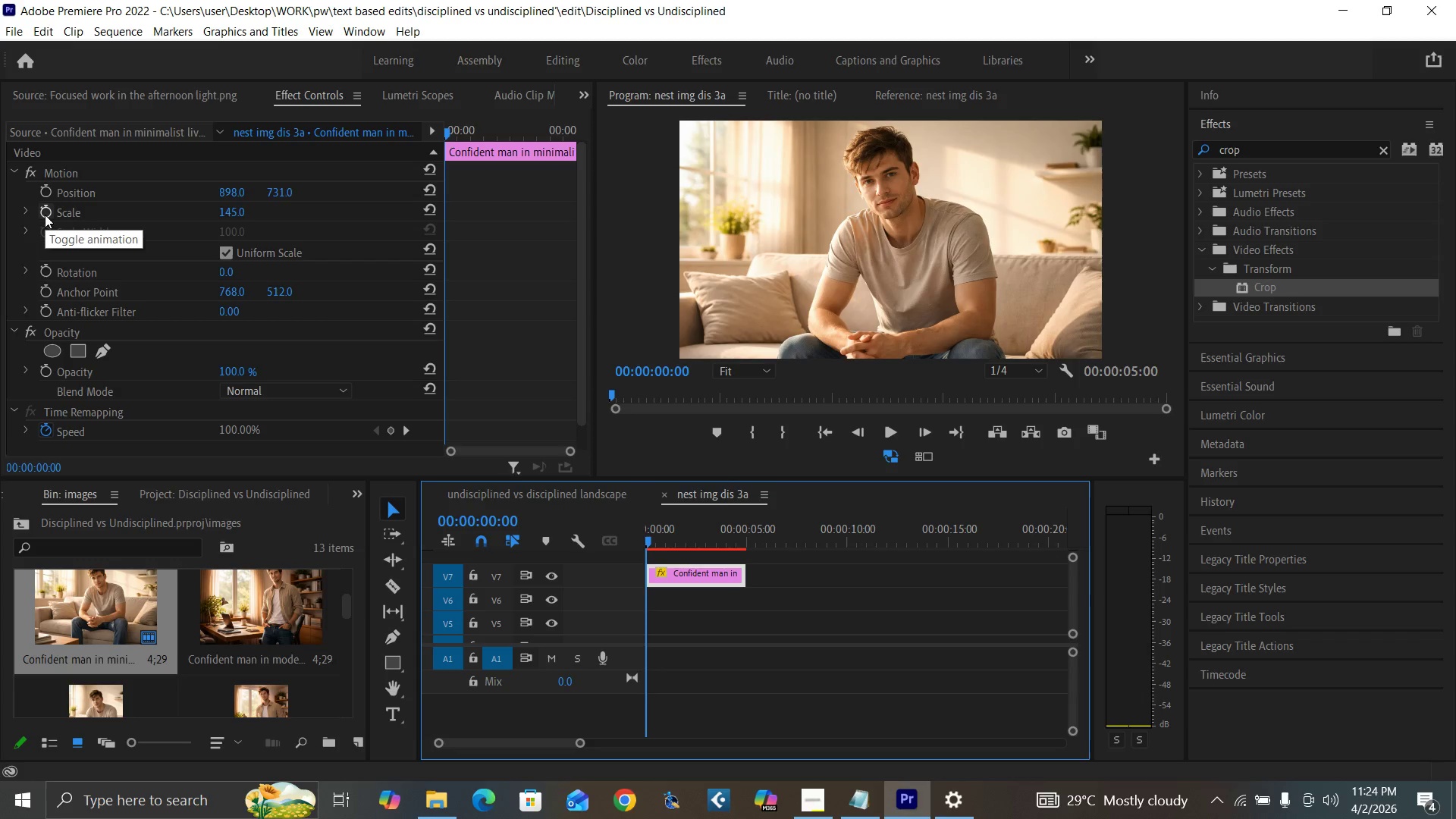 
left_click([45, 215])
 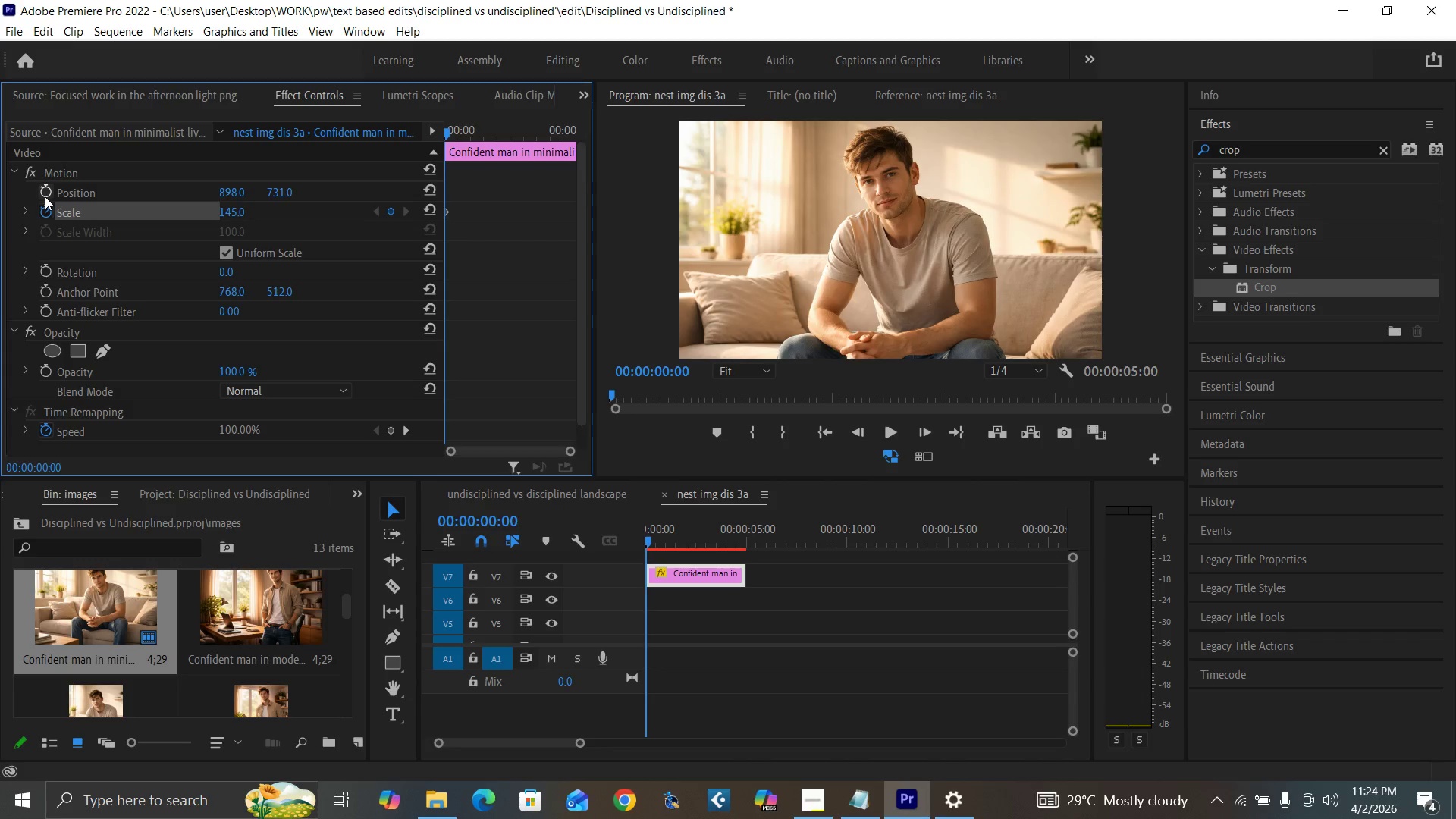 
left_click([45, 196])
 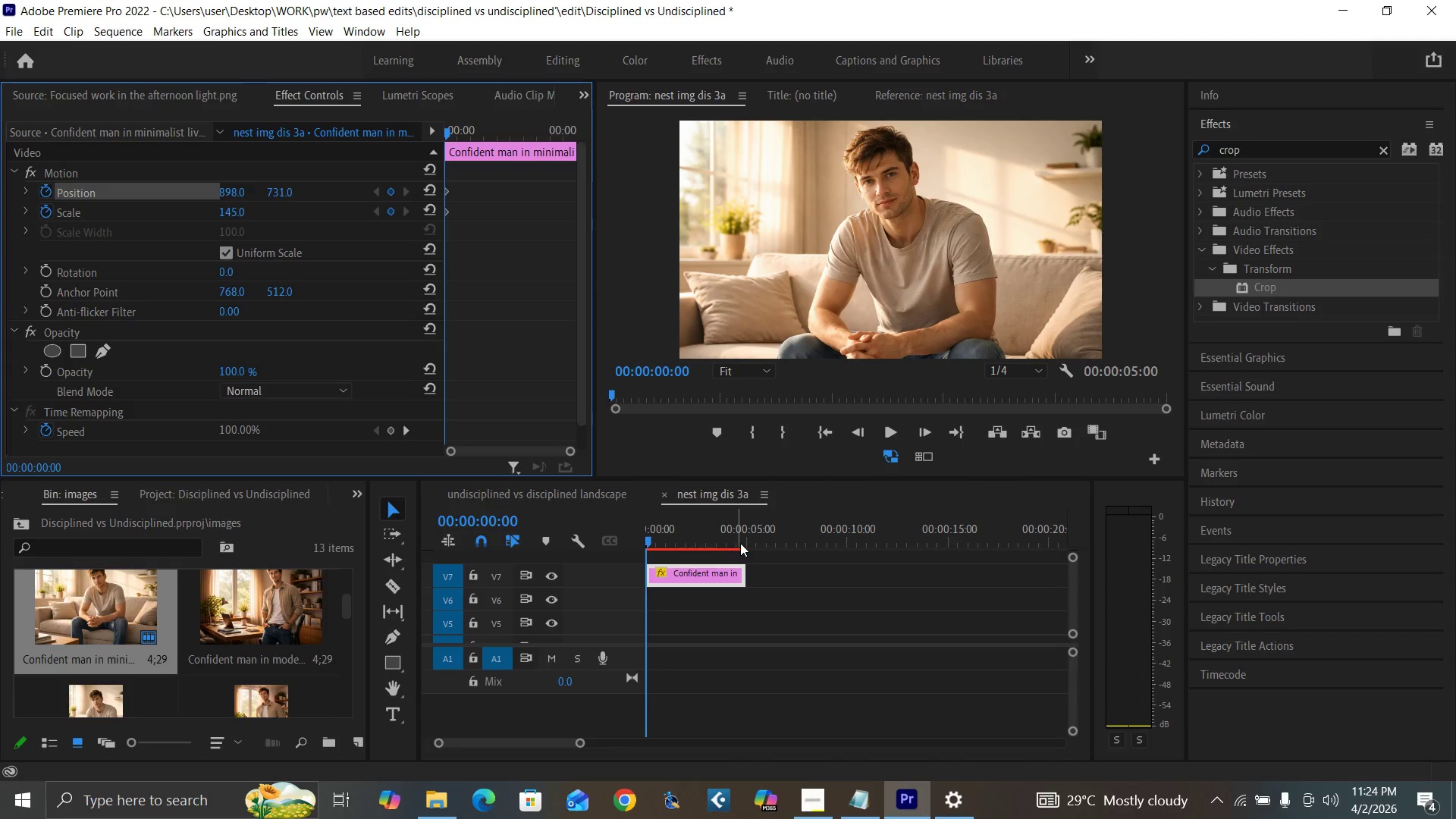 
left_click([743, 544])
 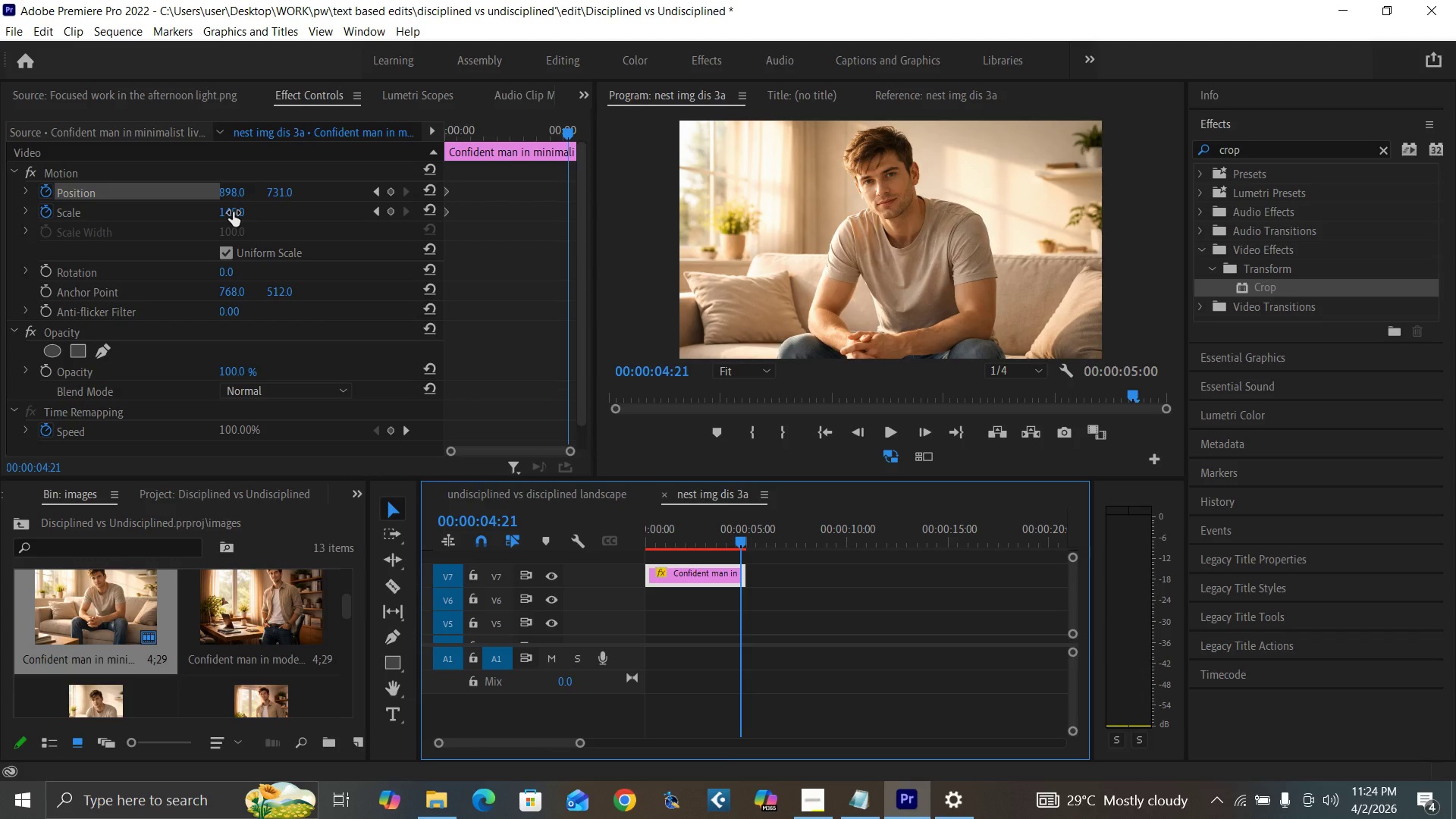 
left_click([233, 212])
 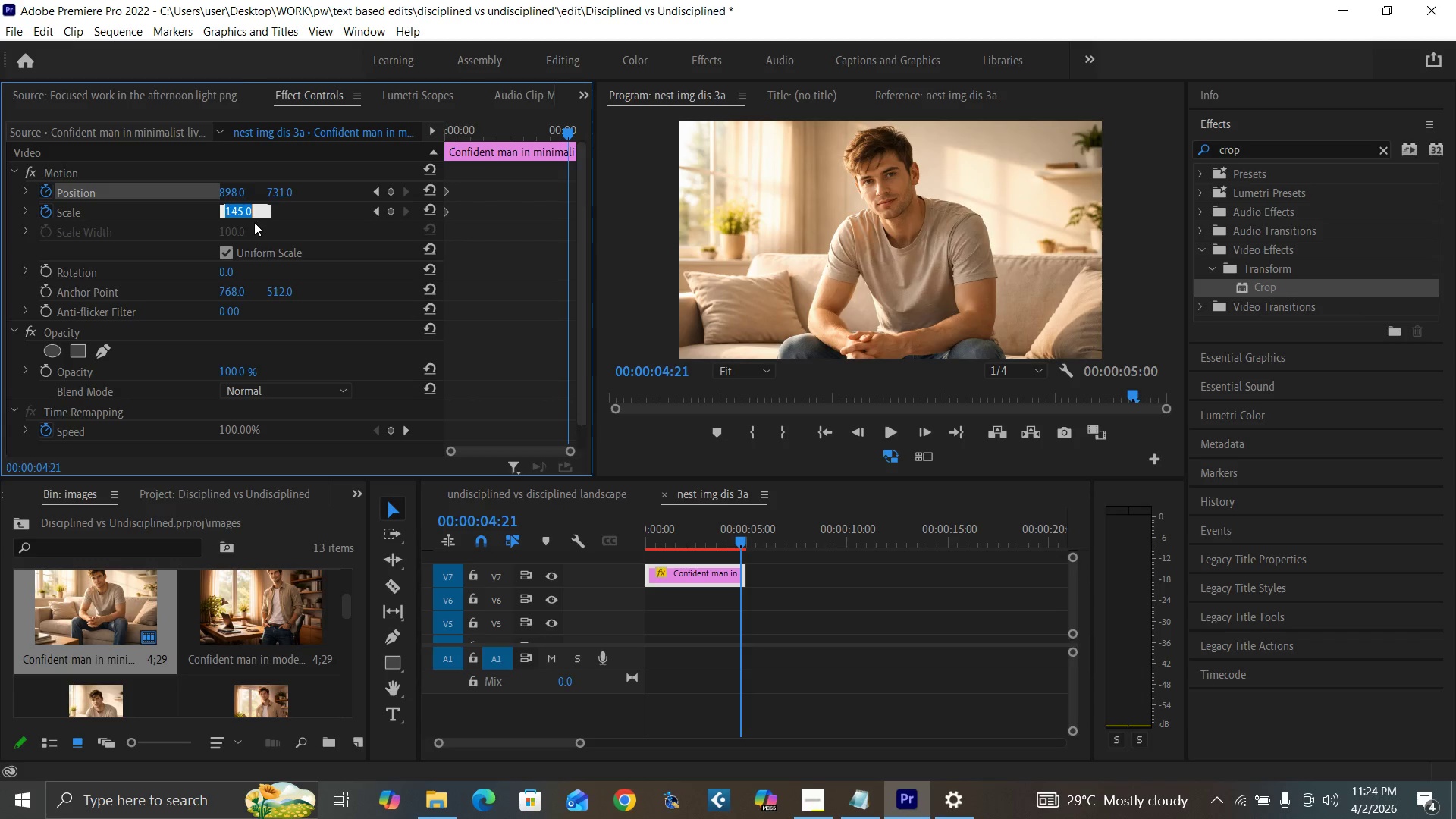 
key(1)
 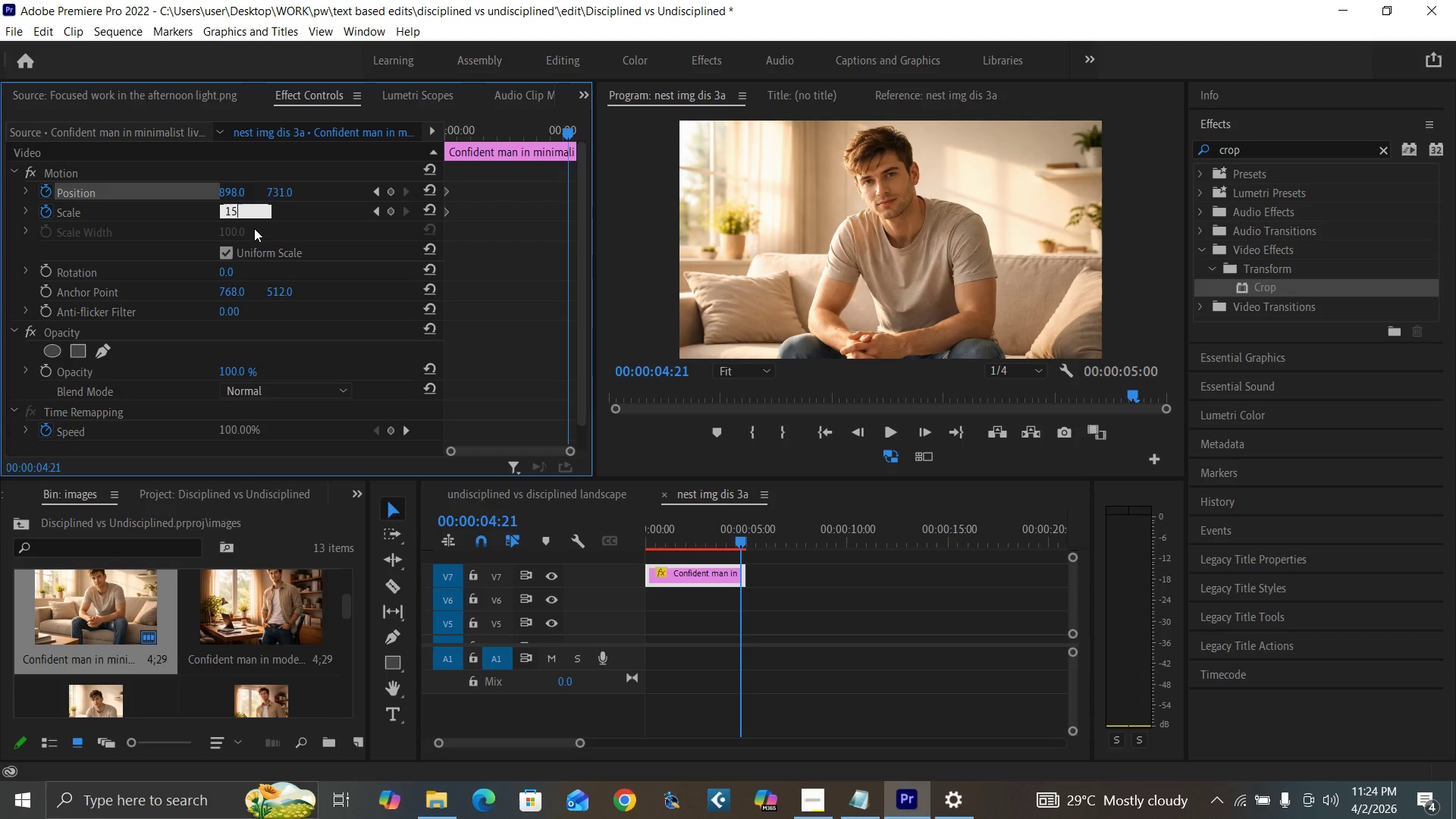 
type(52)
 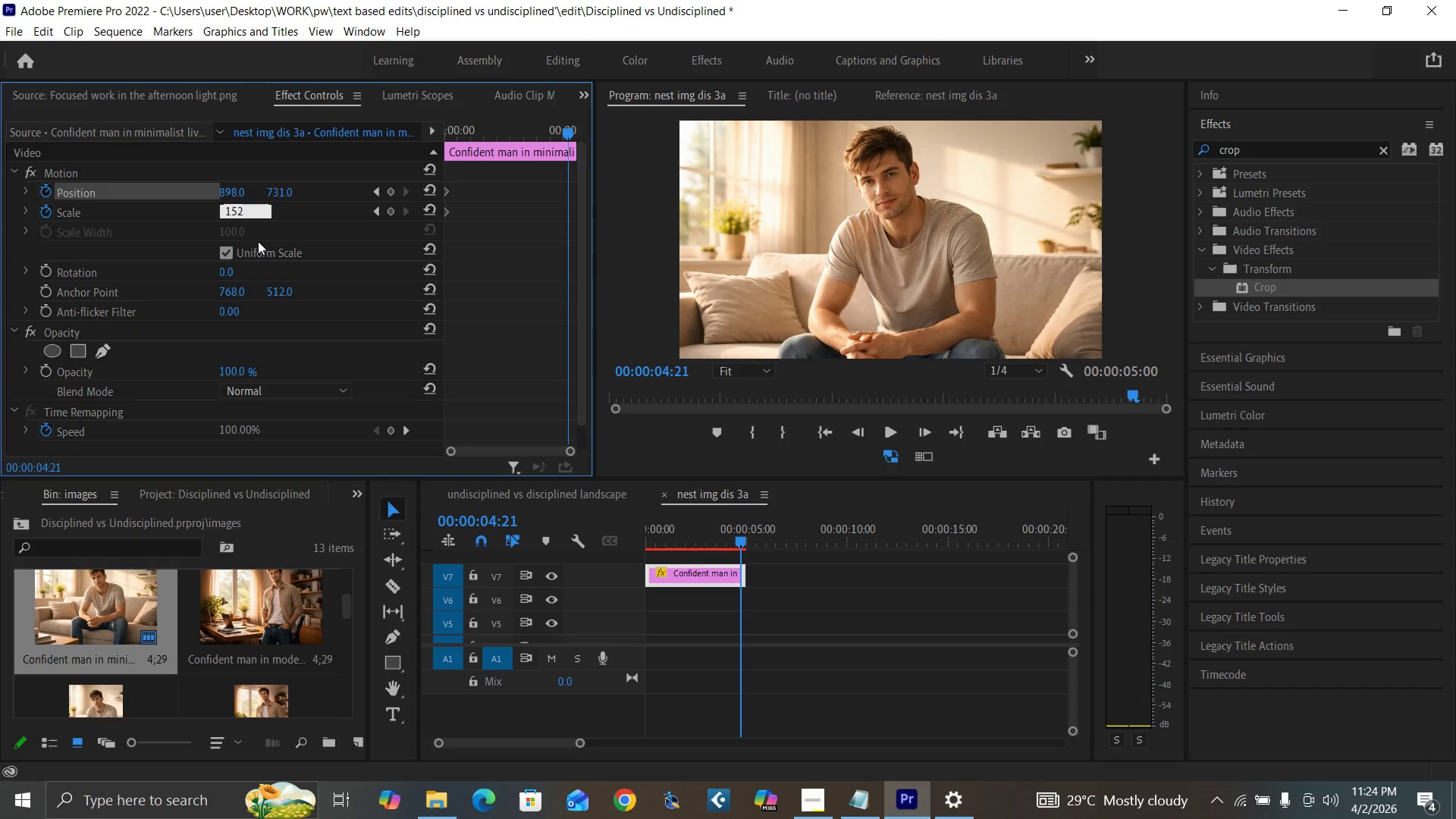 
key(Enter)
 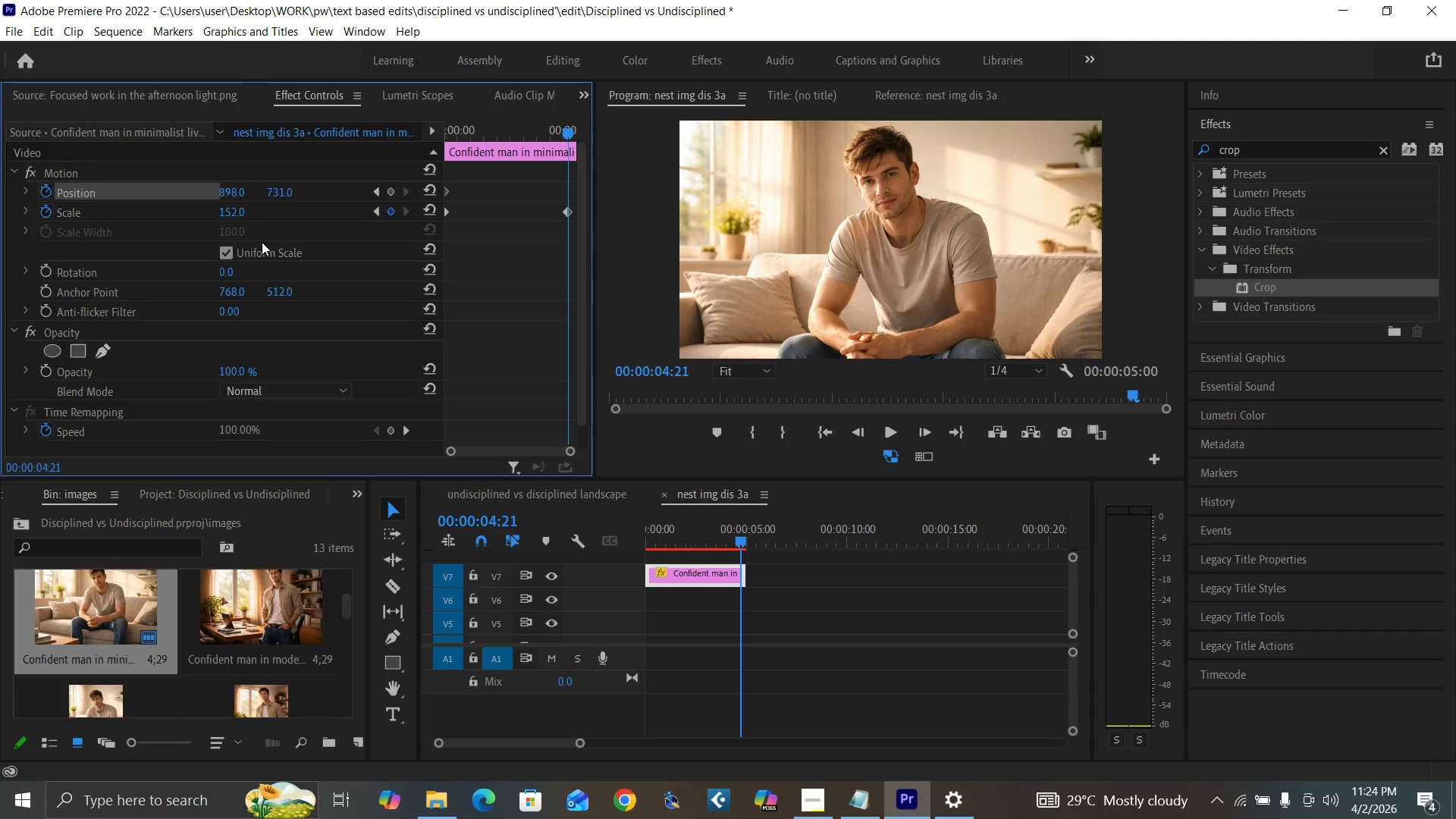 
key(Control+Z)
 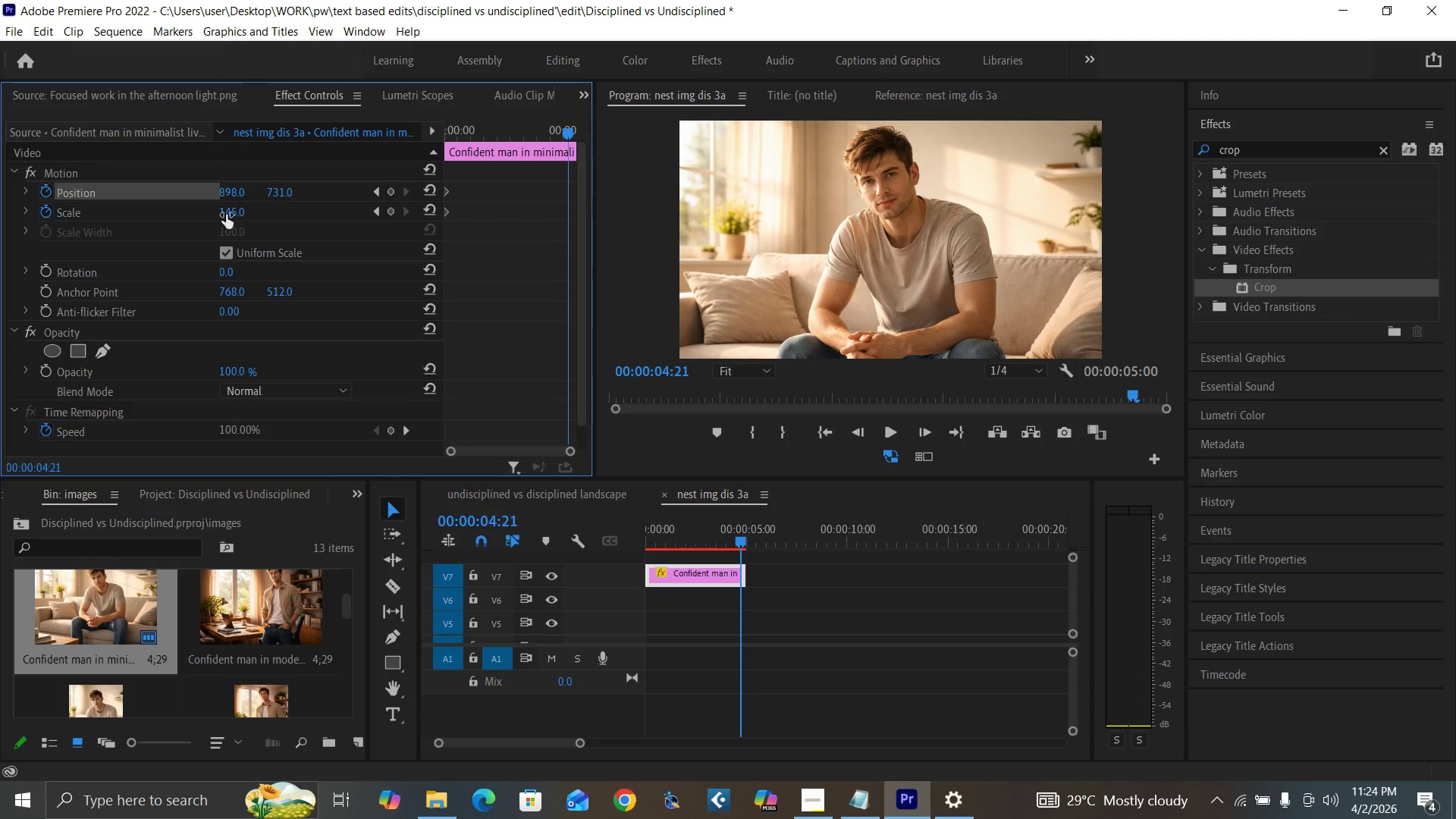 
left_click([228, 212])
 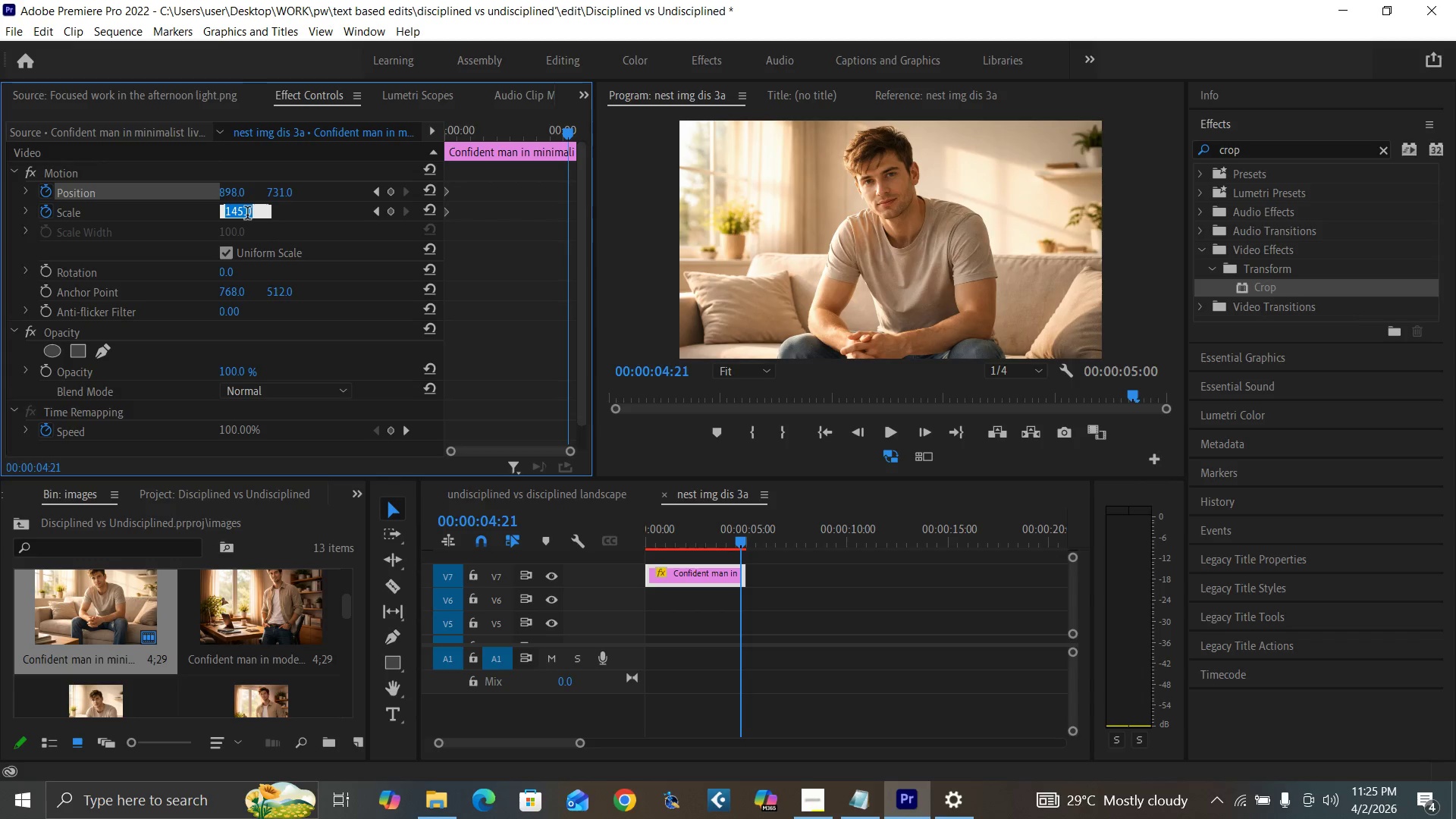 
type(155)
 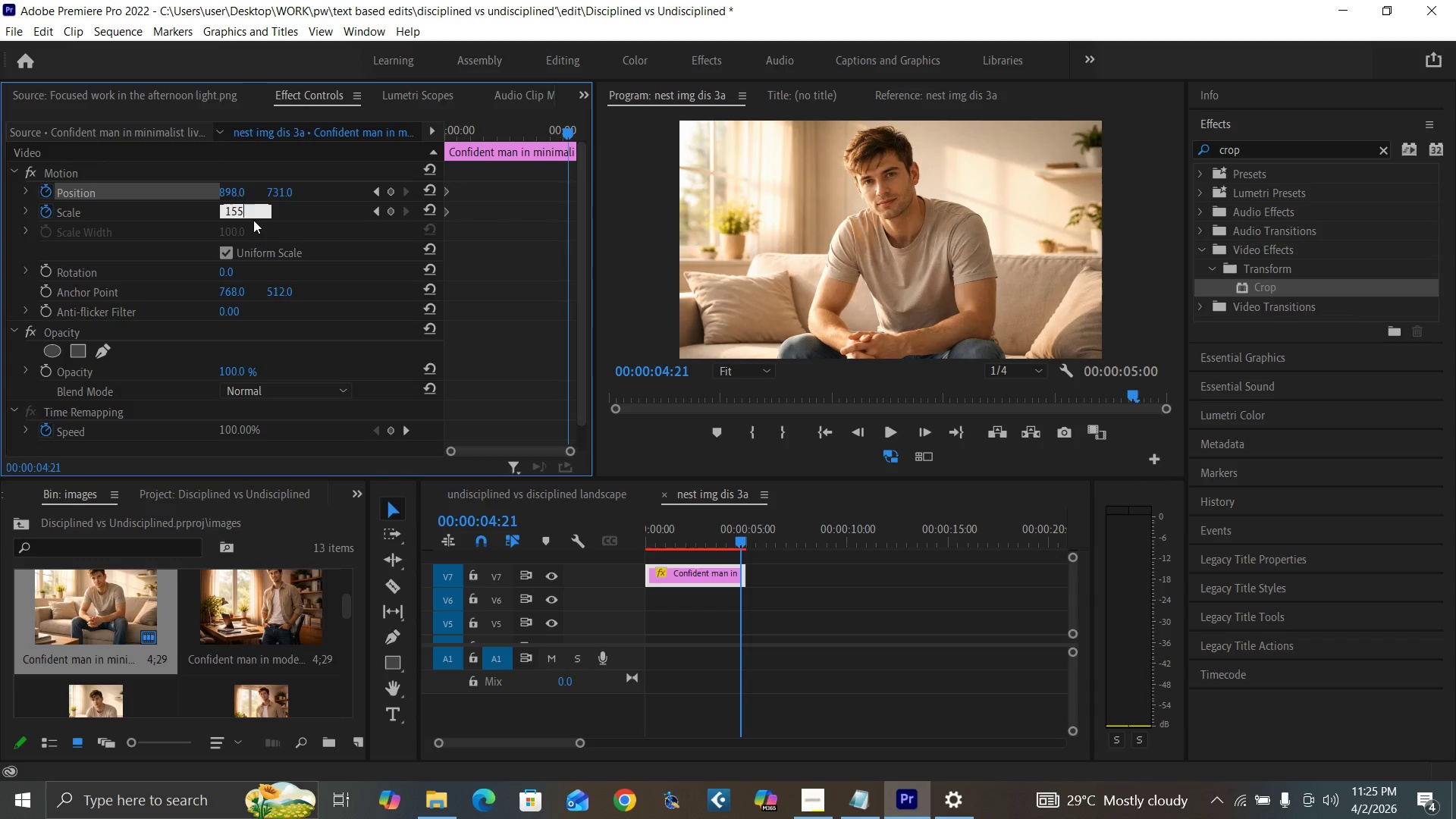 
key(Enter)
 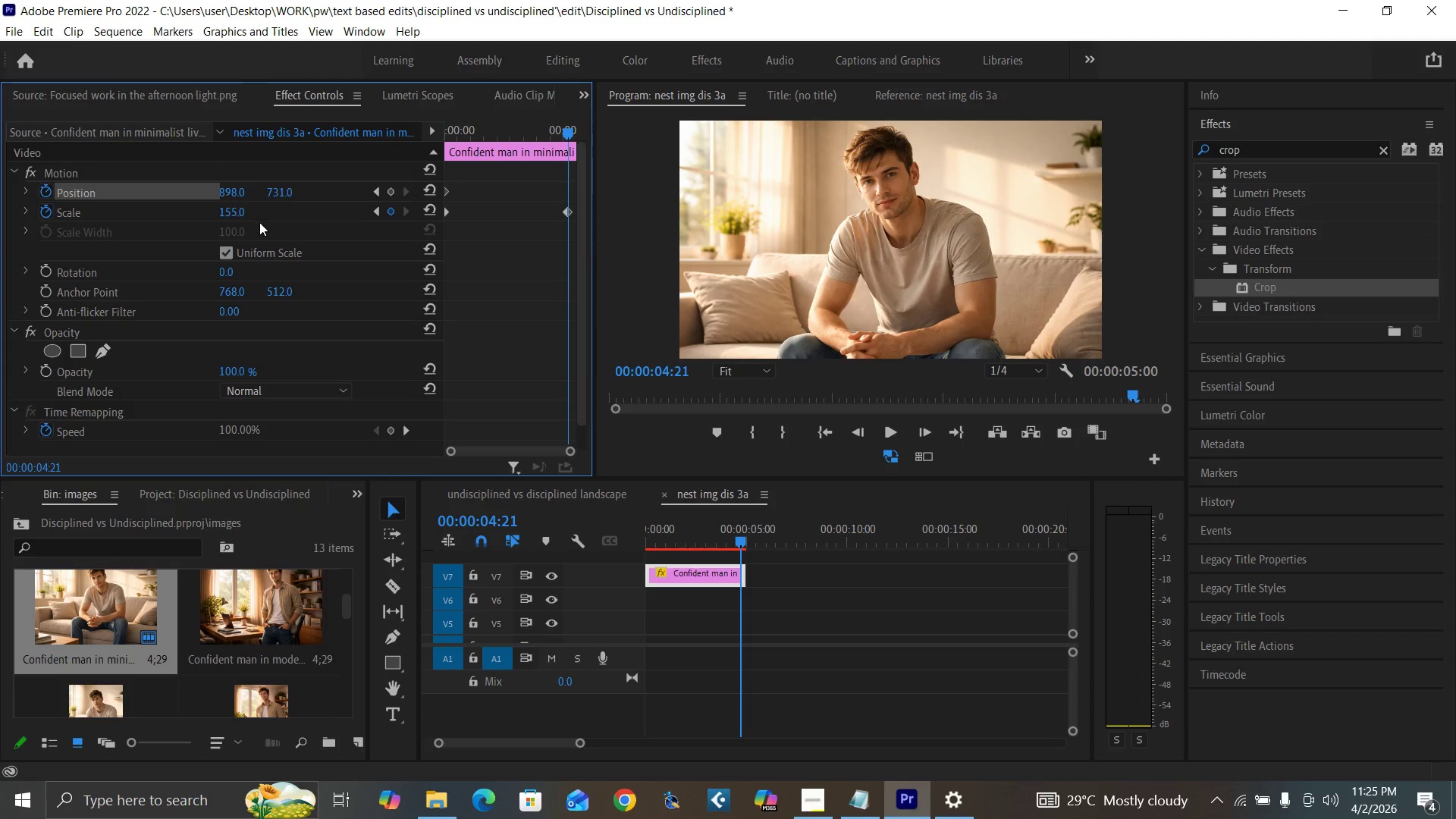 
key(Control+Z)
 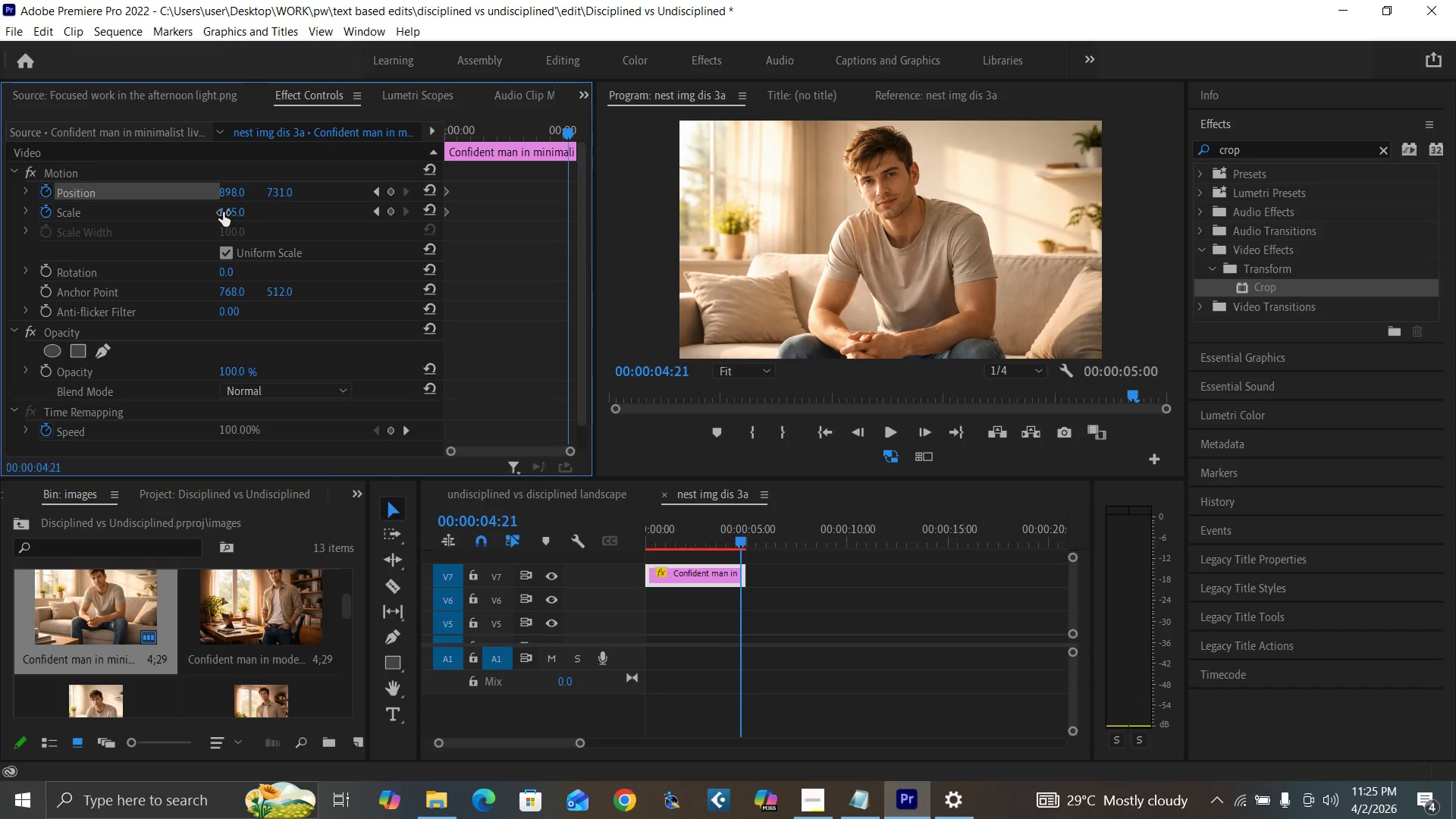 
left_click([223, 212])
 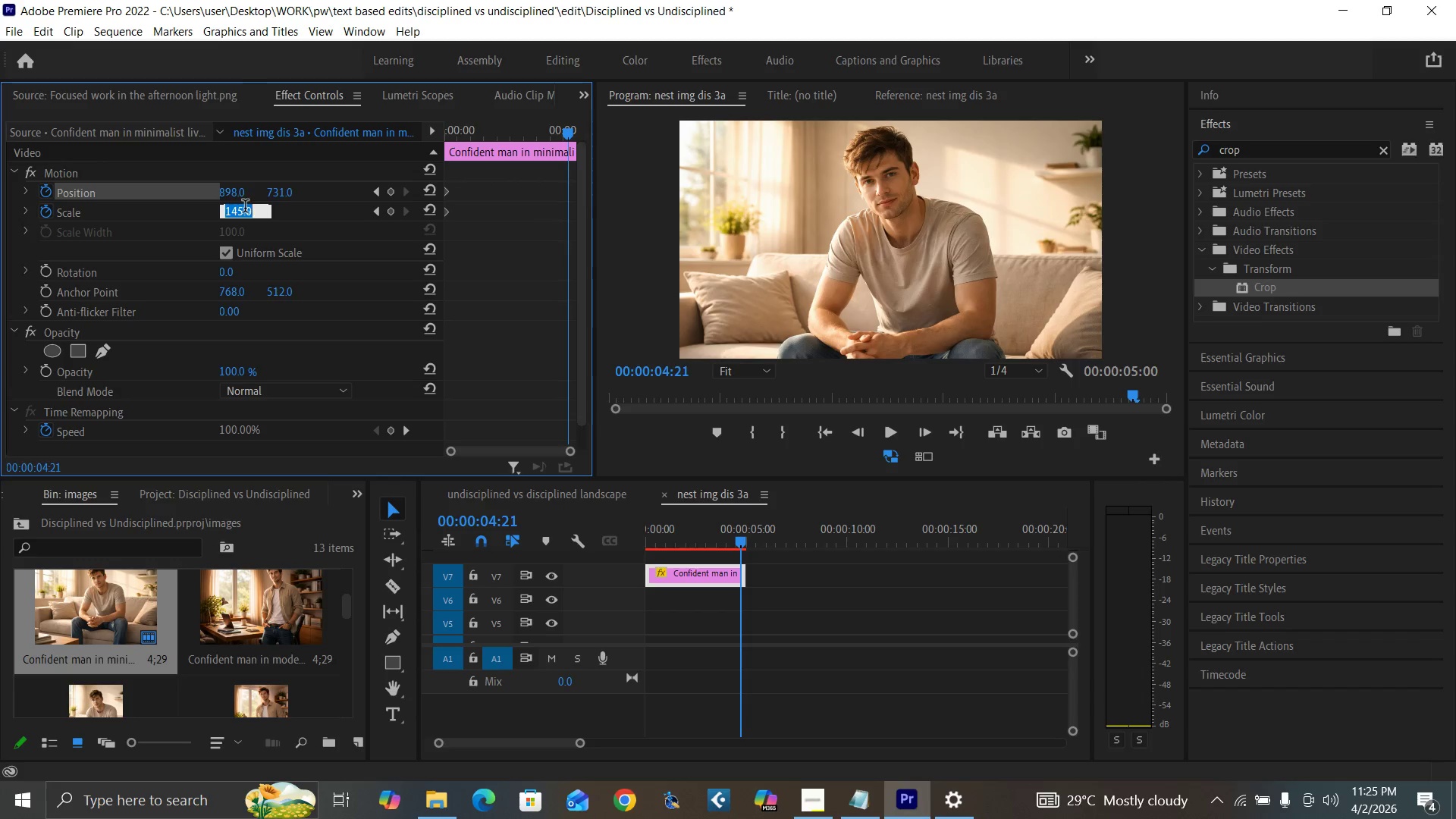 
key(1)
 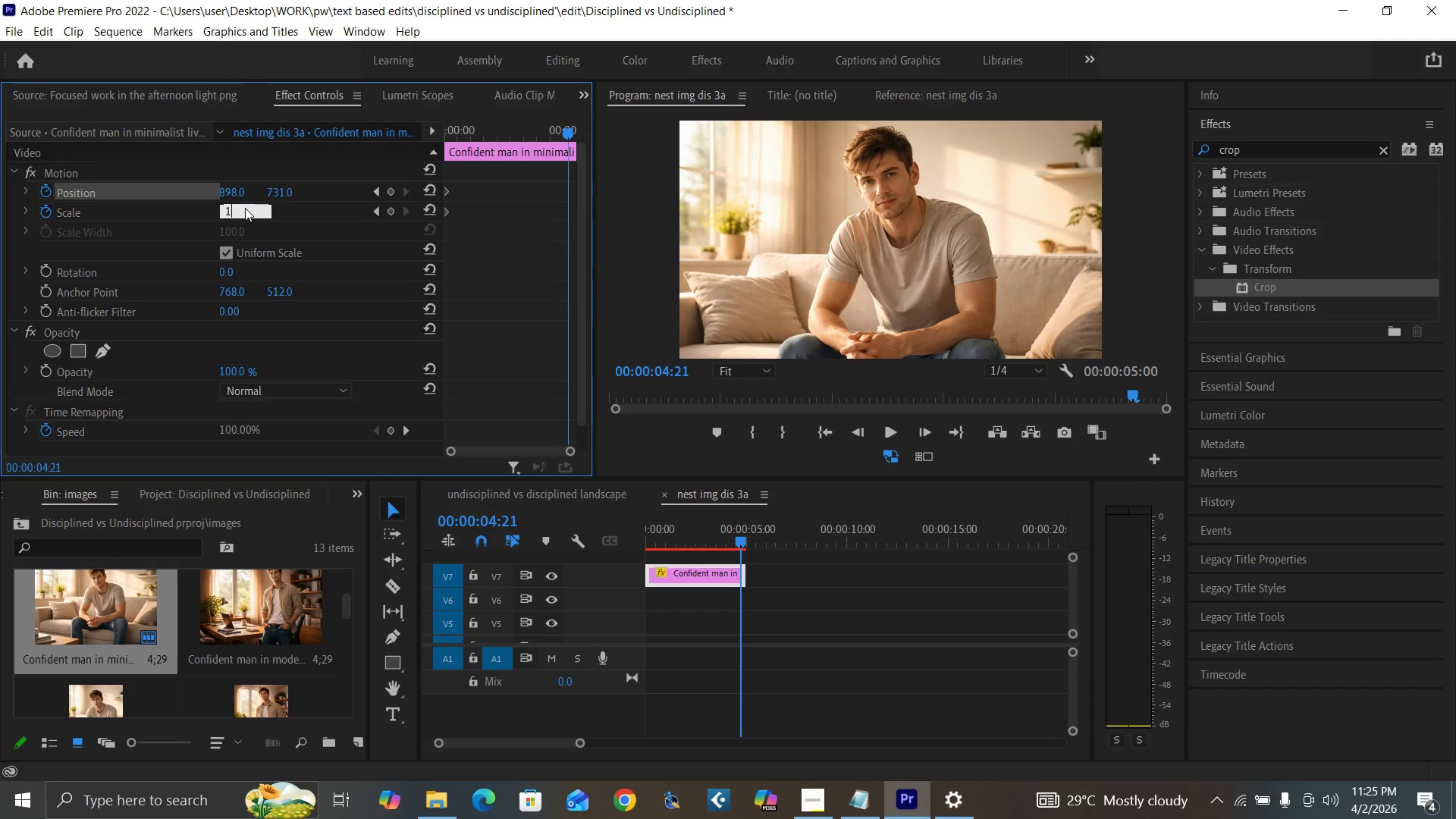 
type(52)
 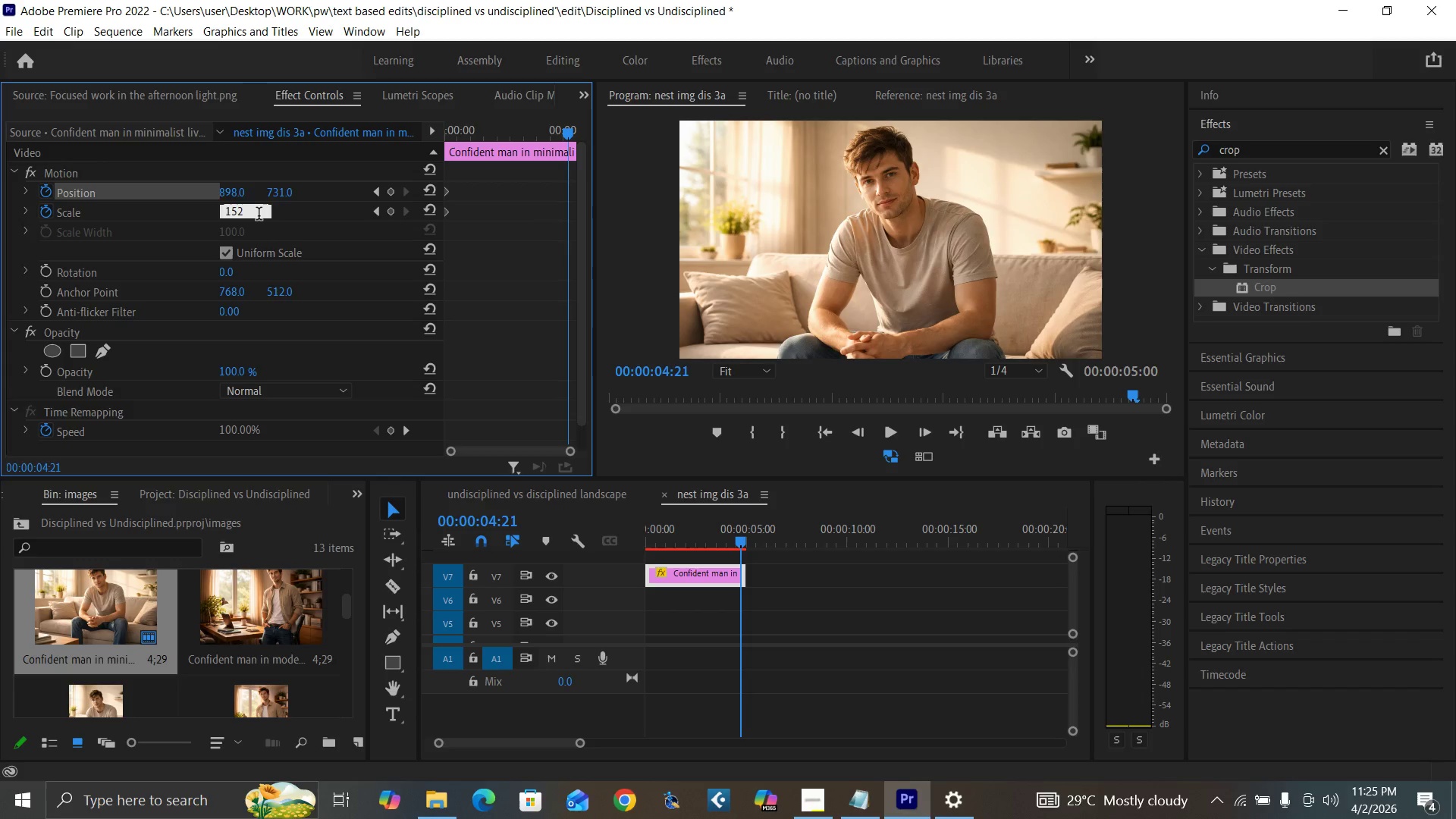 
key(Enter)
 